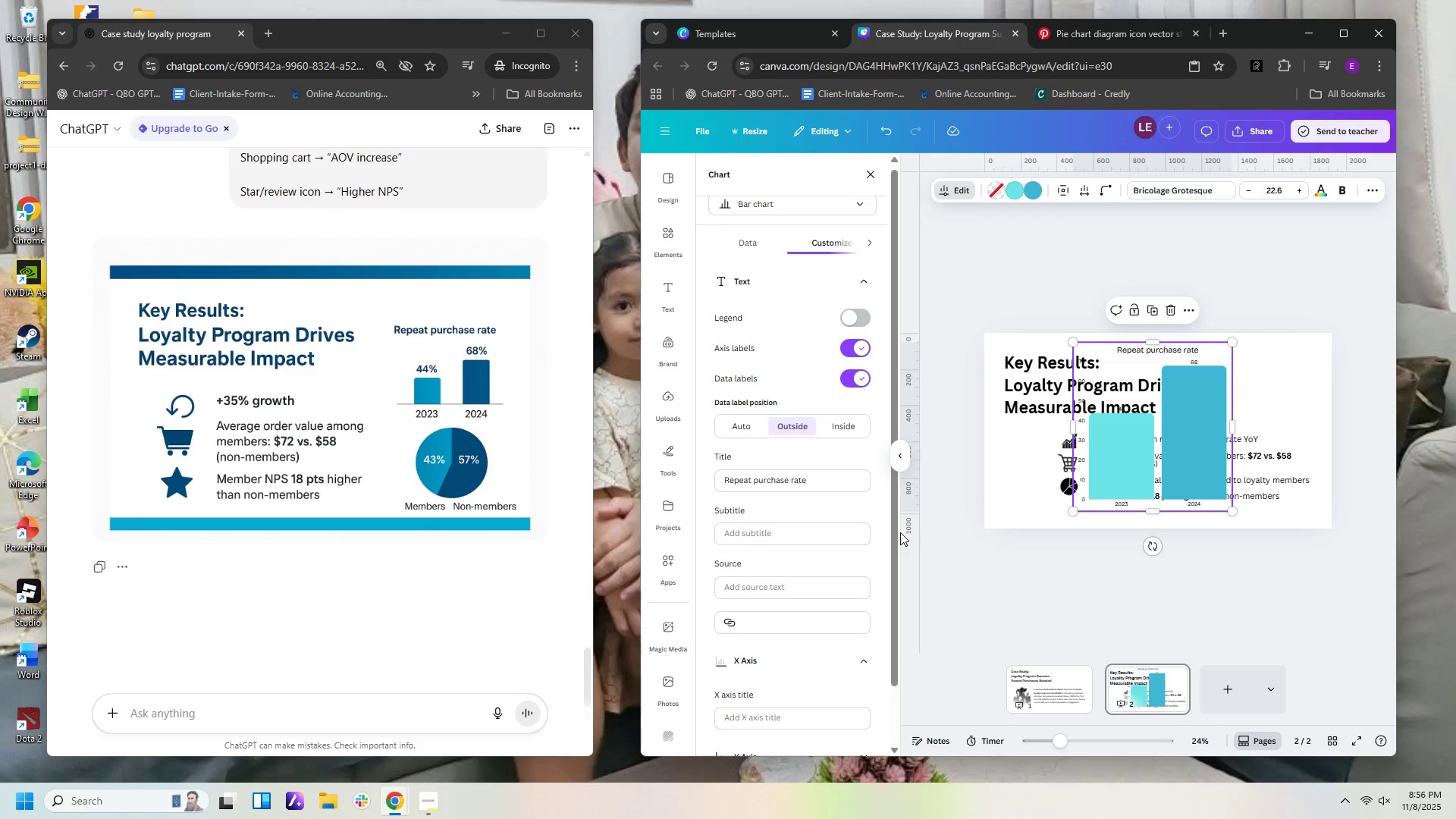 
left_click_drag(start_coordinate=[894, 533], to_coordinate=[890, 604])
 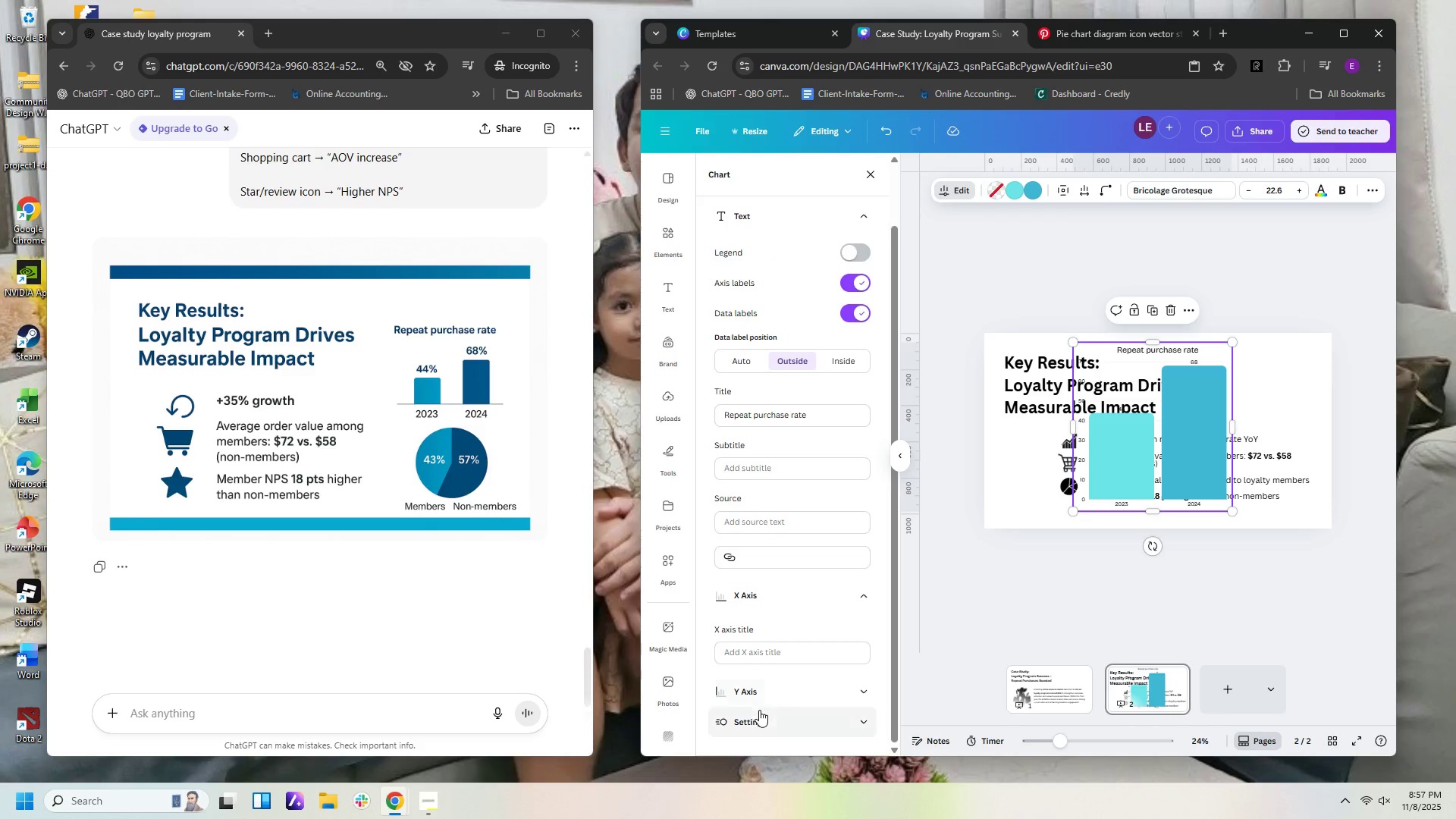 
left_click([855, 692])
 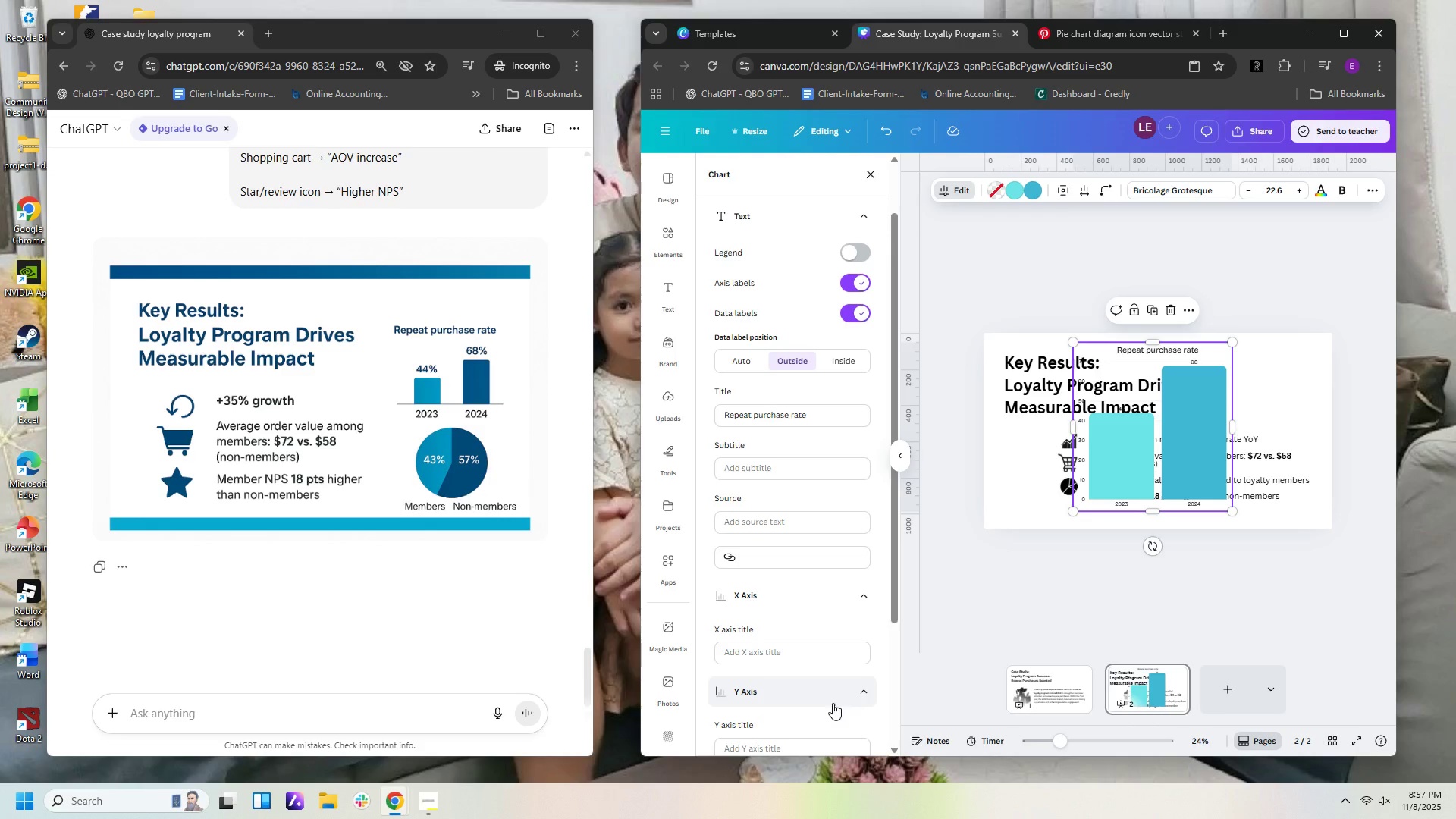 
scroll: coordinate [833, 698], scroll_direction: down, amount: 5.0
 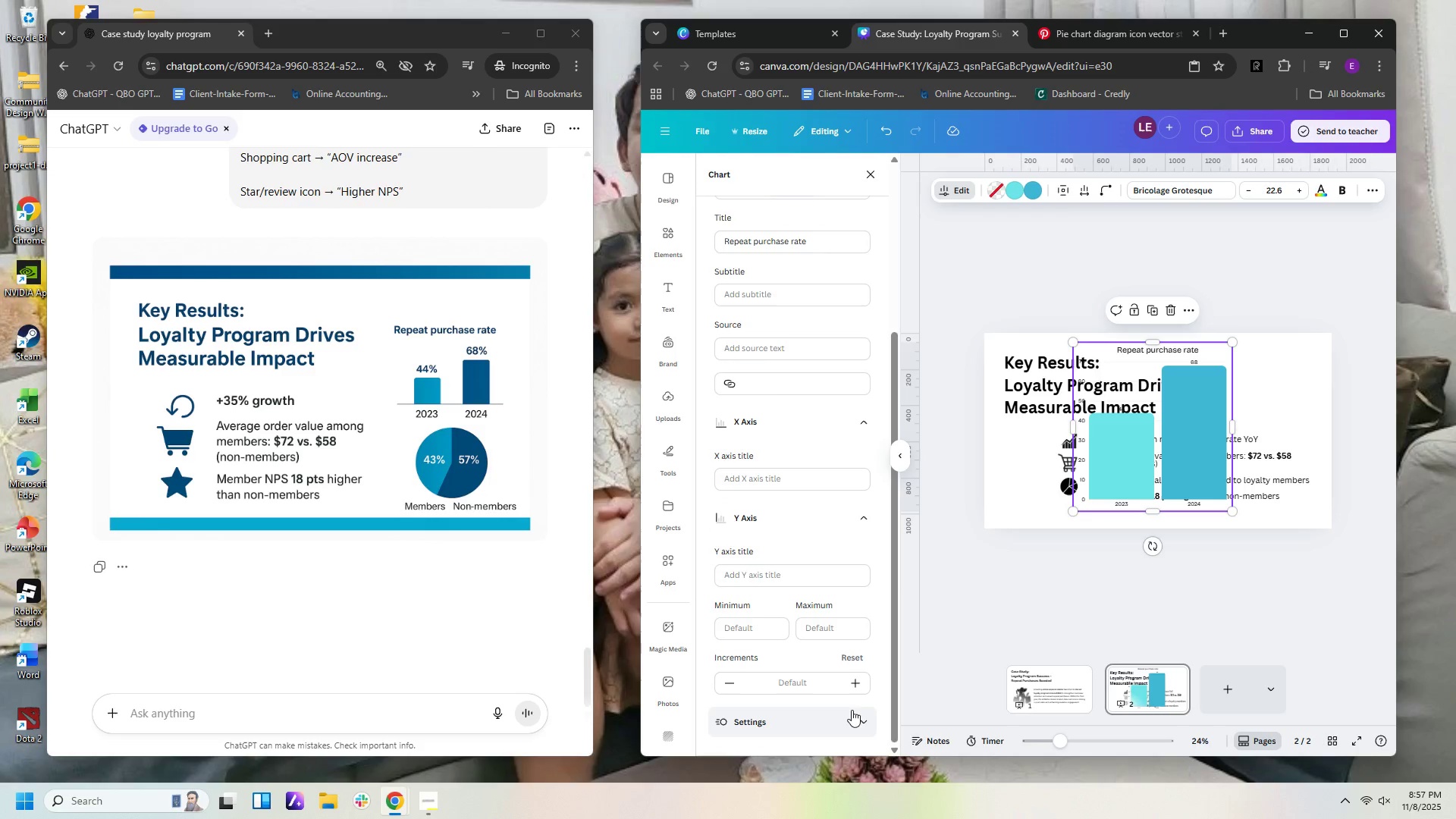 
left_click([866, 716])
 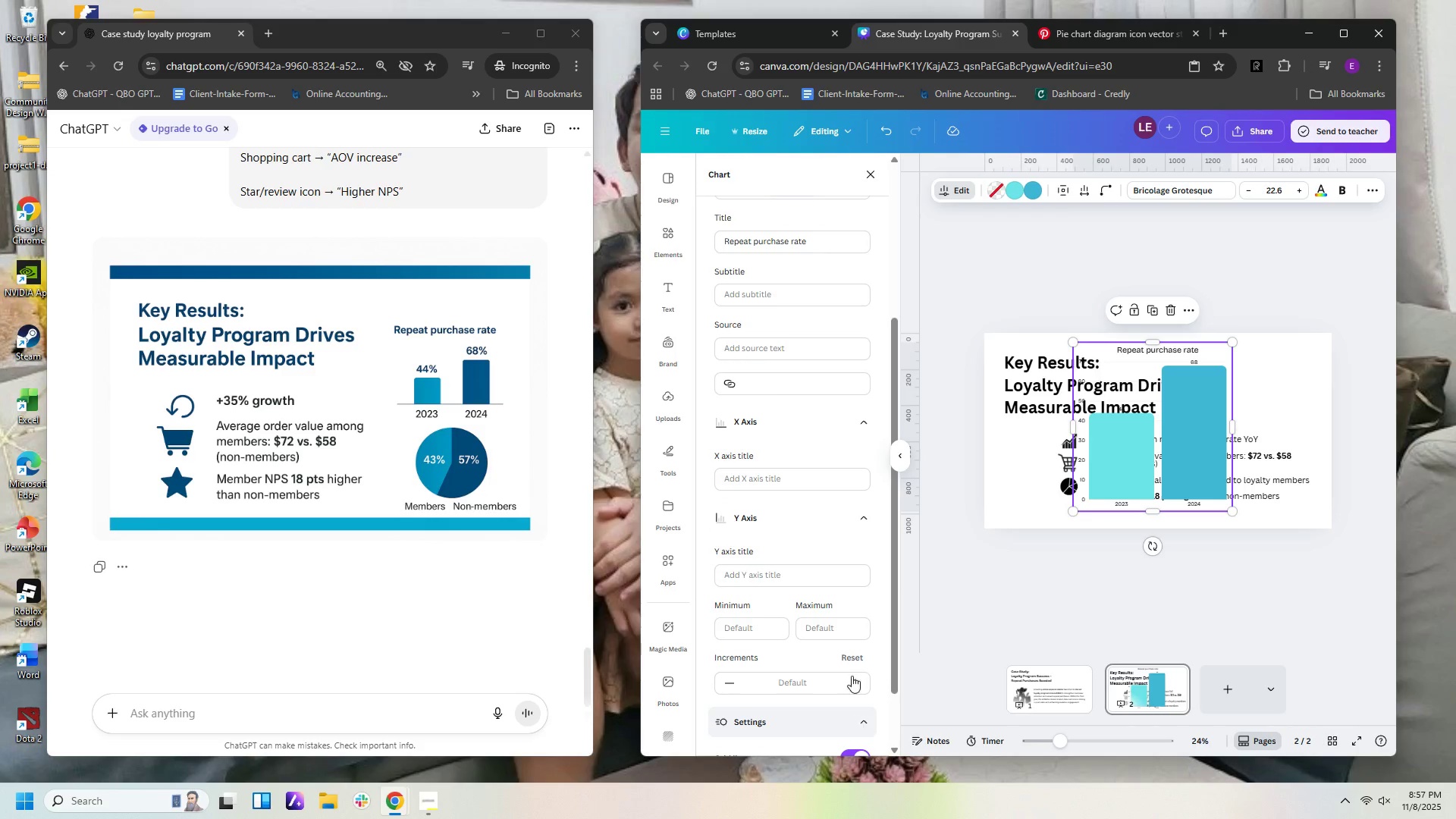 
scroll: coordinate [862, 645], scroll_direction: down, amount: 5.0
 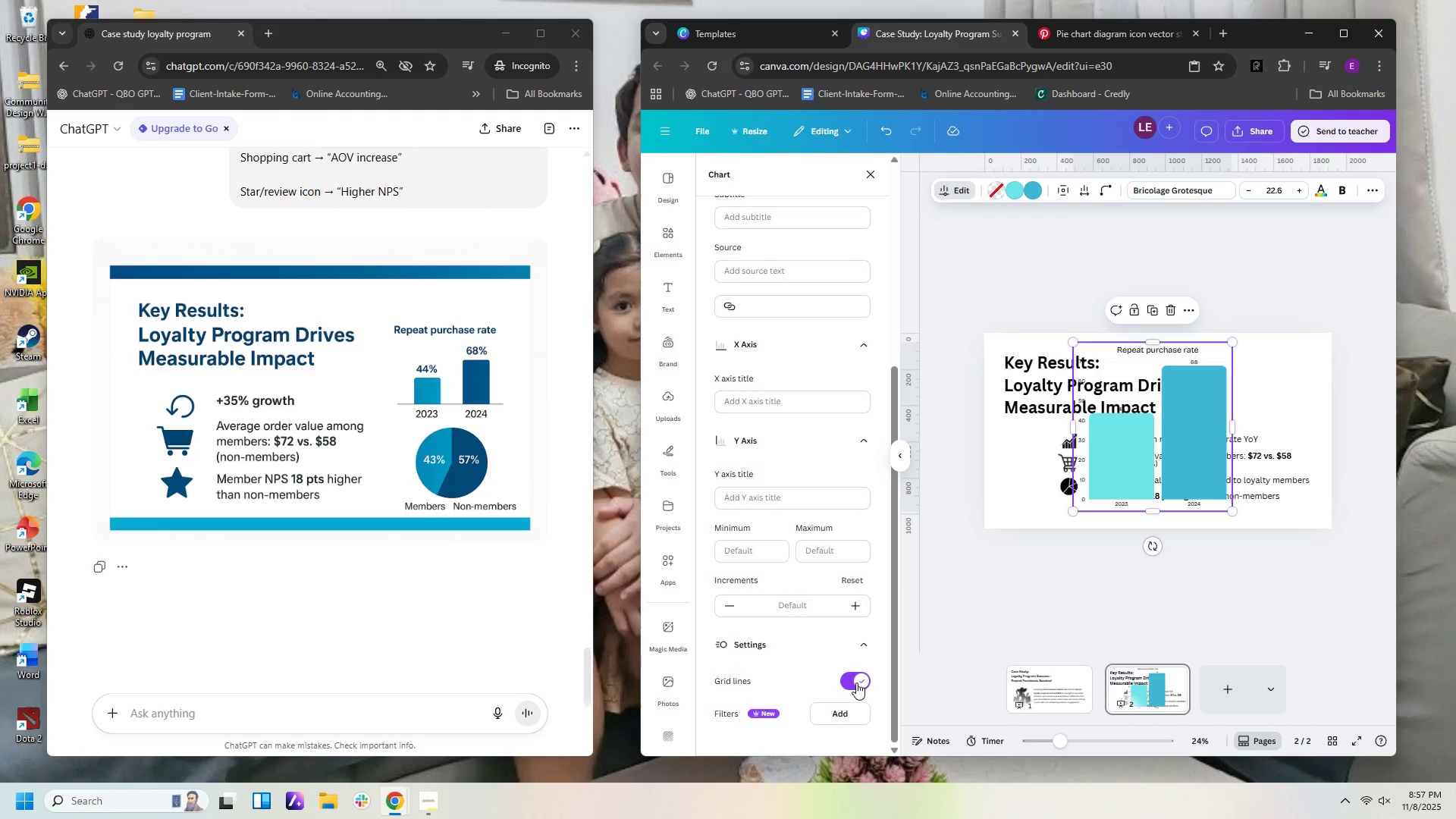 
left_click([856, 681])
 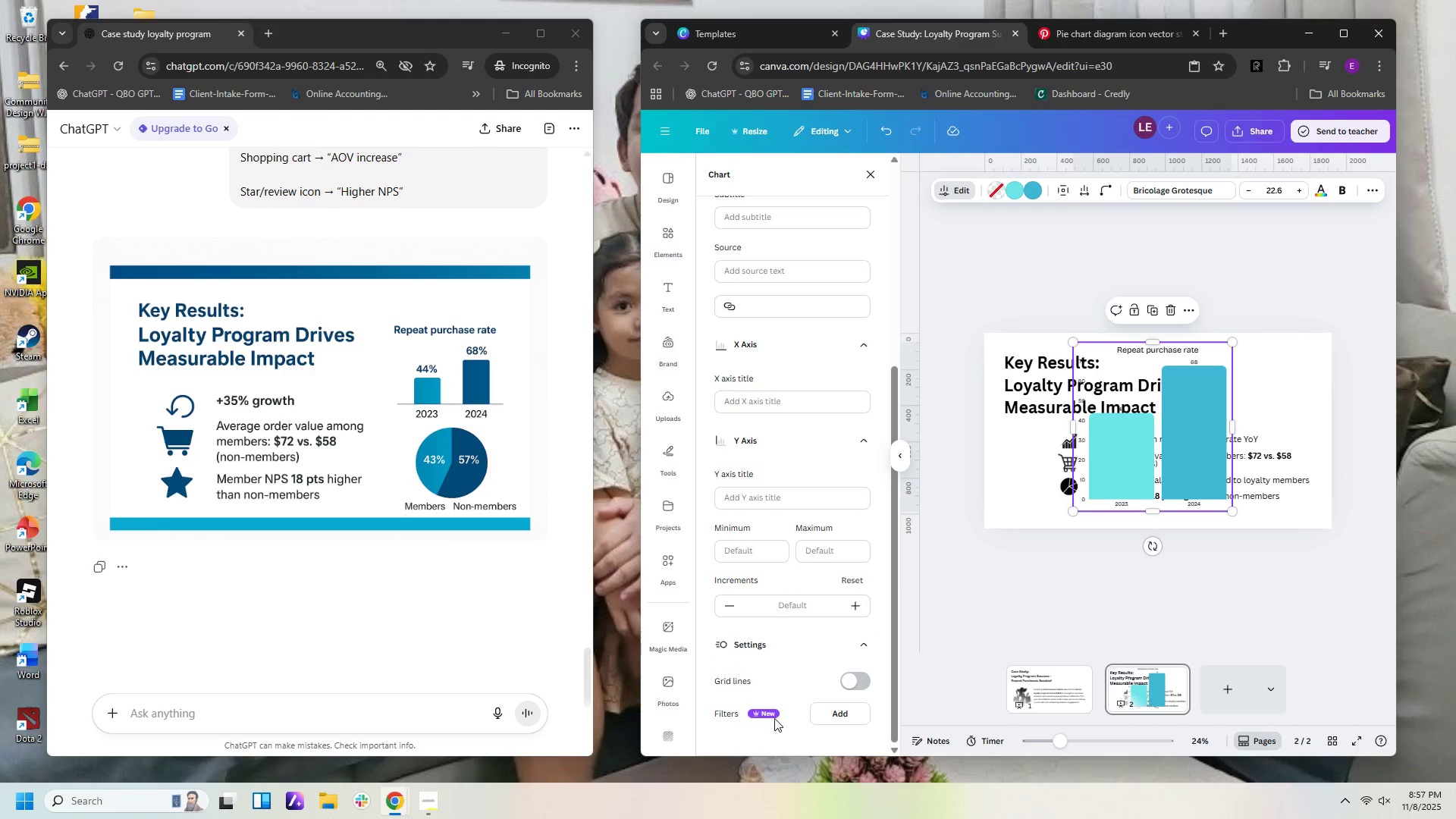 
left_click([854, 678])
 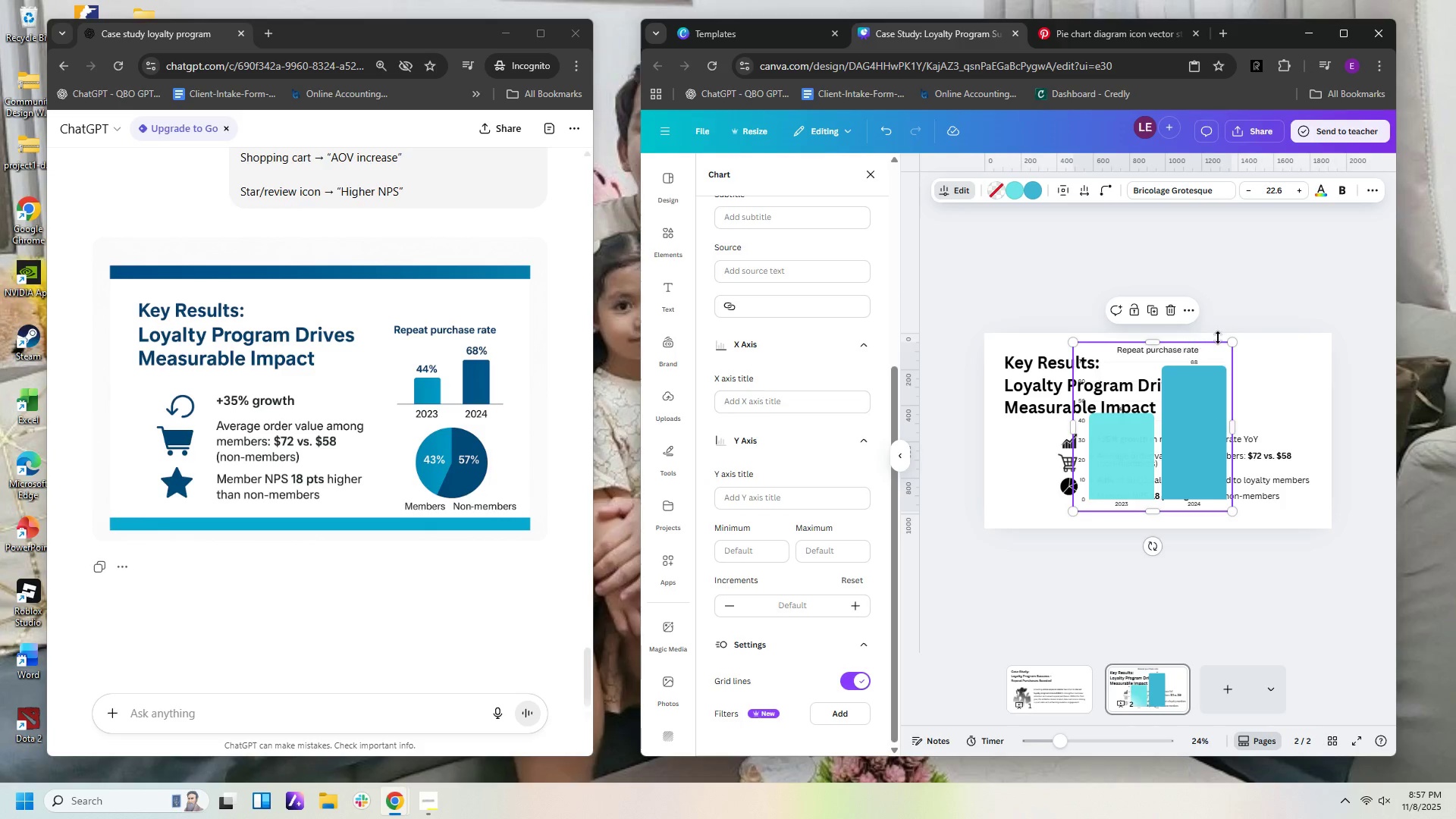 
left_click_drag(start_coordinate=[1233, 343], to_coordinate=[1122, 450])
 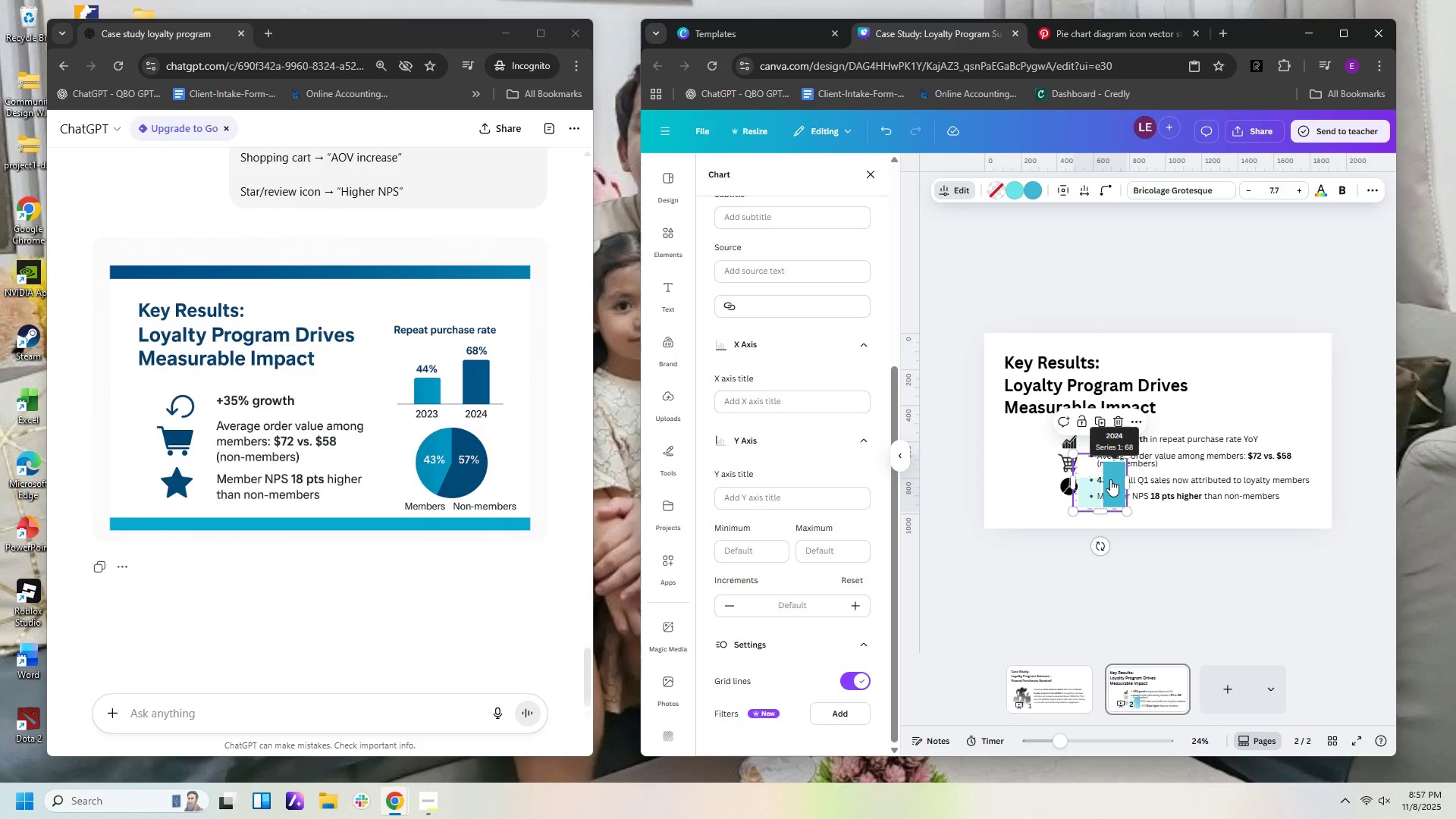 
left_click_drag(start_coordinate=[1110, 479], to_coordinate=[1280, 381])
 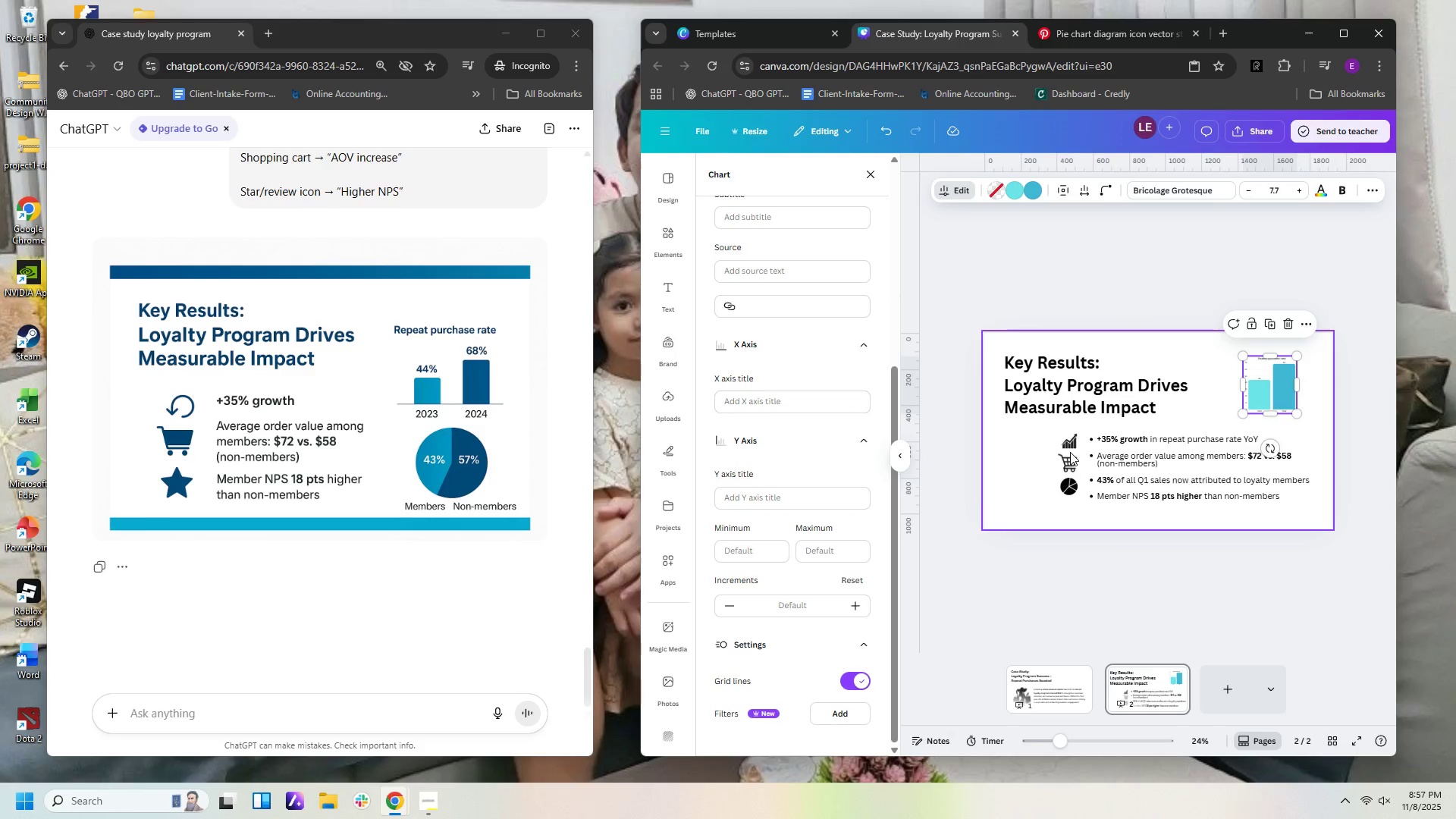 
left_click_drag(start_coordinate=[1043, 425], to_coordinate=[1073, 499])
 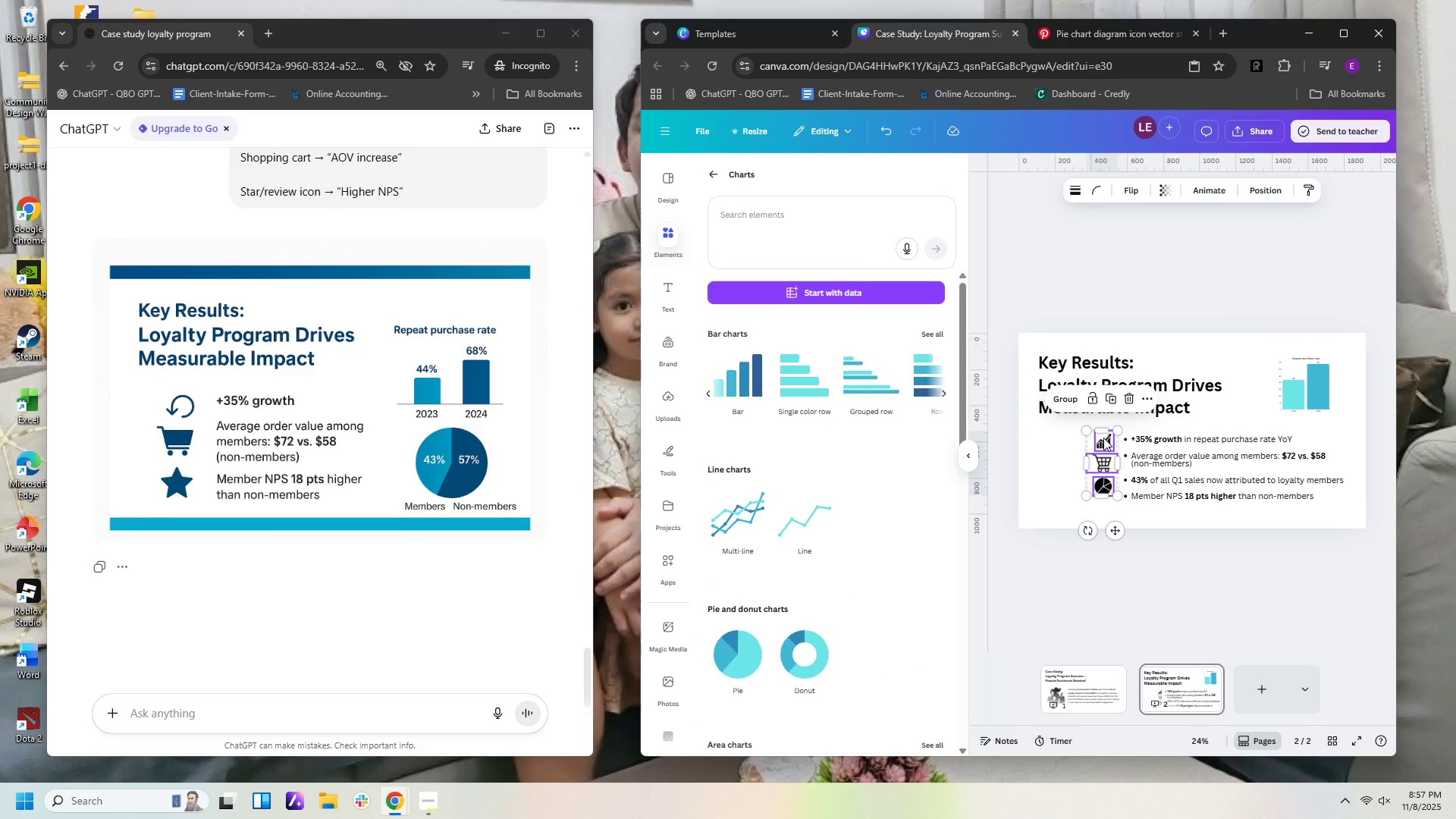 
left_click_drag(start_coordinate=[1105, 438], to_coordinate=[1053, 438])
 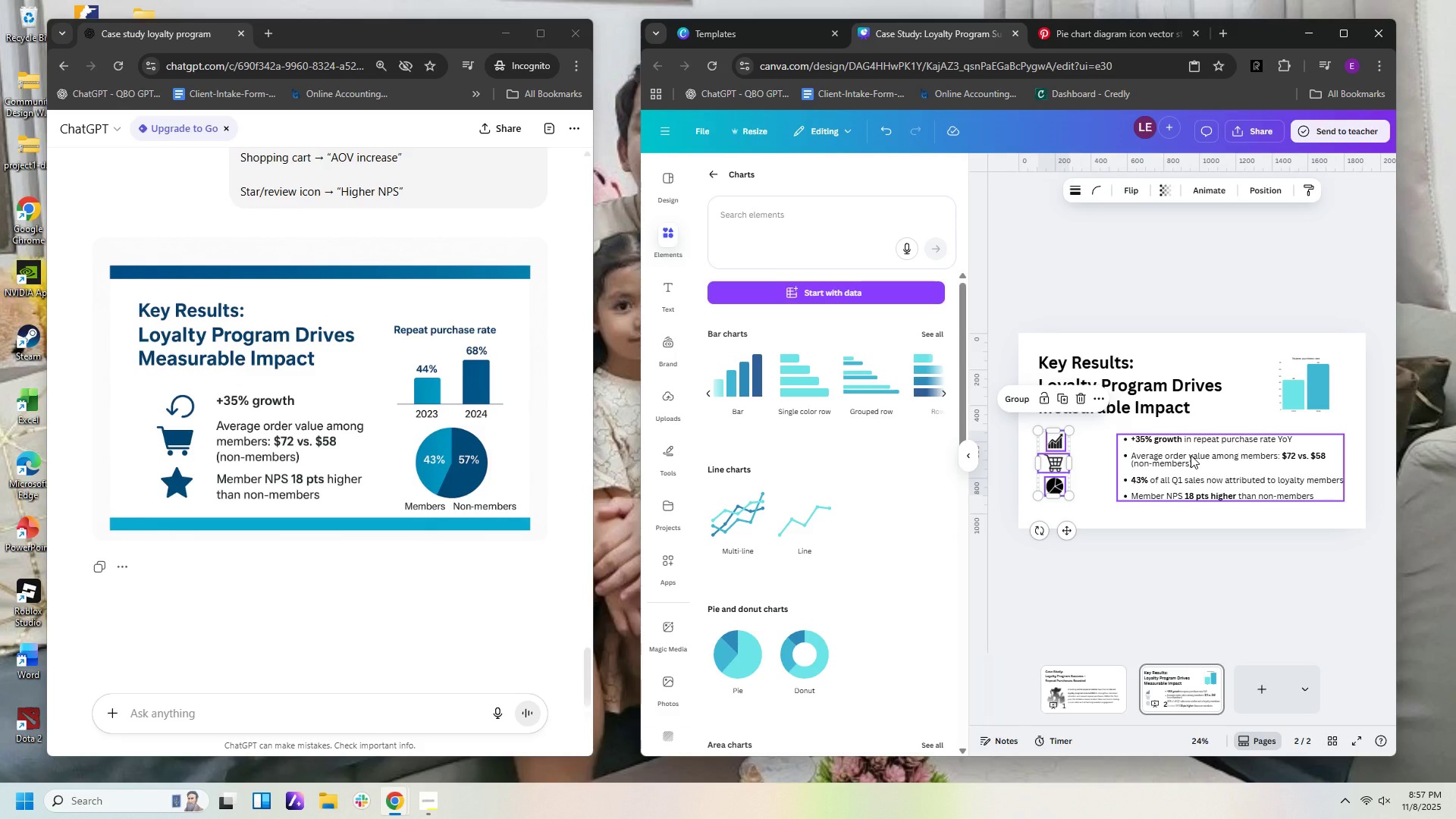 
left_click_drag(start_coordinate=[1191, 455], to_coordinate=[1144, 450])
 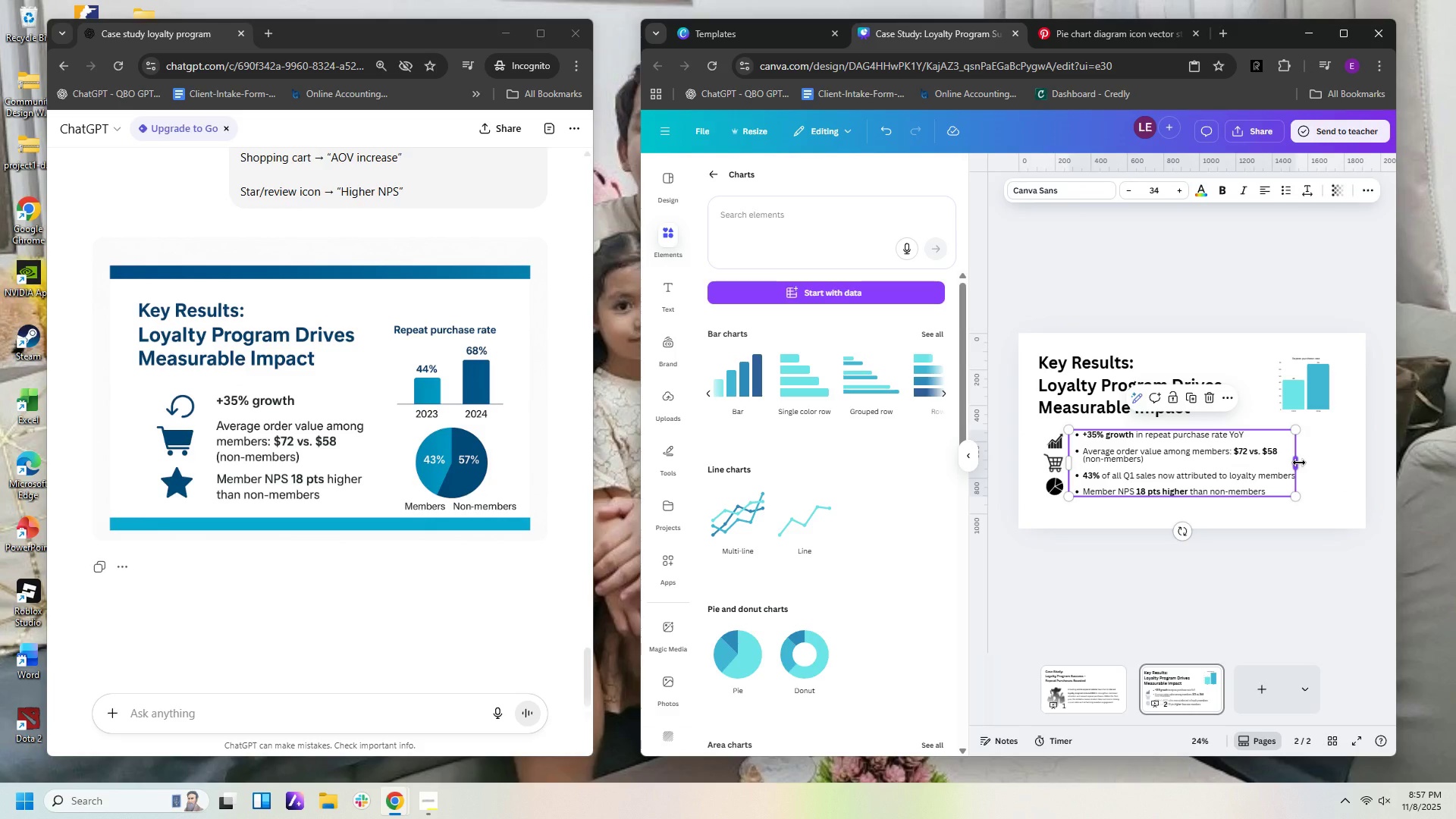 
left_click_drag(start_coordinate=[1299, 463], to_coordinate=[1193, 466])
 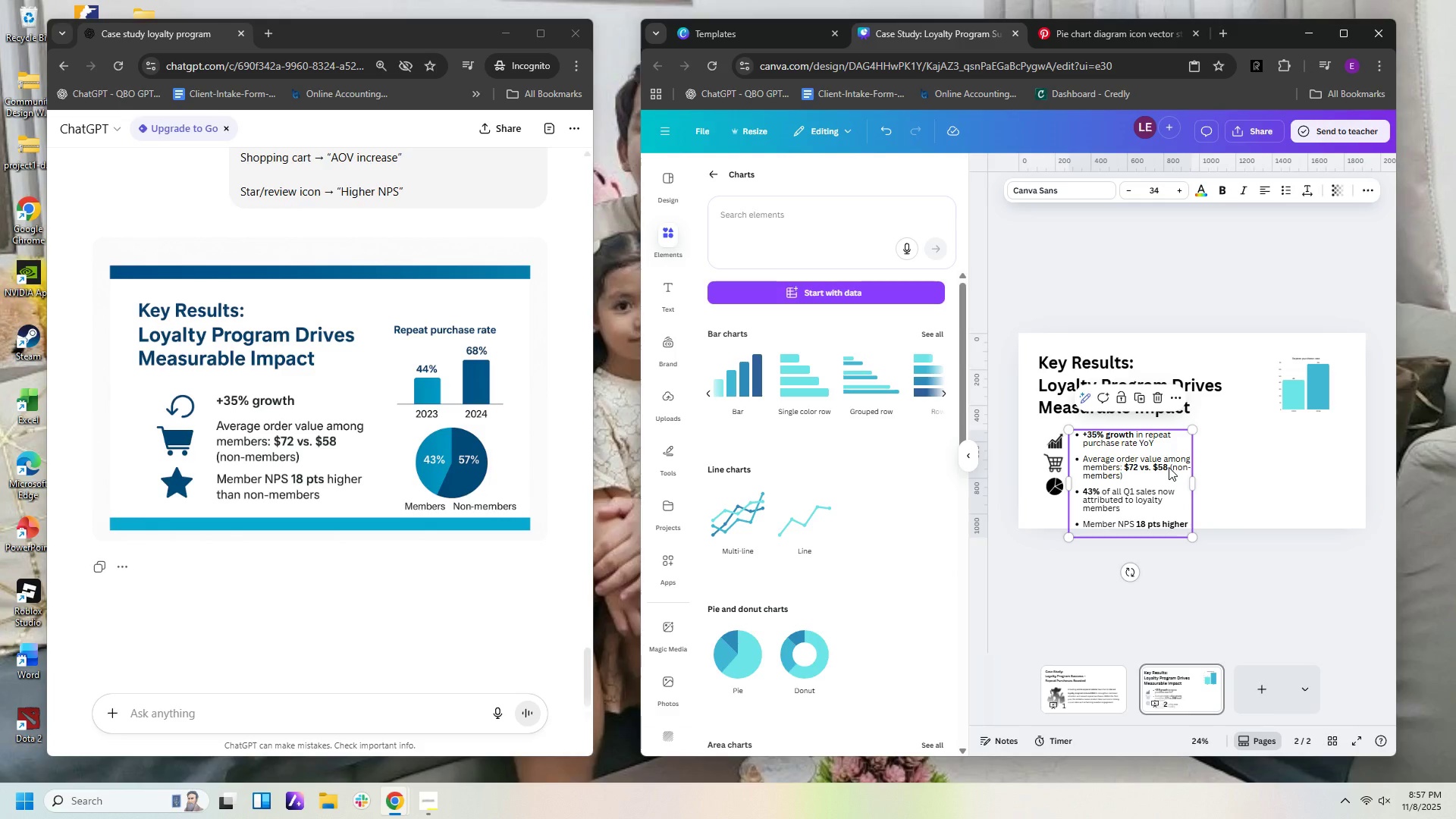 
left_click([1169, 467])
 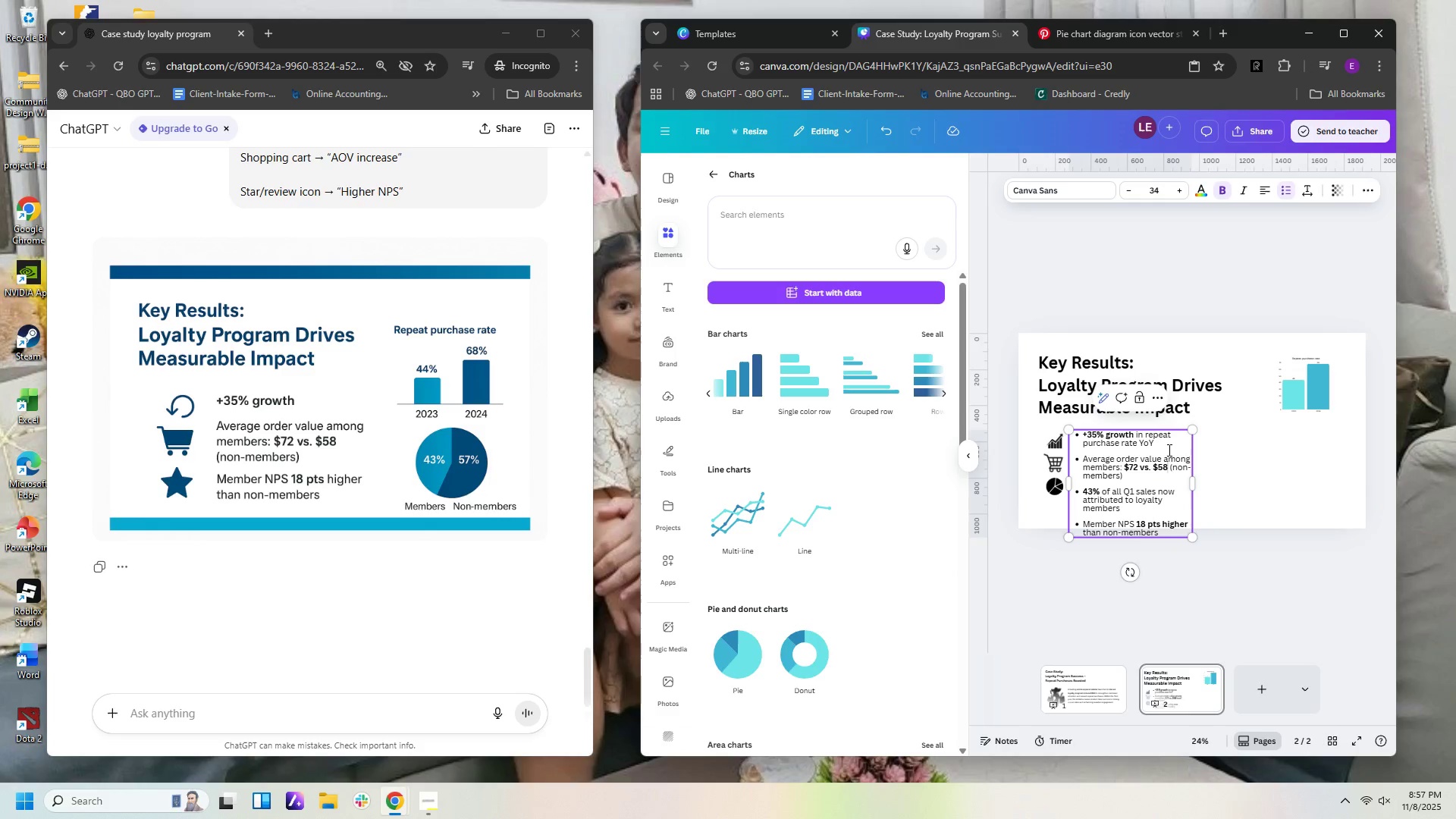 
key(Delete)
 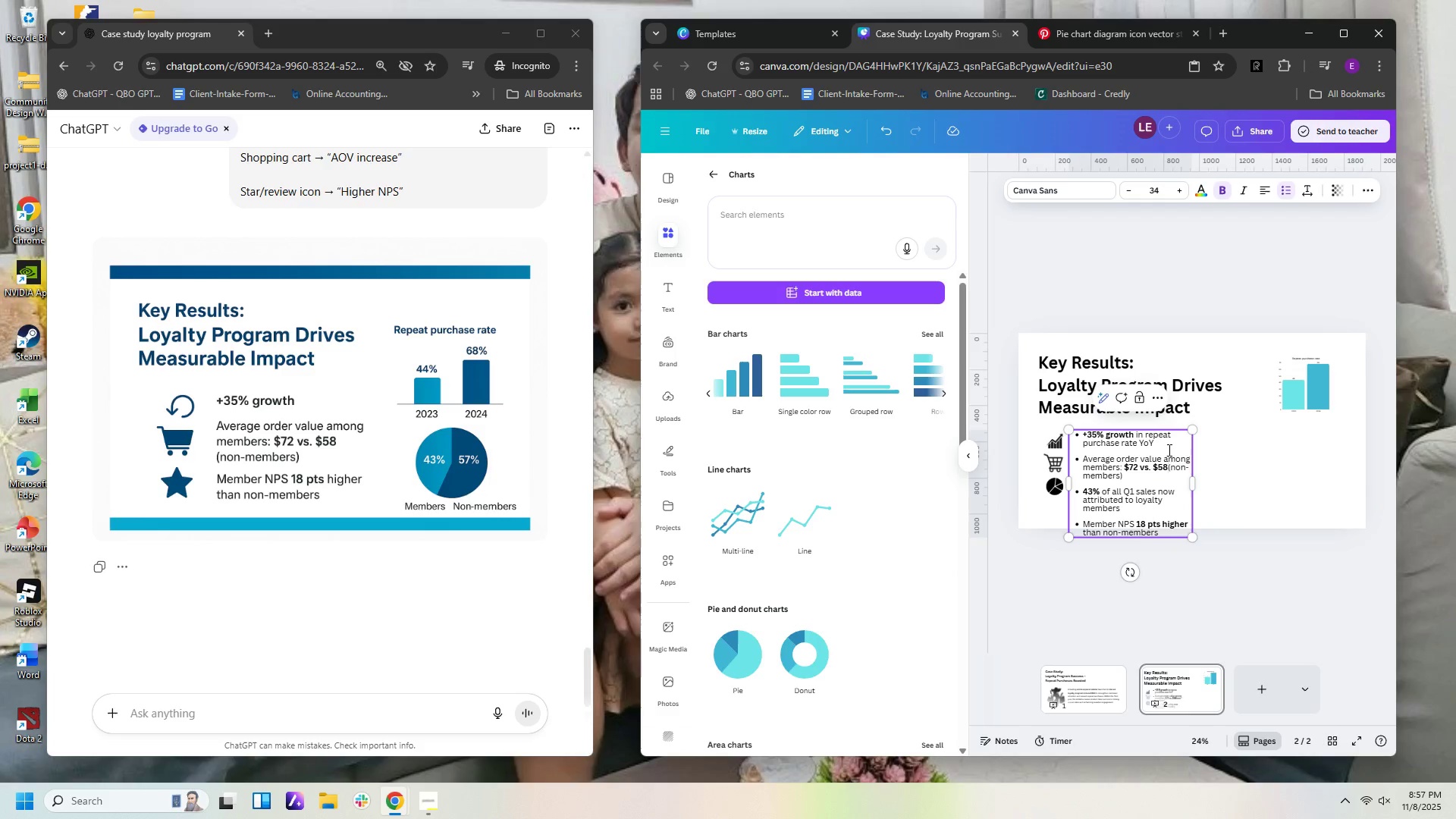 
key(Enter)
 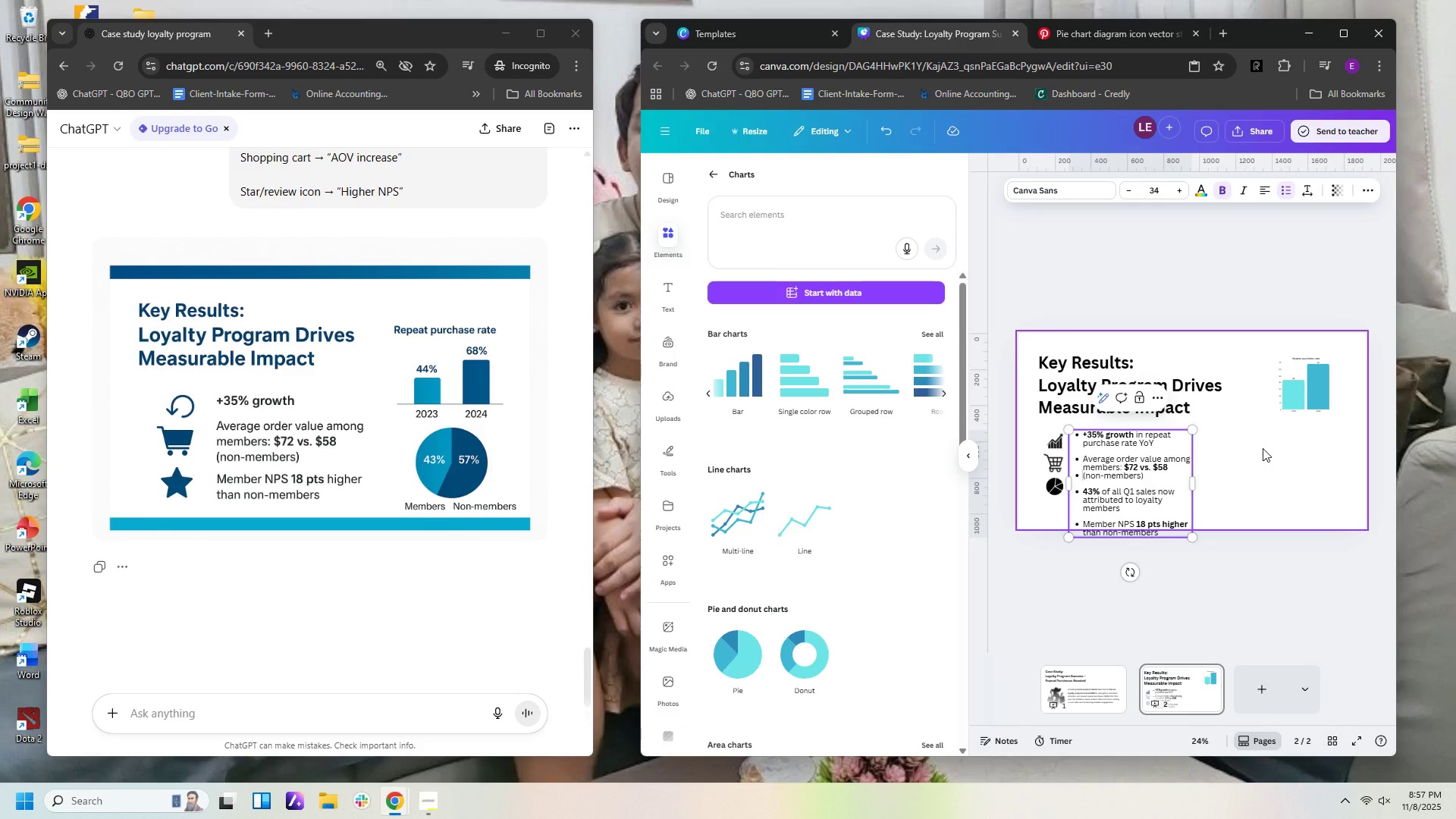 
wait(7.56)
 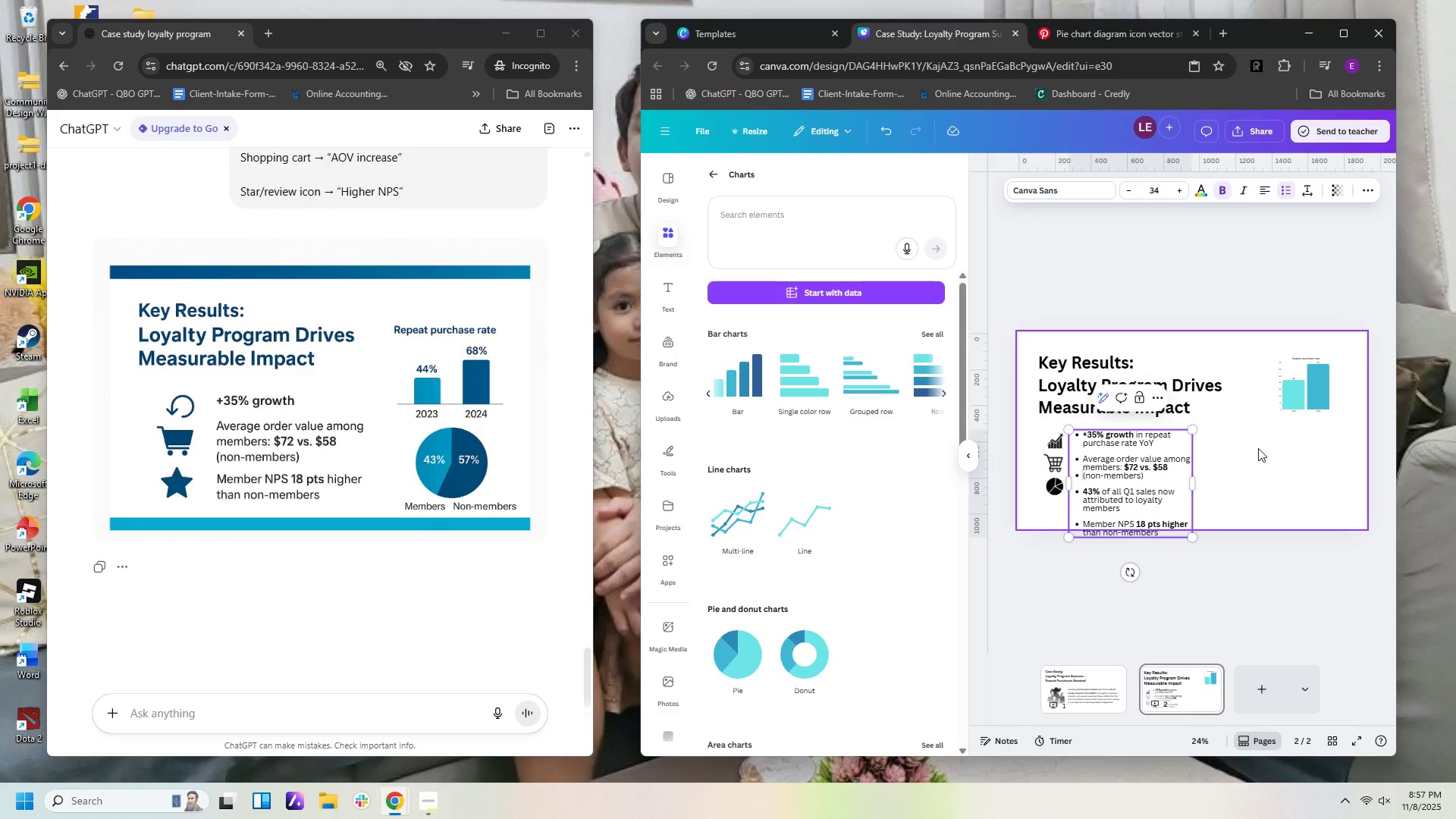 
left_click([1255, 468])
 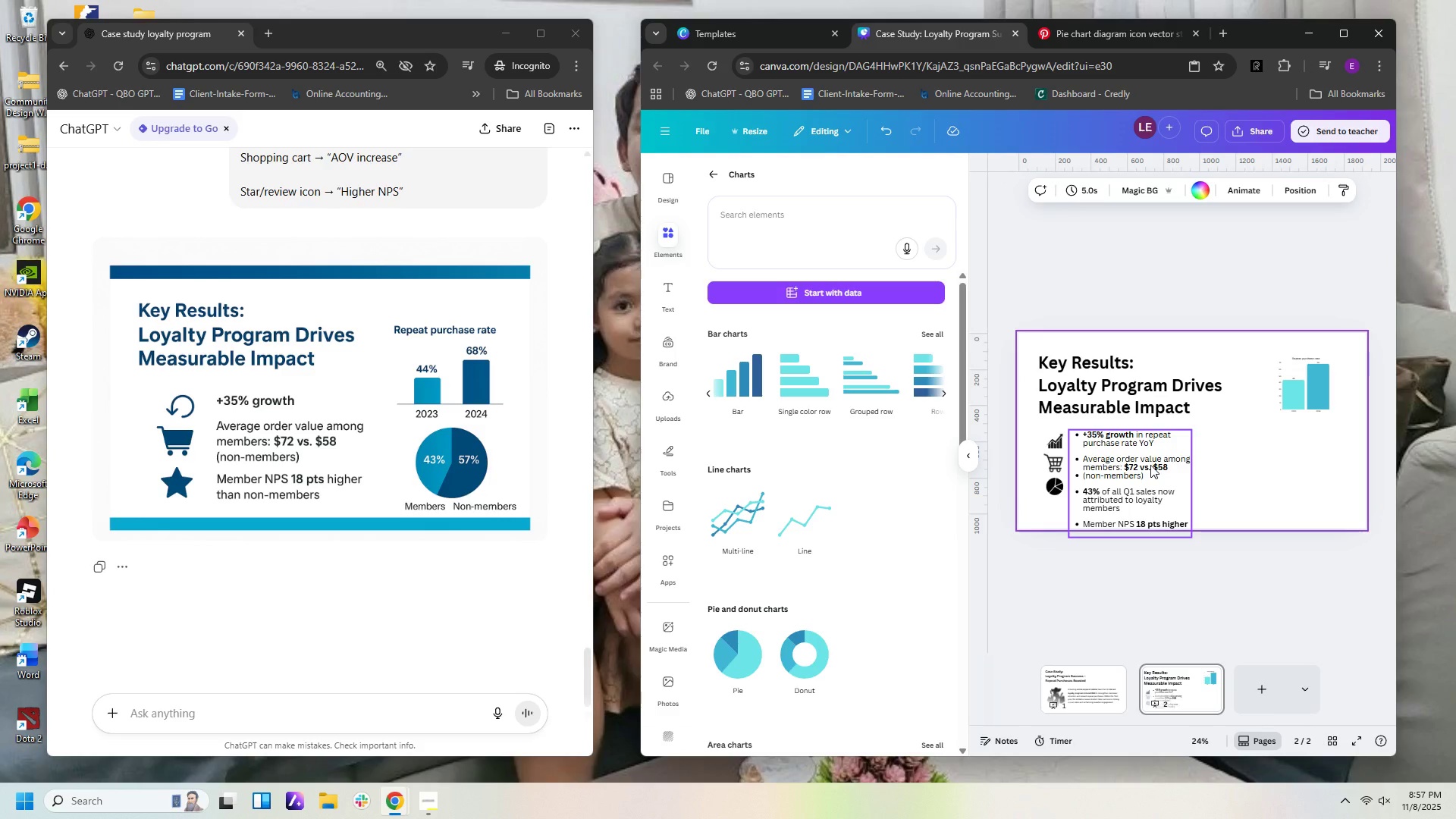 
left_click_drag(start_coordinate=[1150, 465], to_coordinate=[1150, 457])
 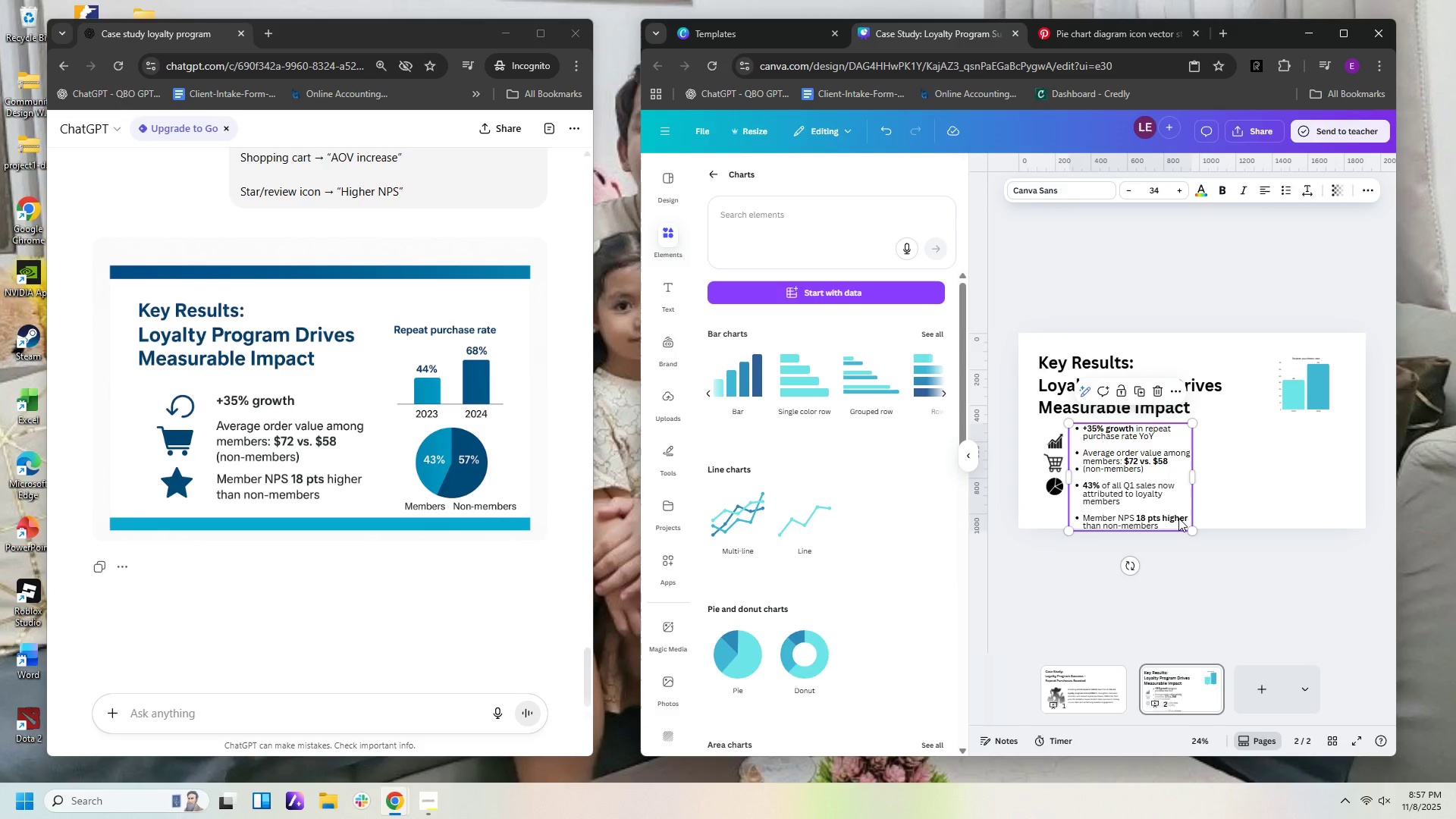 
wait(6.09)
 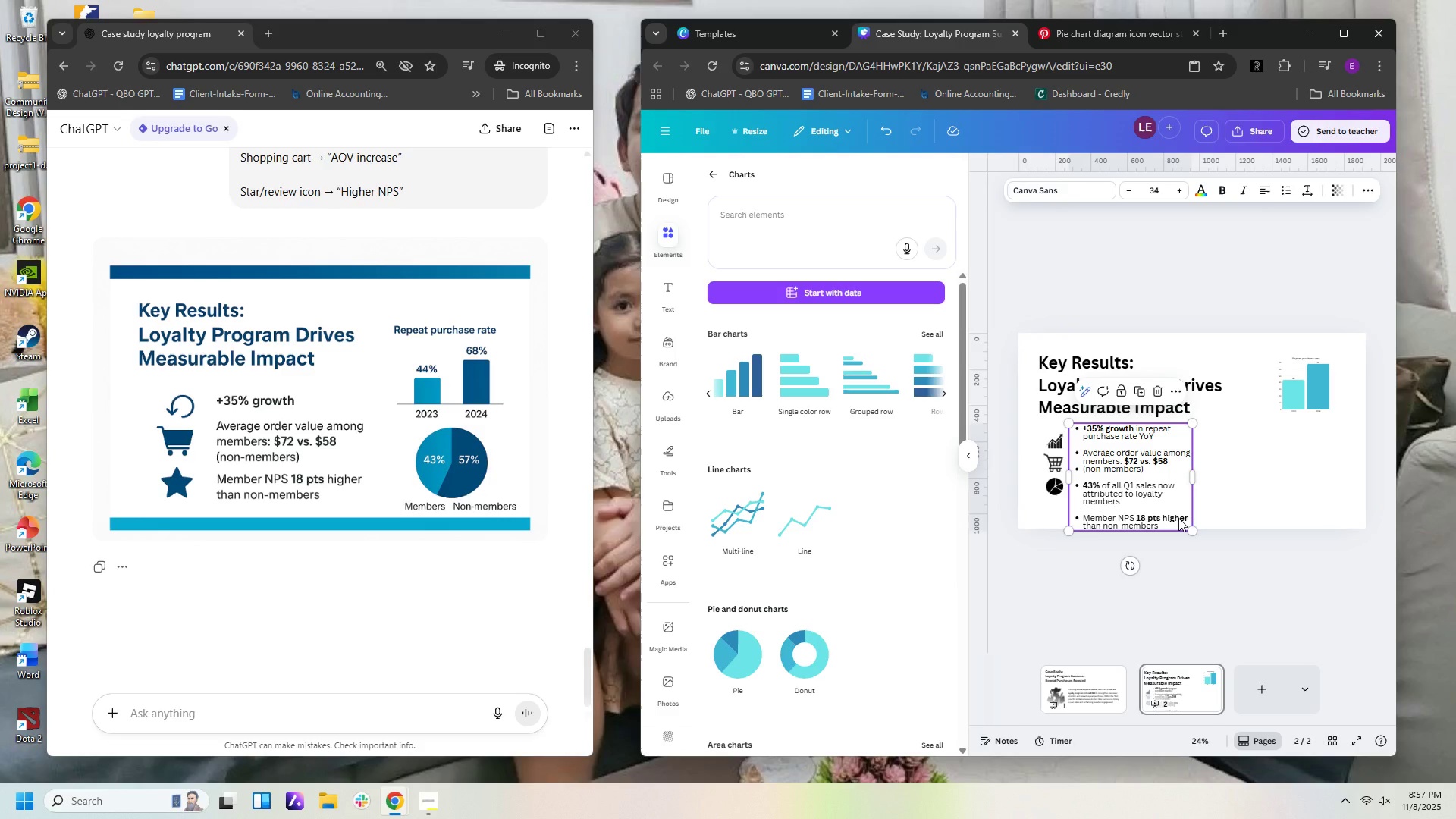 
left_click_drag(start_coordinate=[1196, 482], to_coordinate=[1250, 478])
 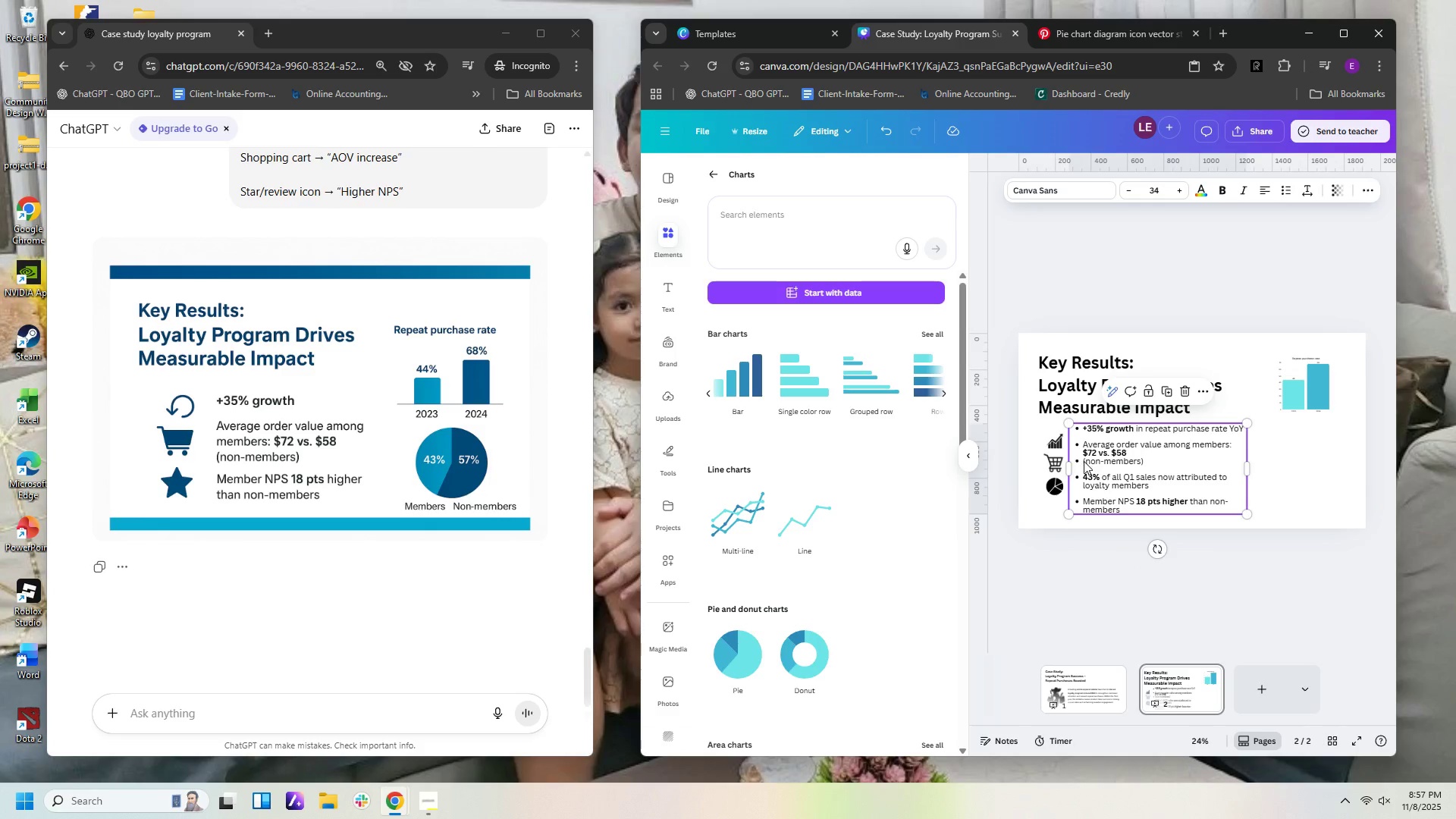 
left_click([1084, 461])
 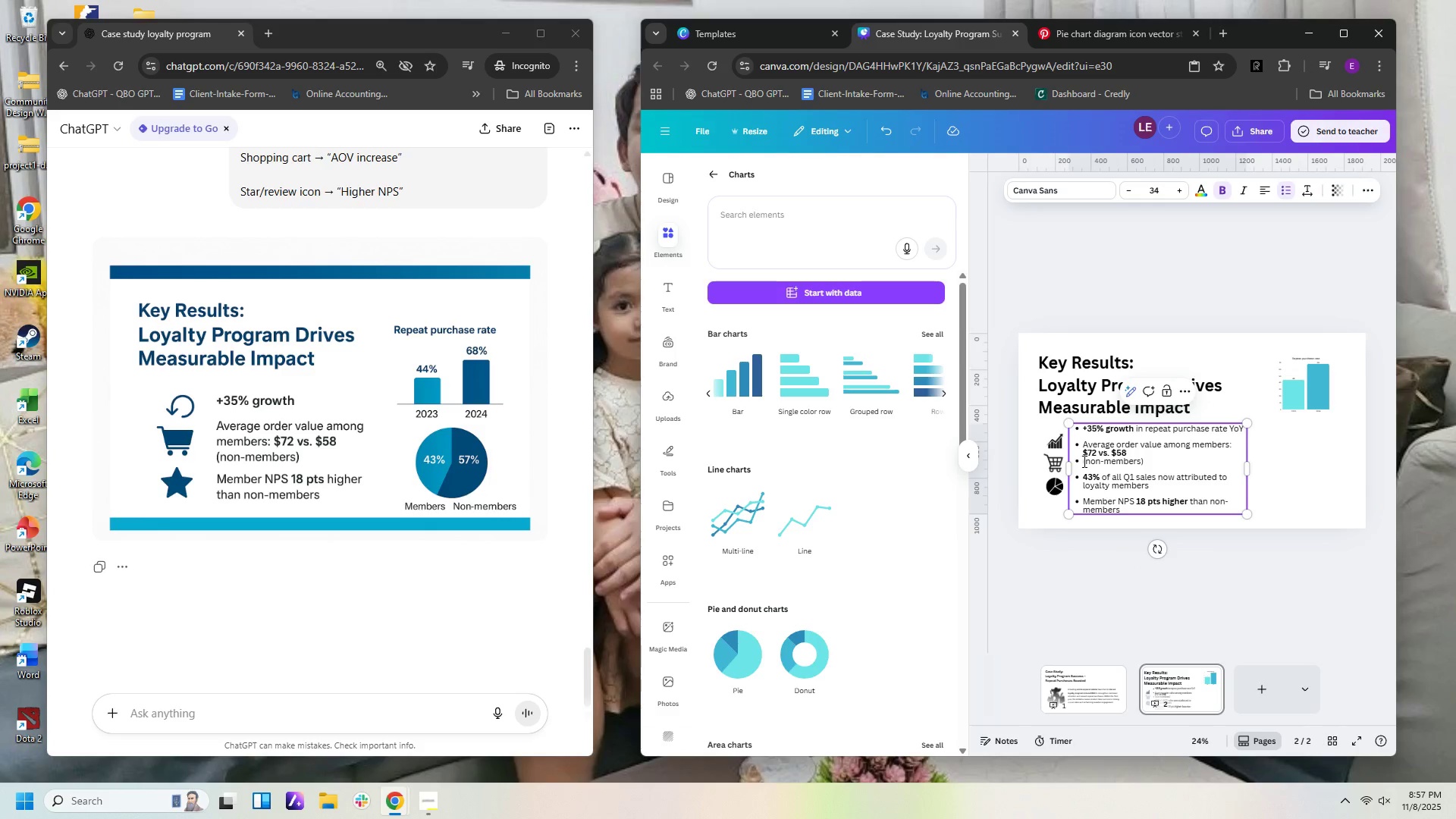 
key(Backspace)
 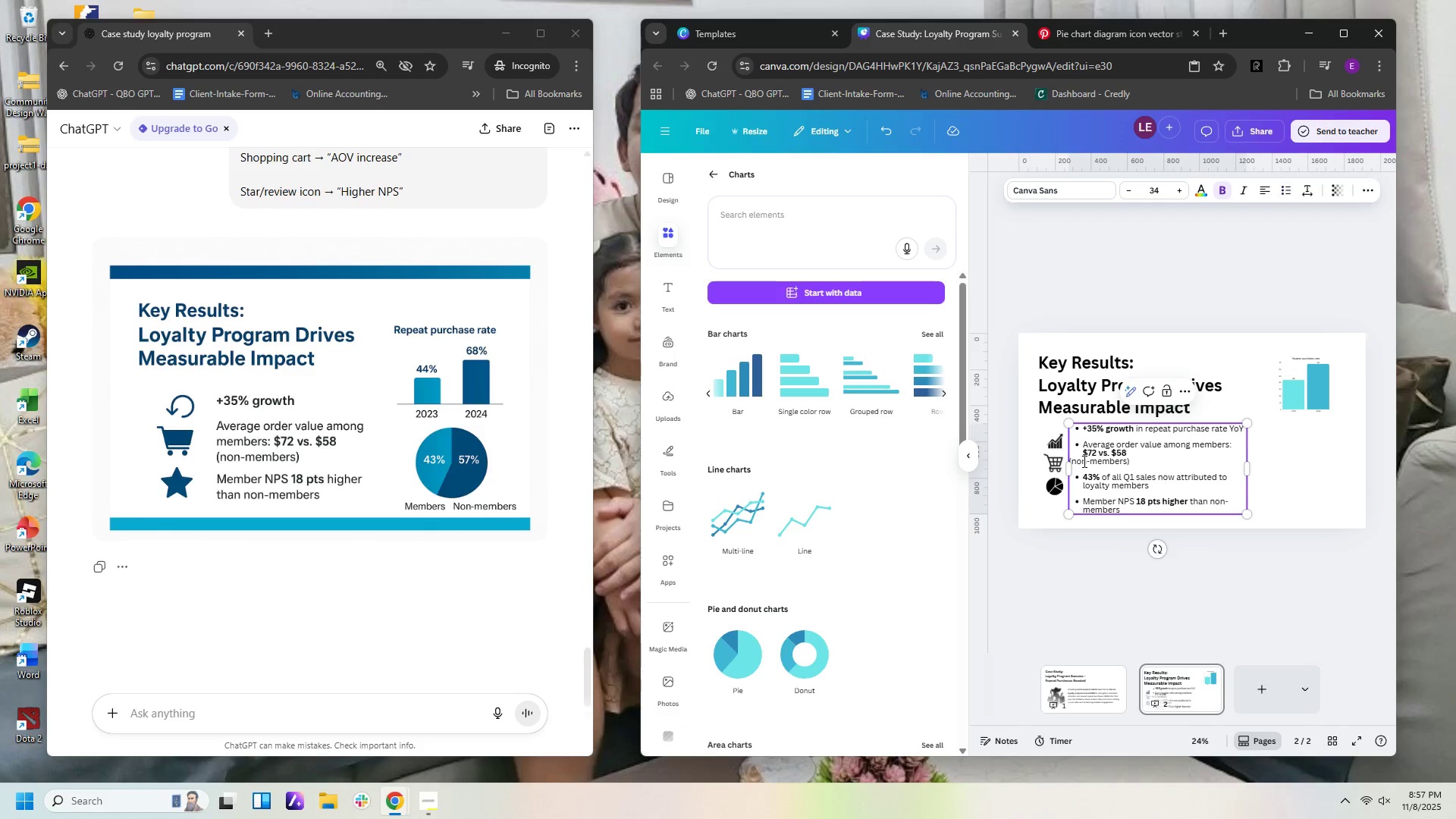 
key(Backspace)
 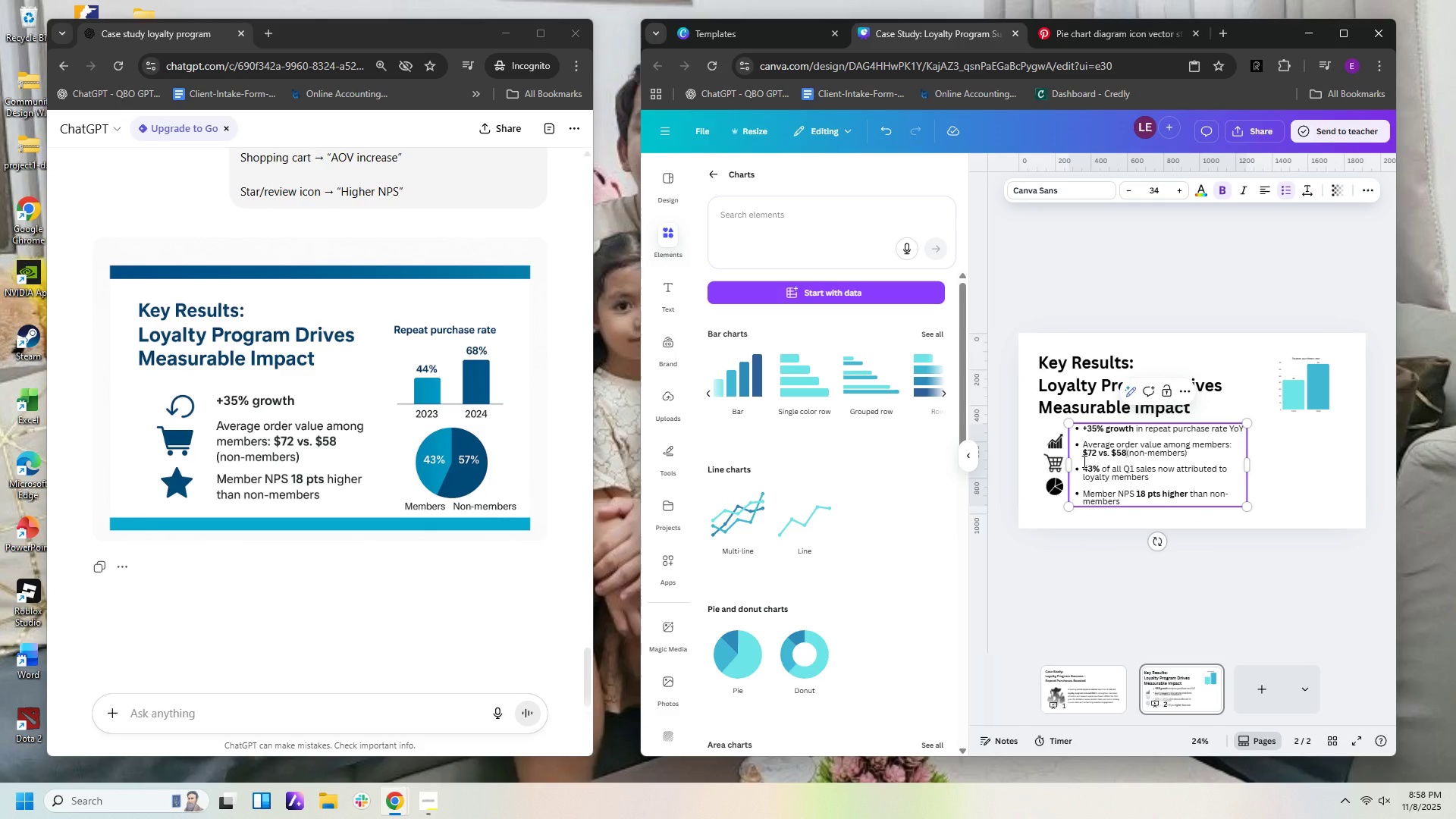 
key(Space)
 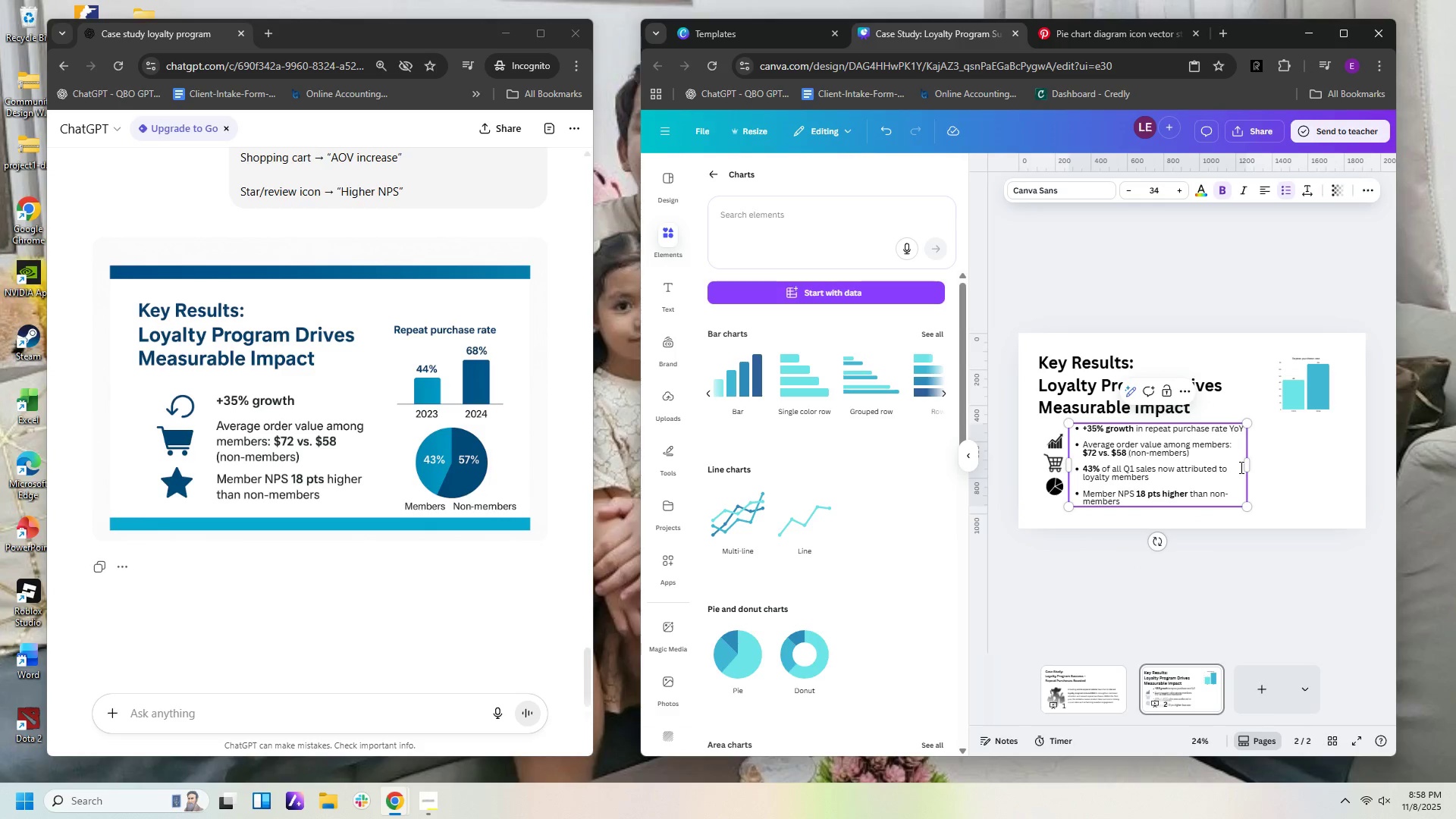 
left_click_drag(start_coordinate=[1247, 464], to_coordinate=[1298, 466])
 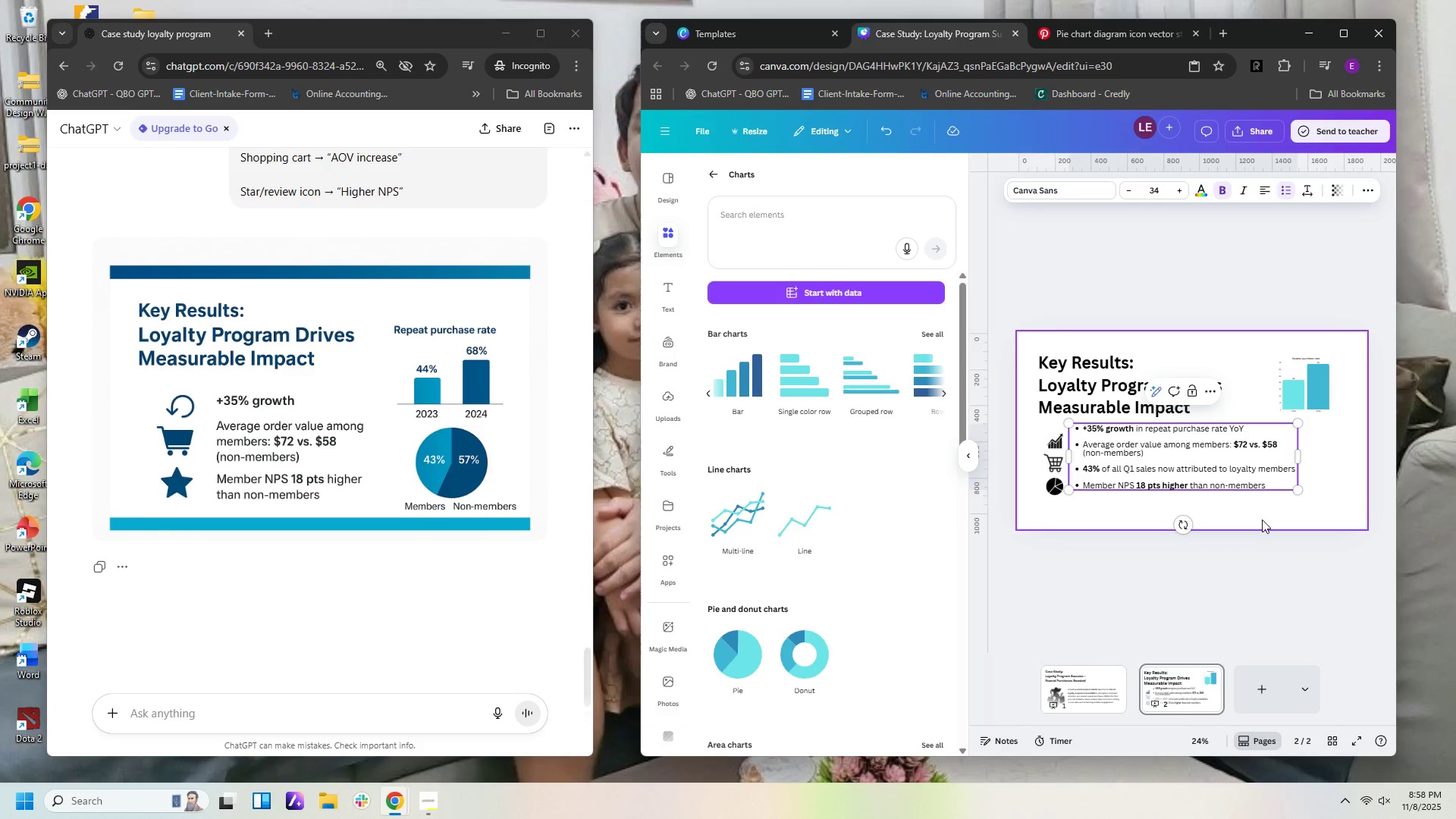 
left_click([1262, 519])
 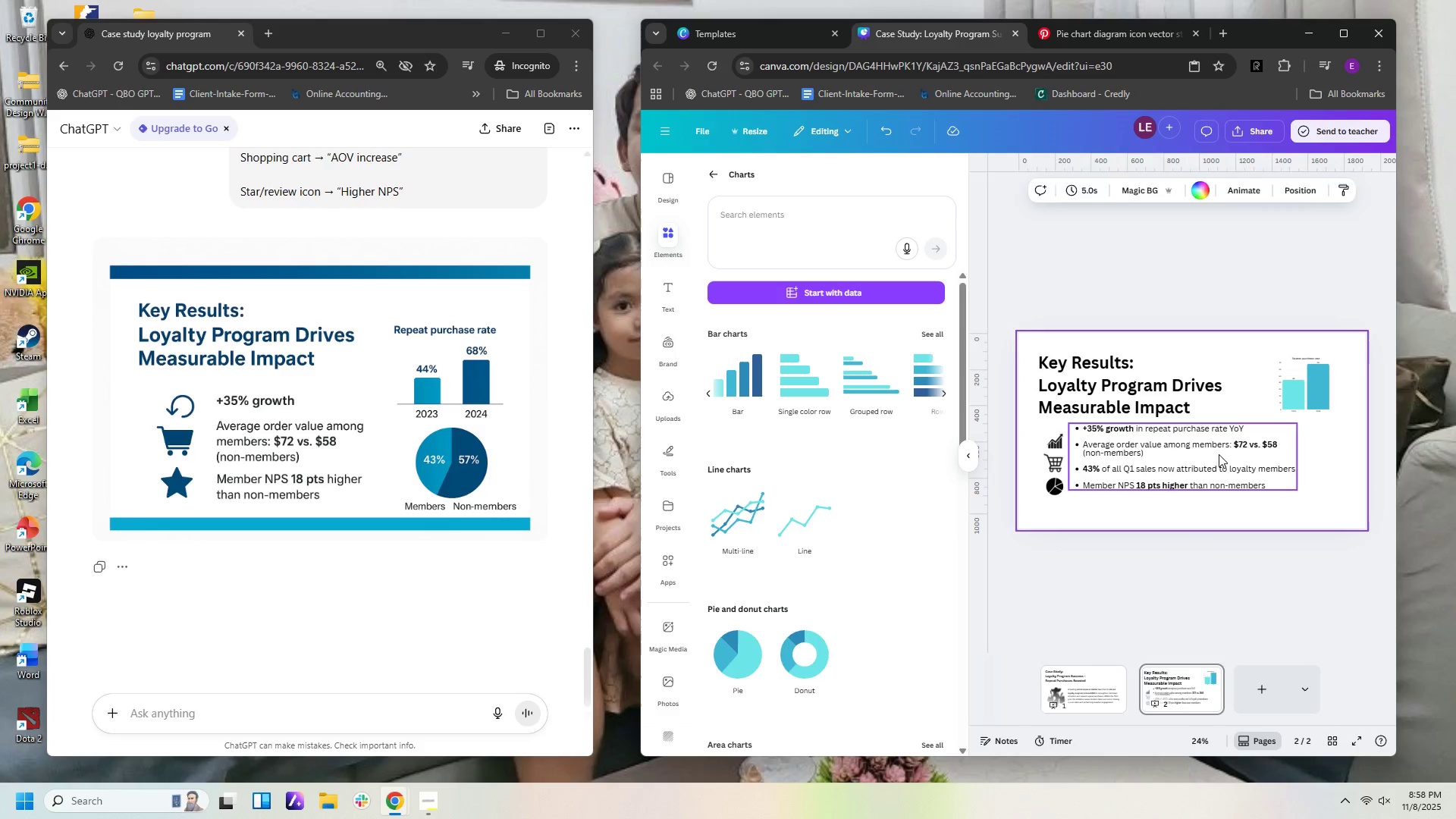 
left_click_drag(start_coordinate=[1219, 454], to_coordinate=[1219, 463])
 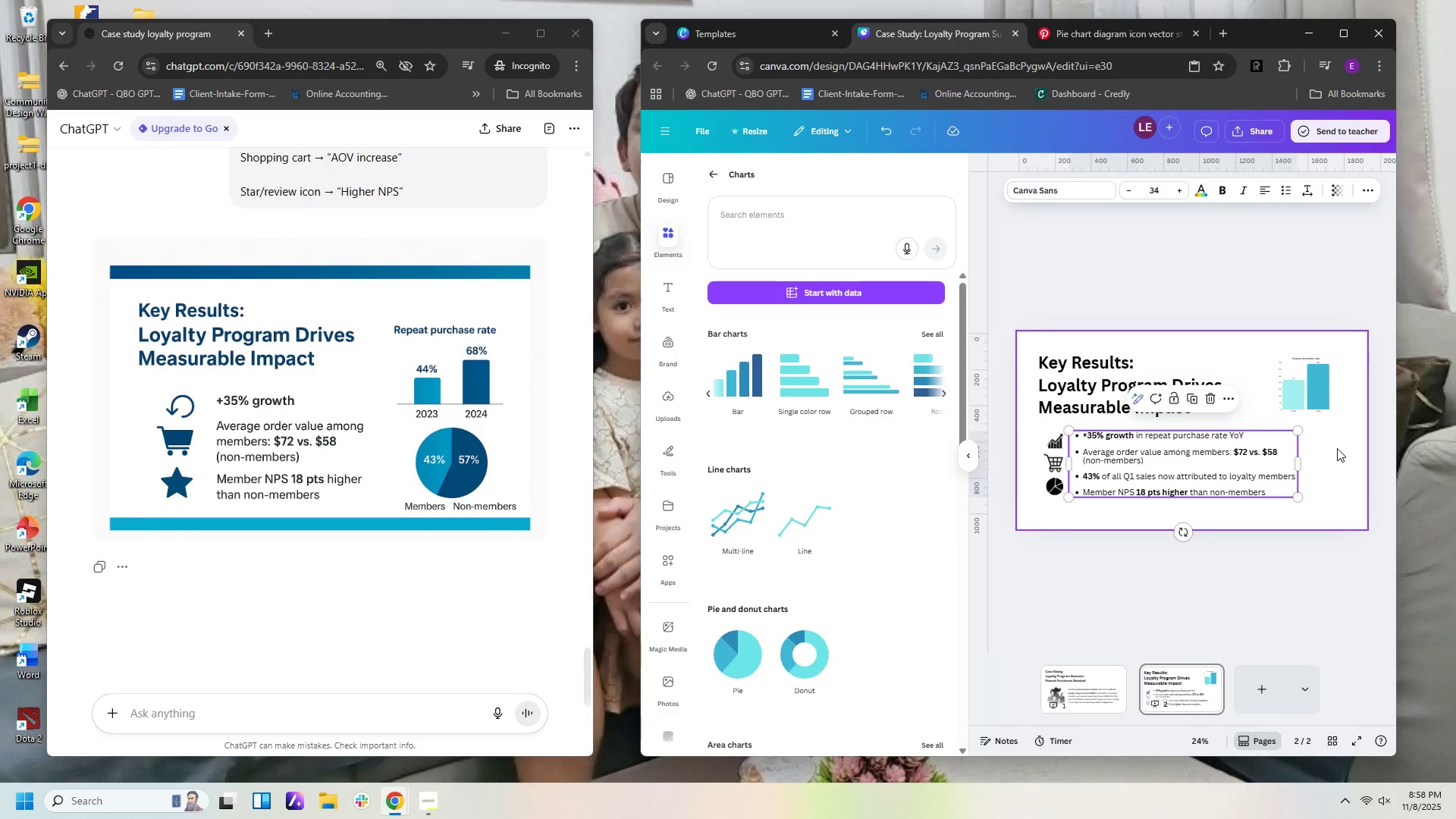 
left_click([1334, 462])
 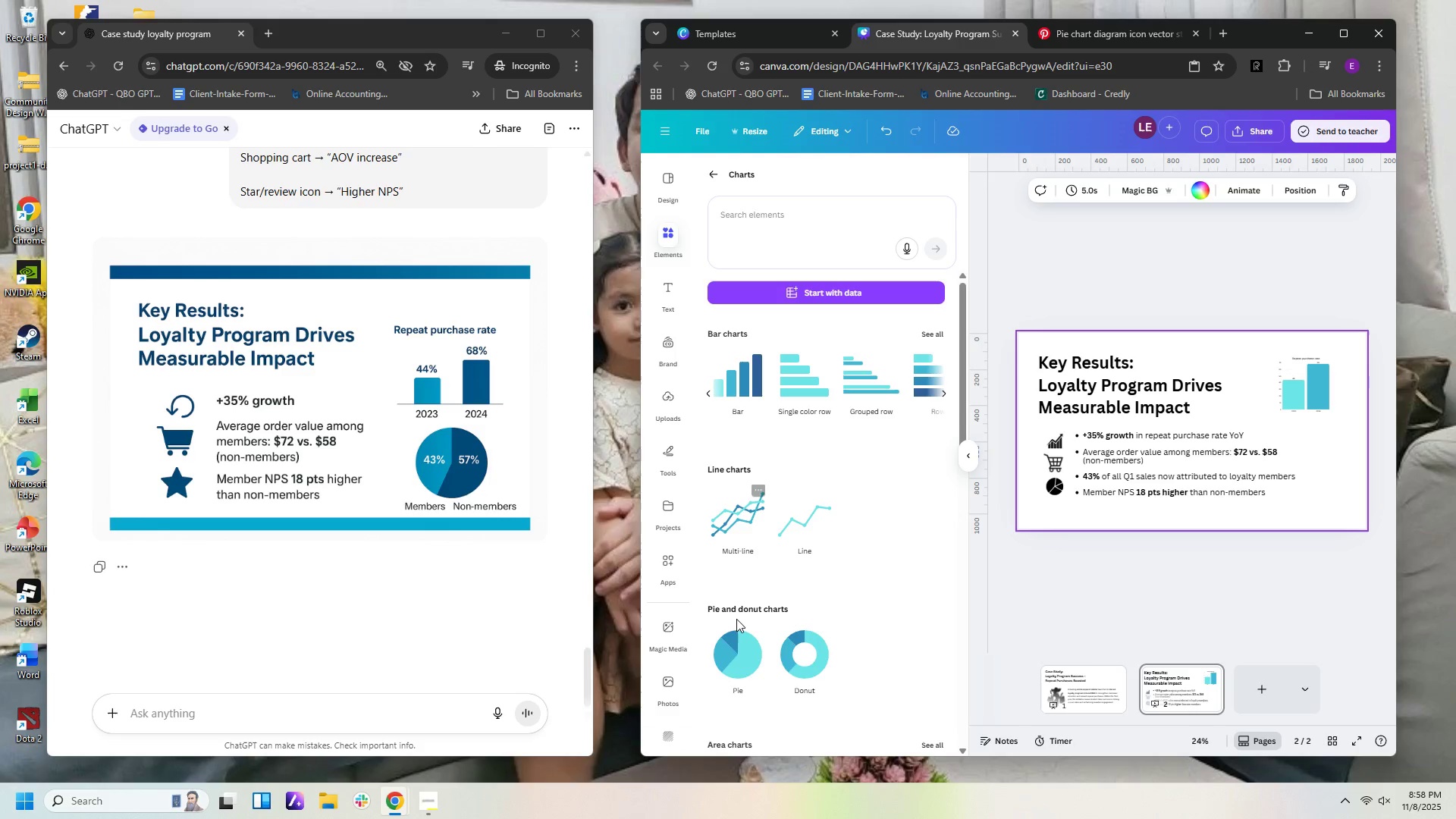 
left_click([731, 657])
 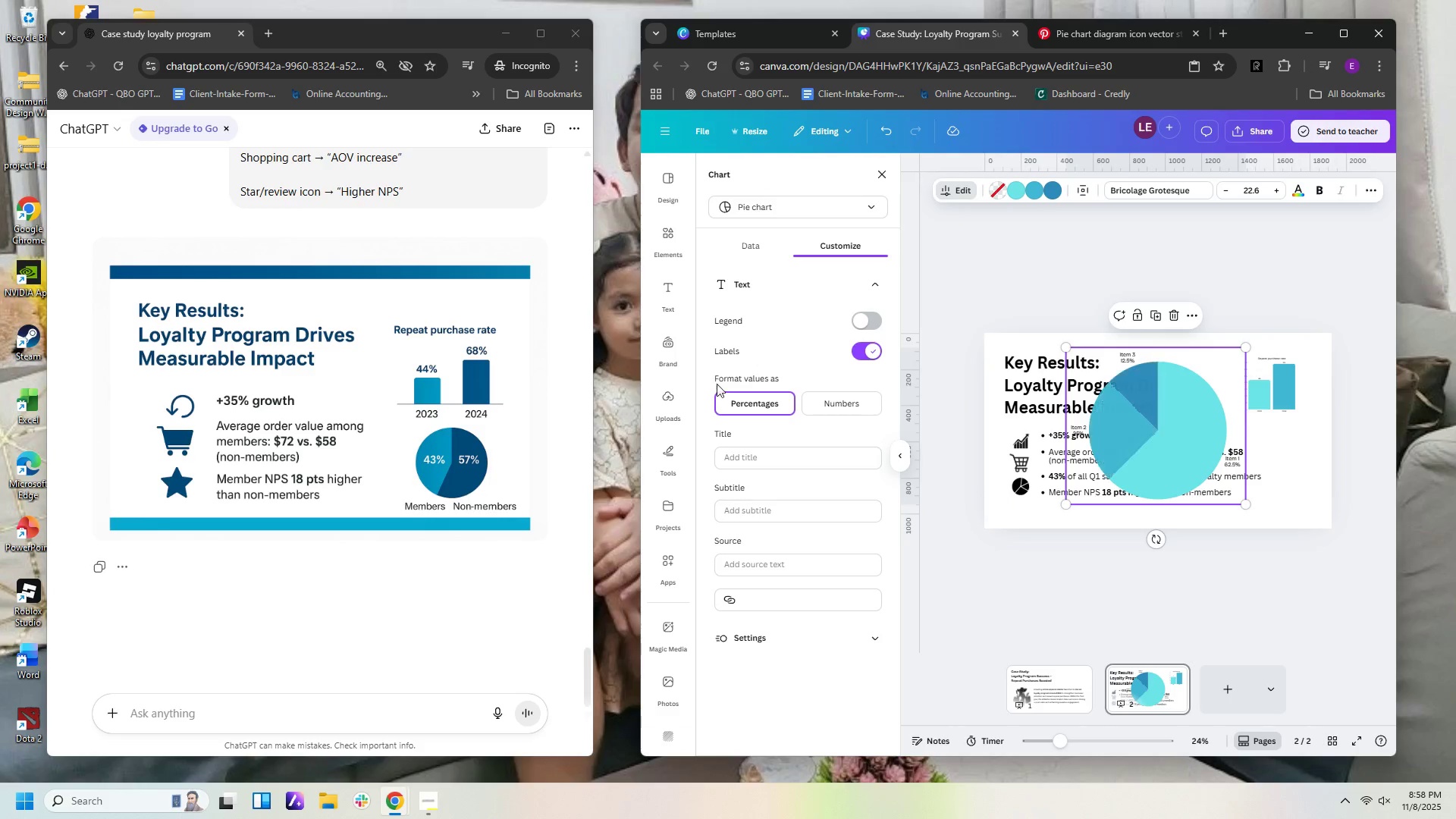 
left_click_drag(start_coordinate=[764, 236], to_coordinate=[764, 240])
 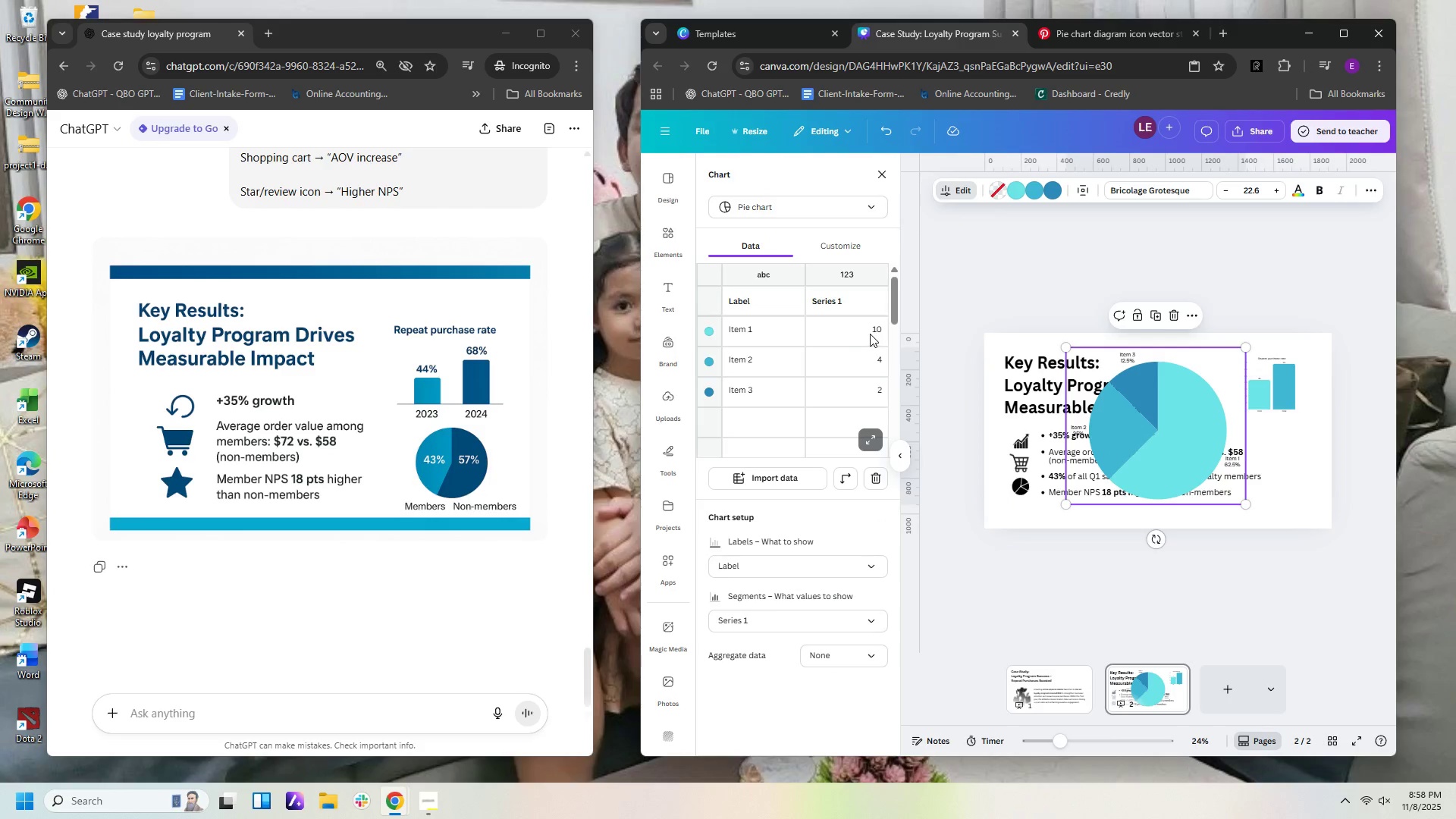 
left_click([870, 334])
 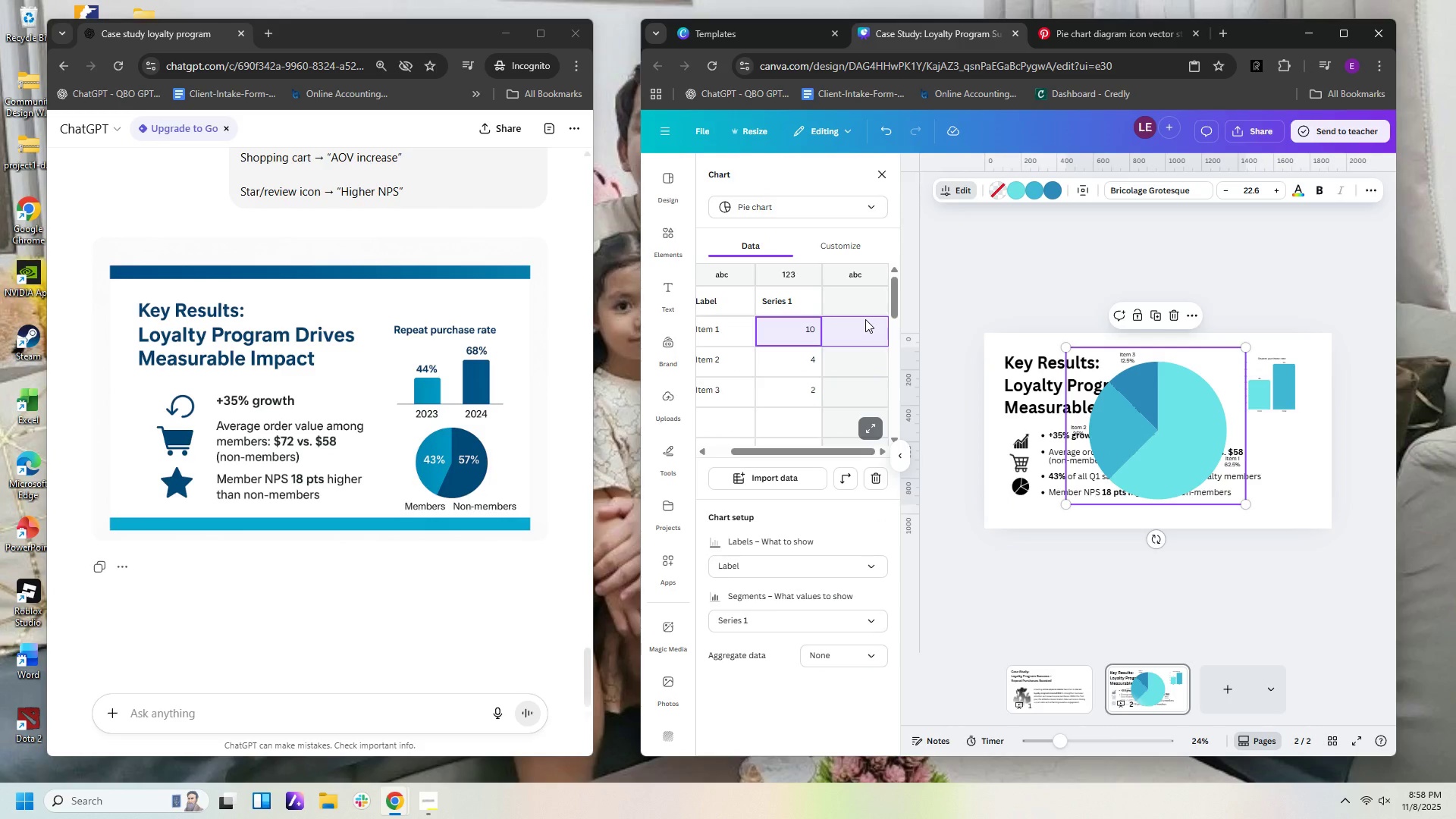 
key(Numpad4)
 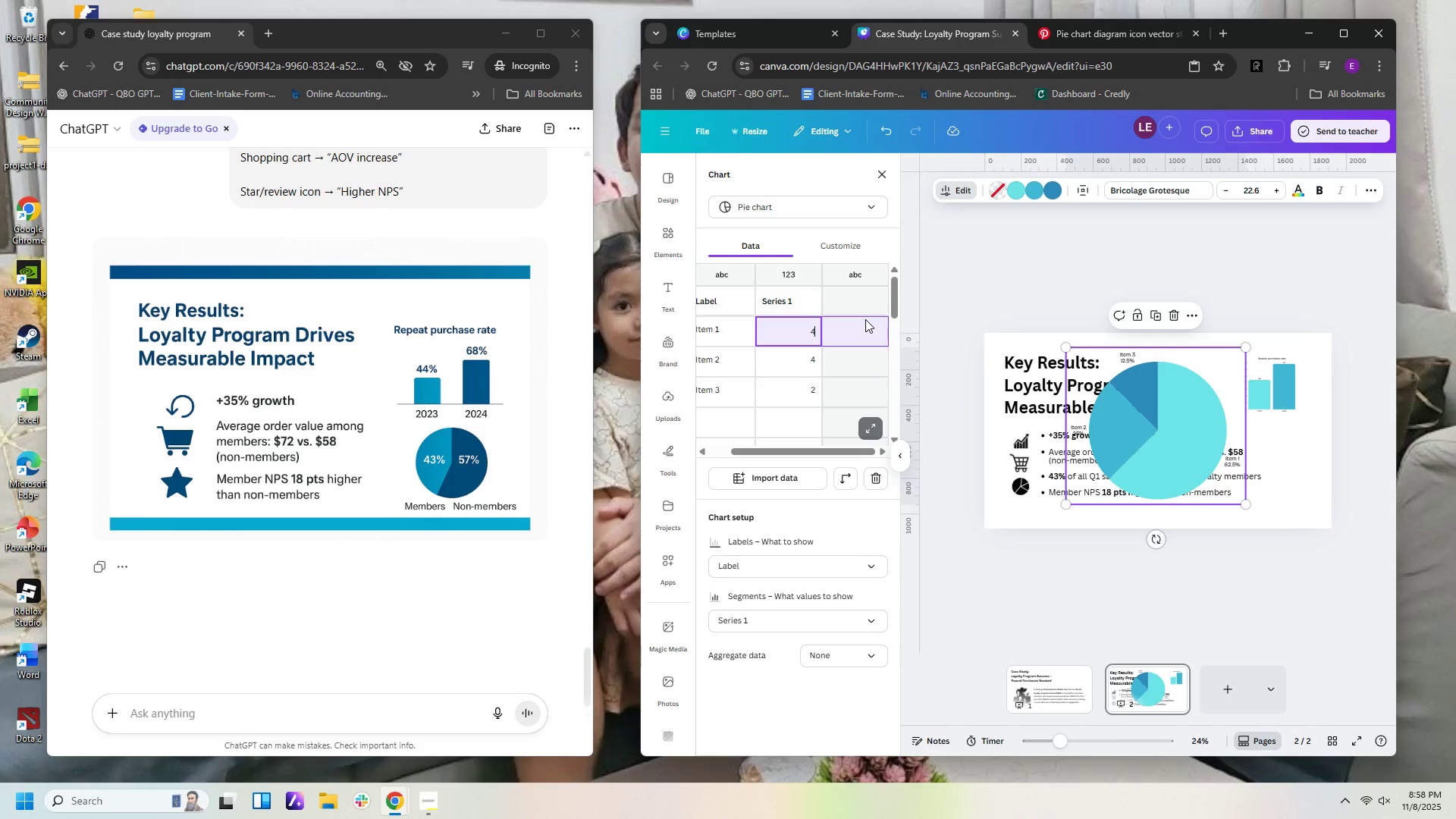 
key(Numpad3)
 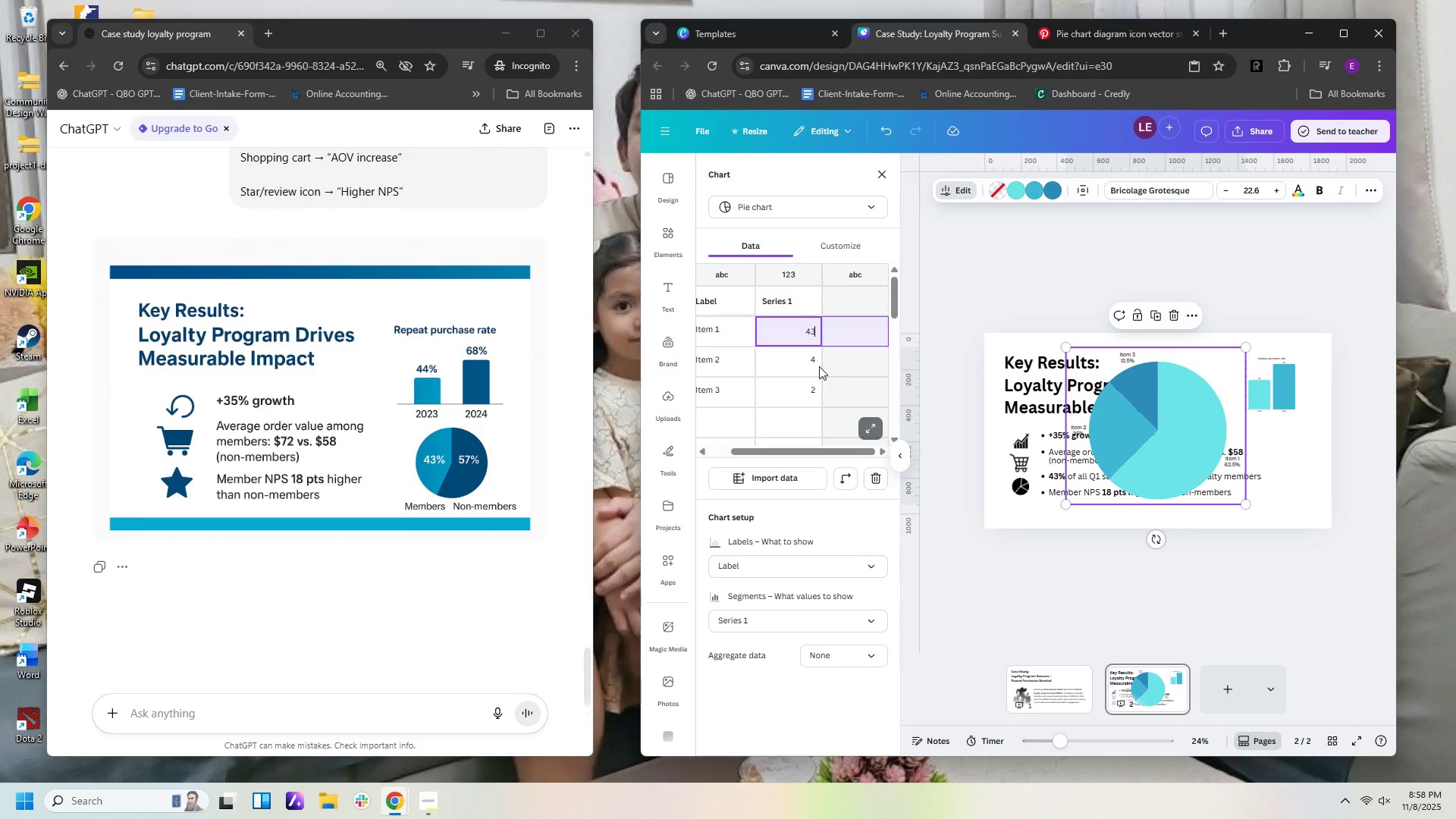 
left_click([811, 362])
 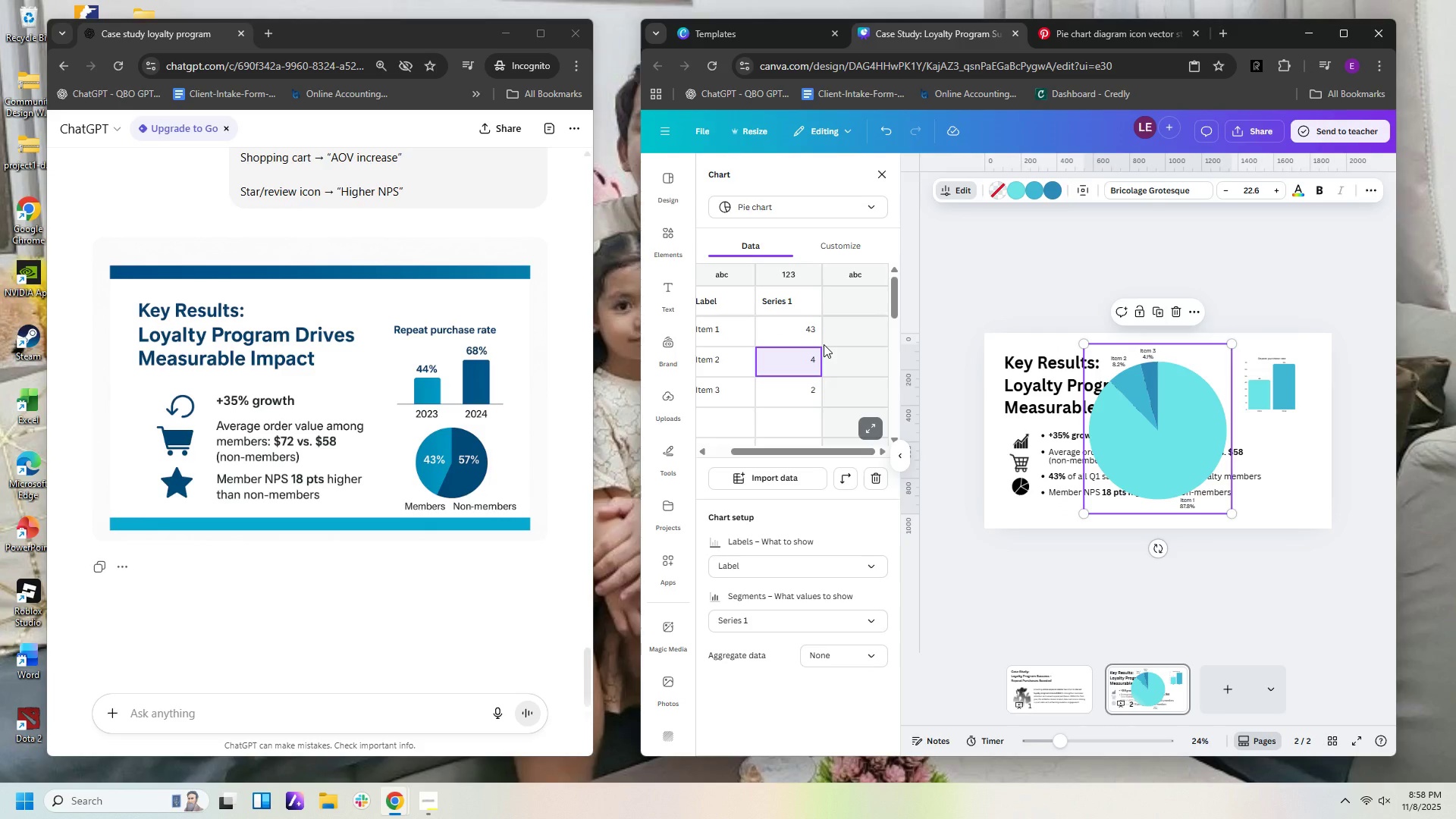 
key(Numpad6)
 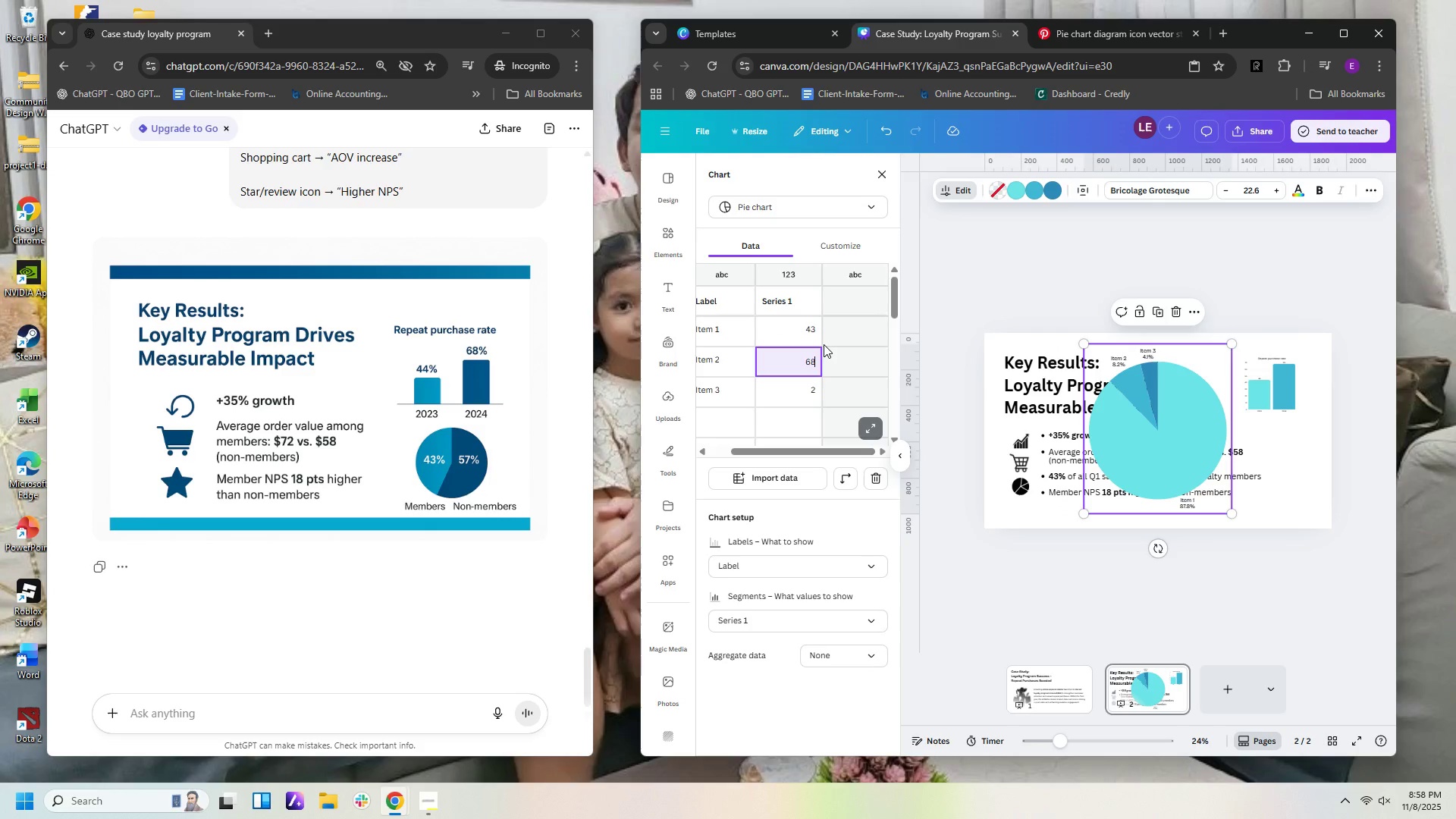 
key(Numpad8)
 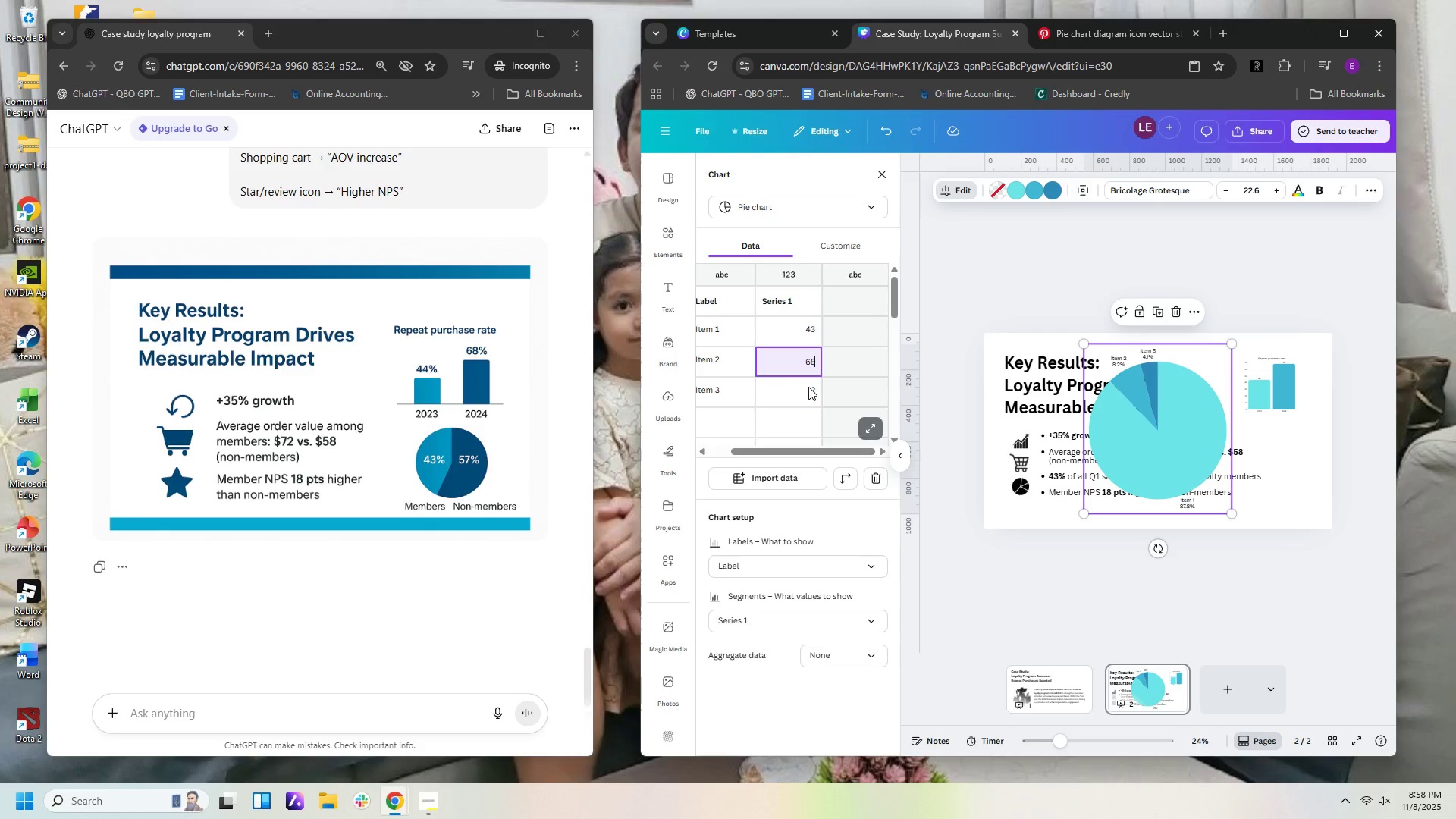 
left_click([806, 389])
 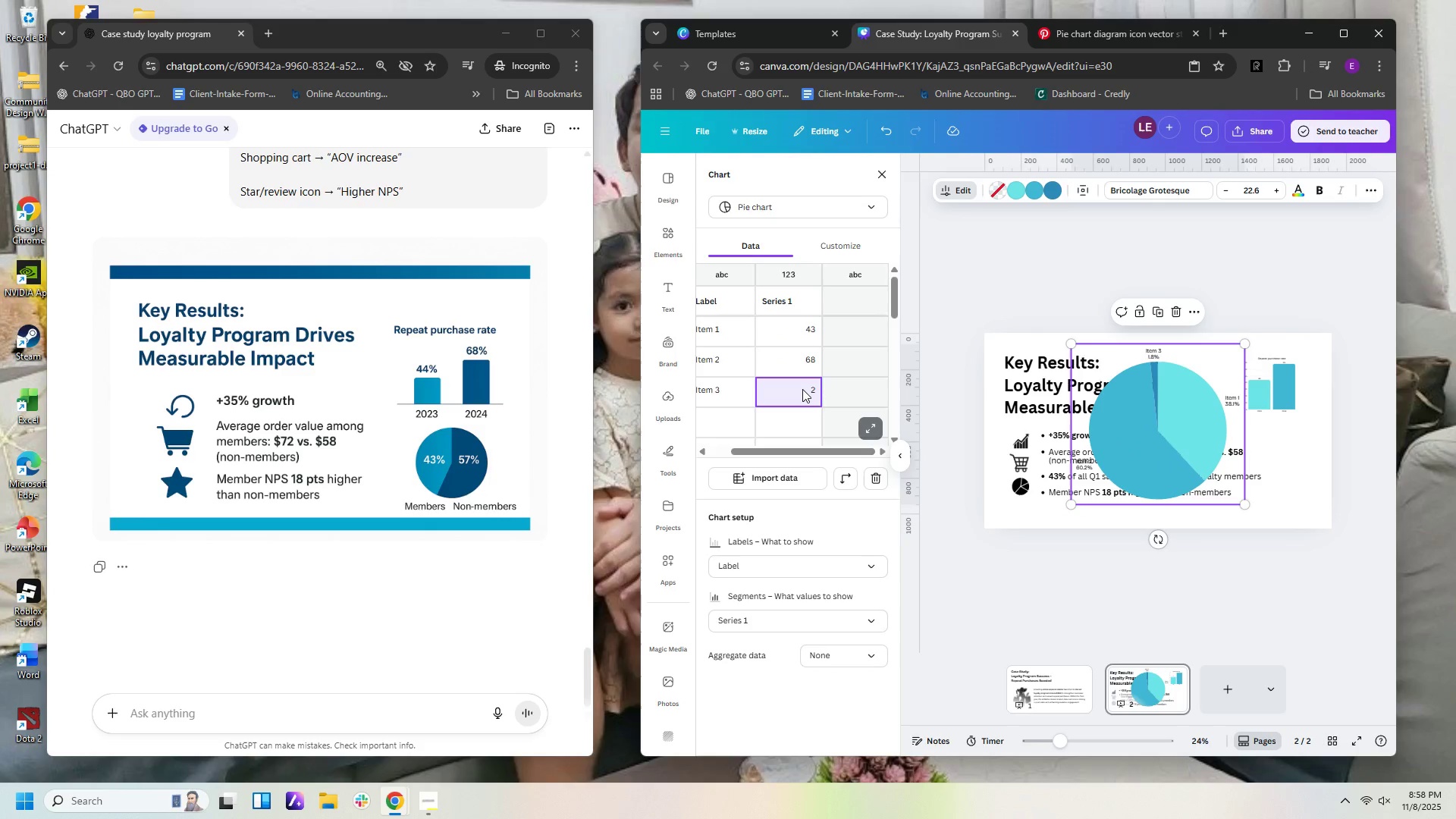 
key(Delete)
 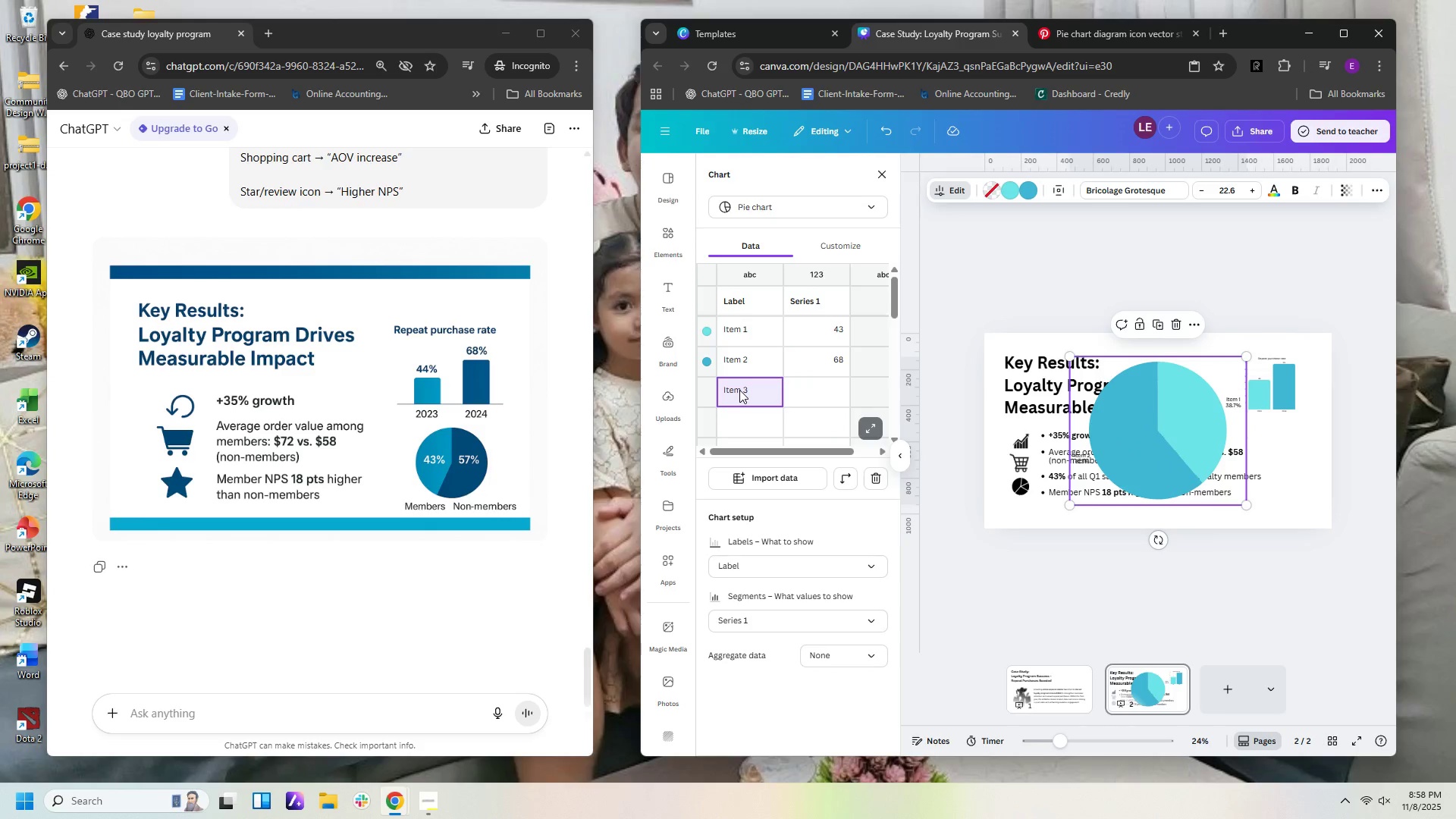 
key(Delete)
 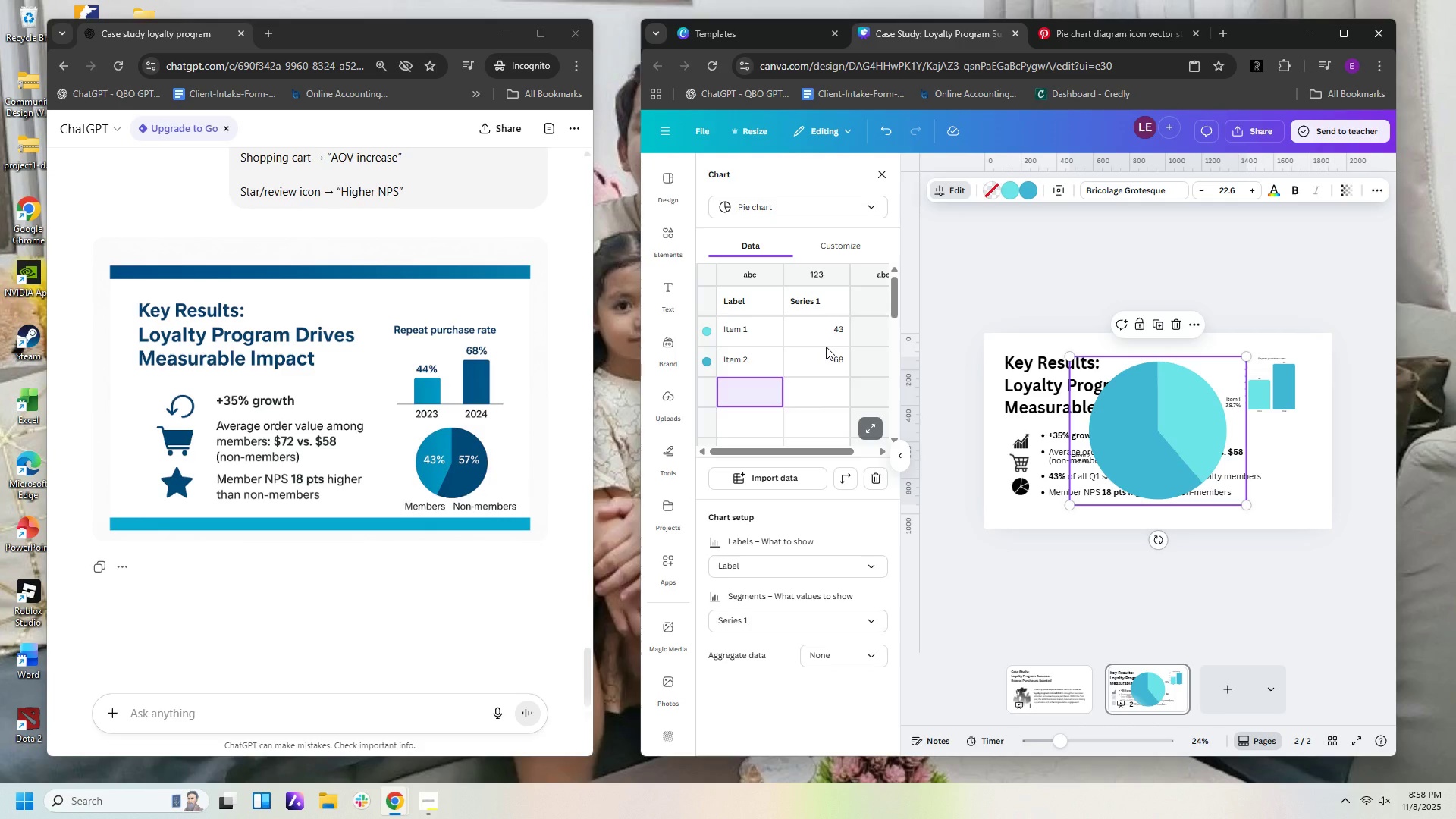 
wait(14.39)
 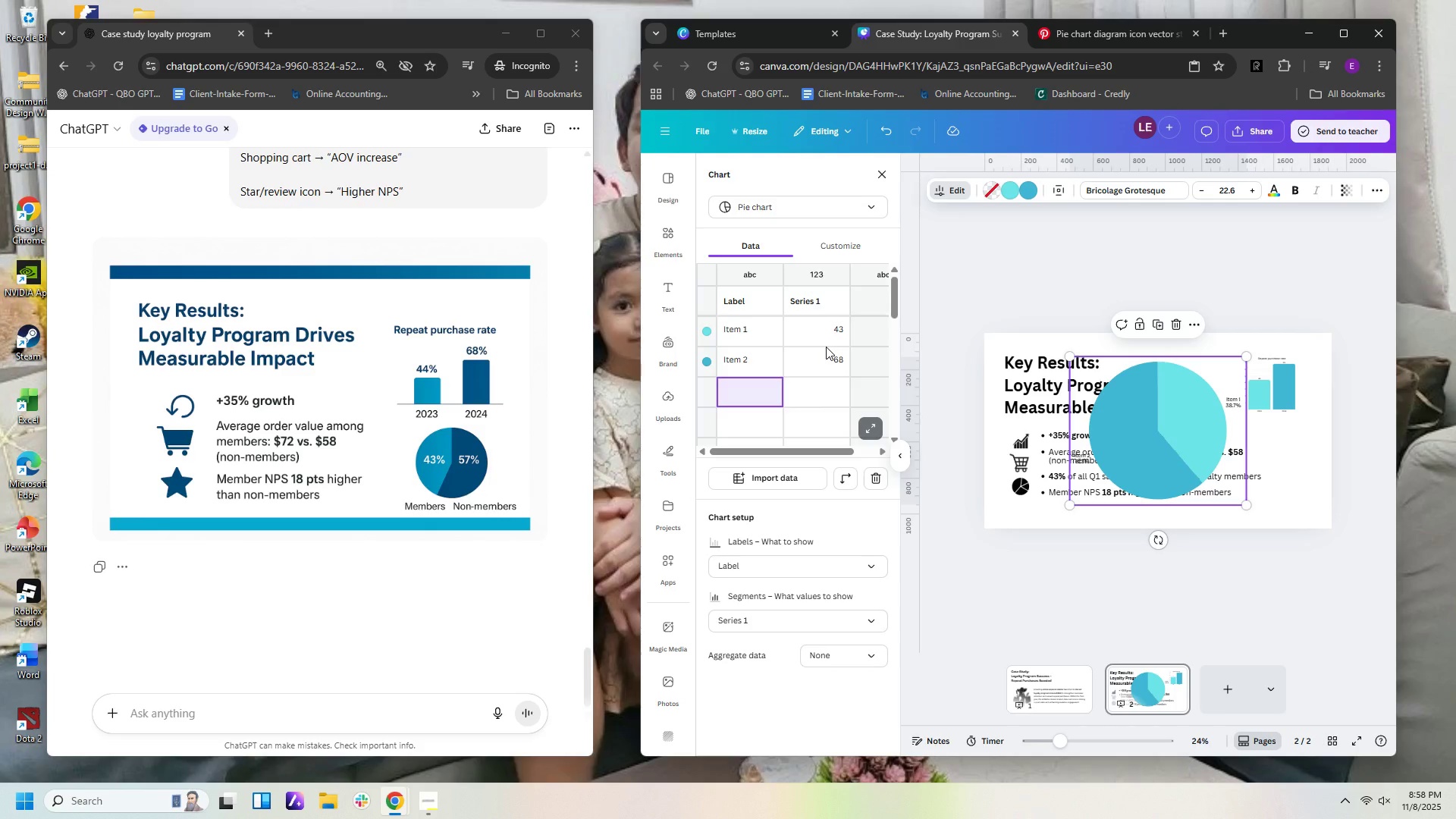 
left_click([846, 480])
 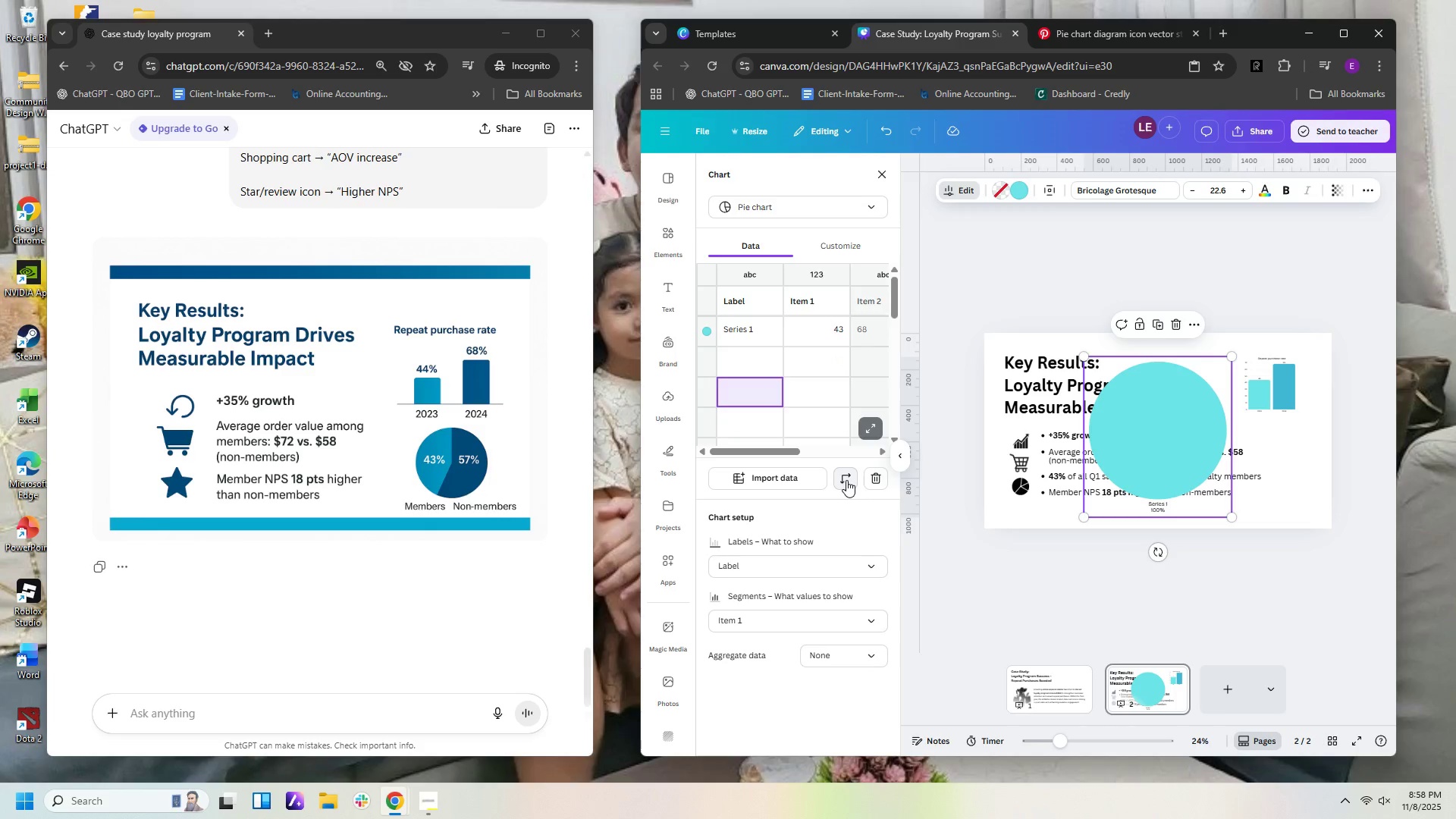 
left_click([846, 480])
 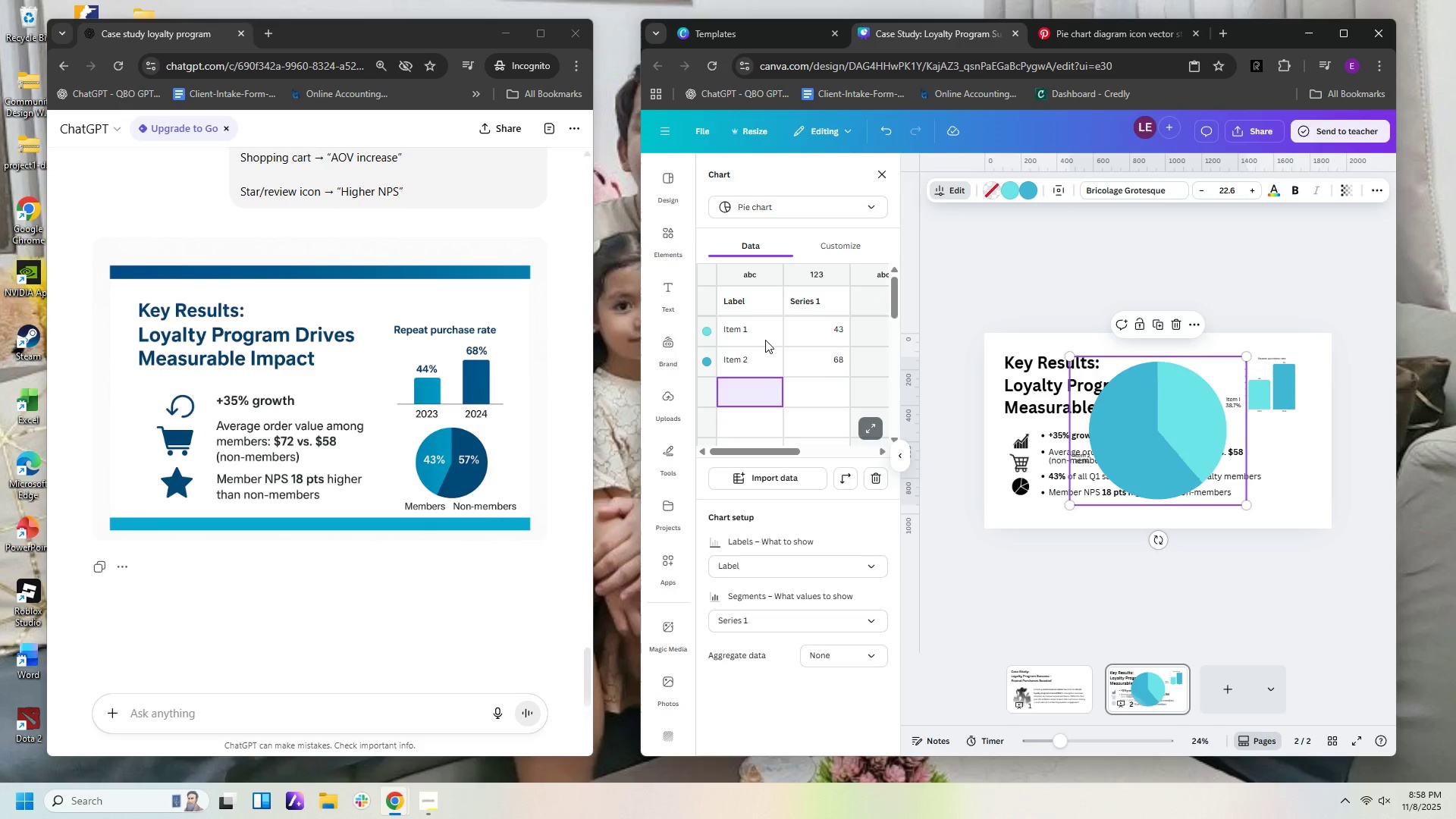 
left_click([826, 334])
 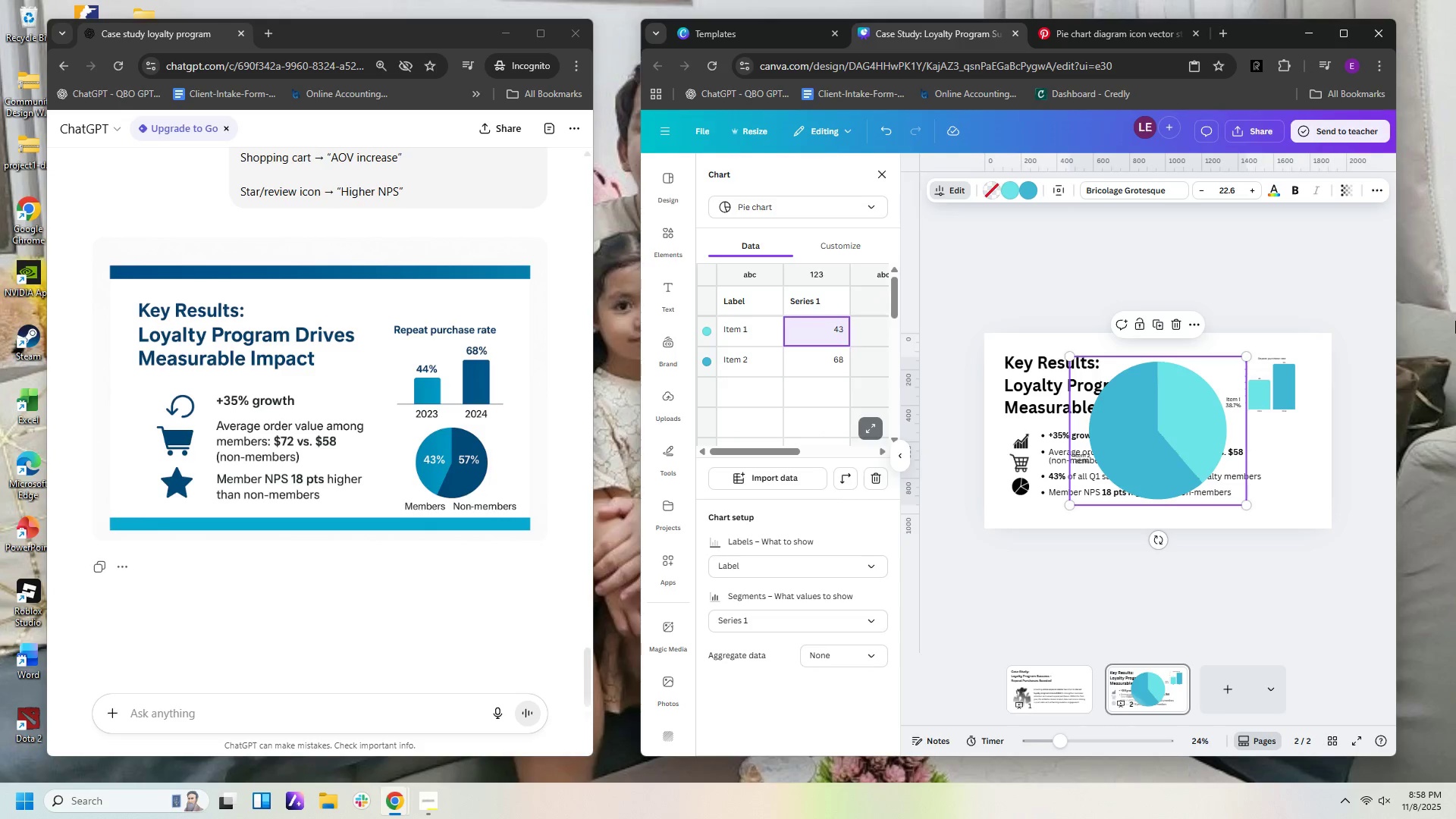 
key(Numpad6)
 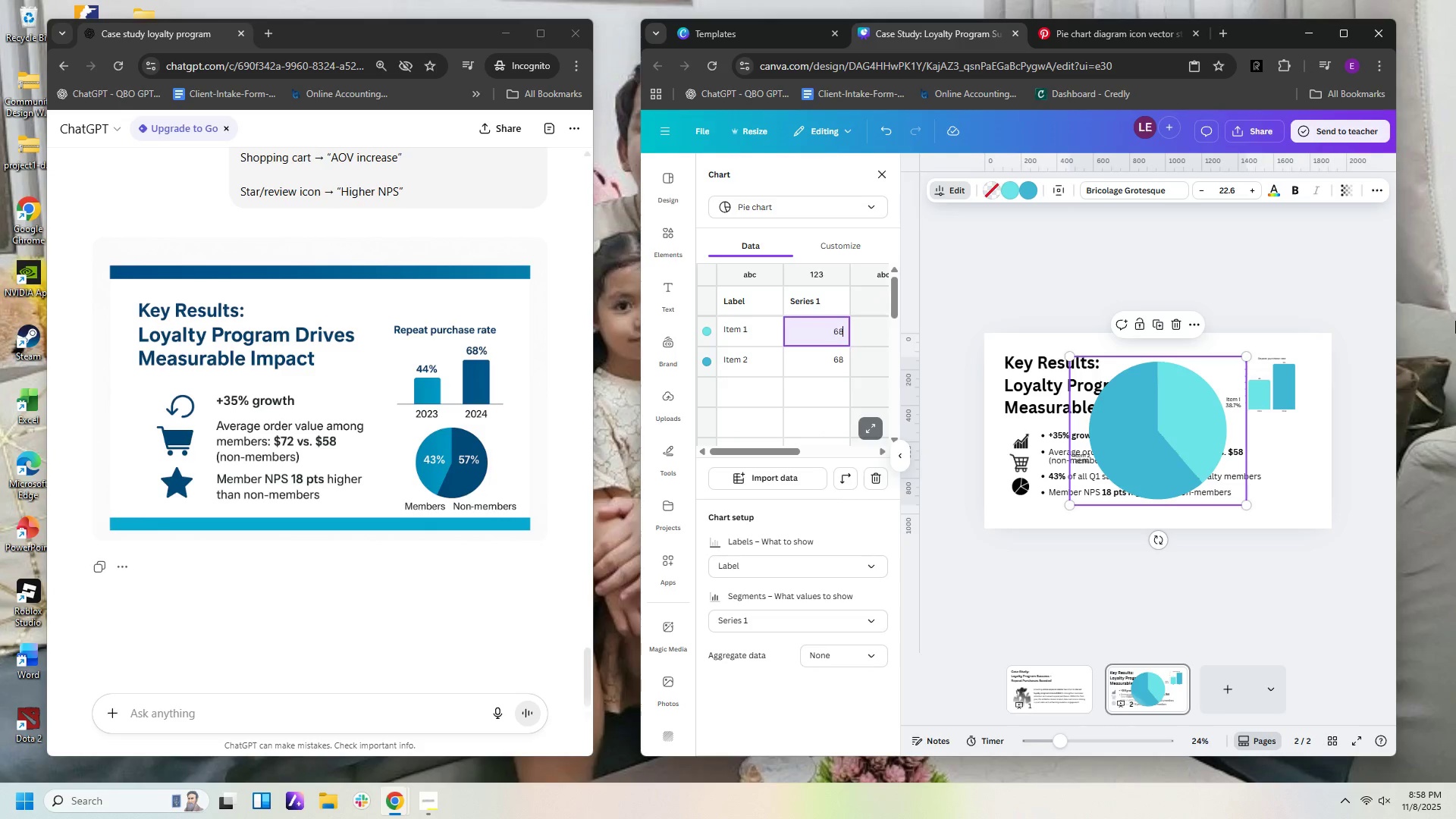 
key(Numpad8)
 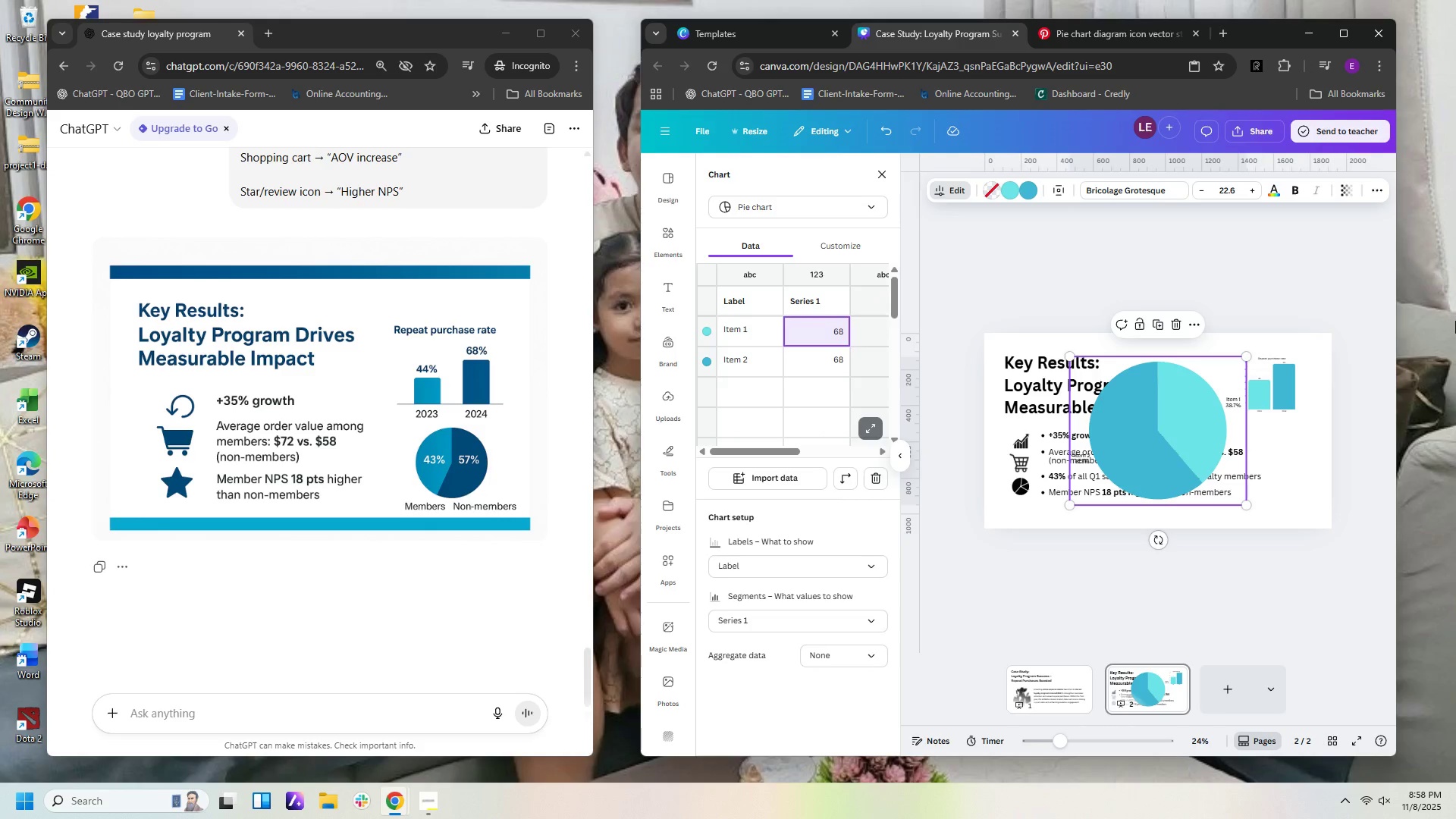 
key(ArrowDown)
 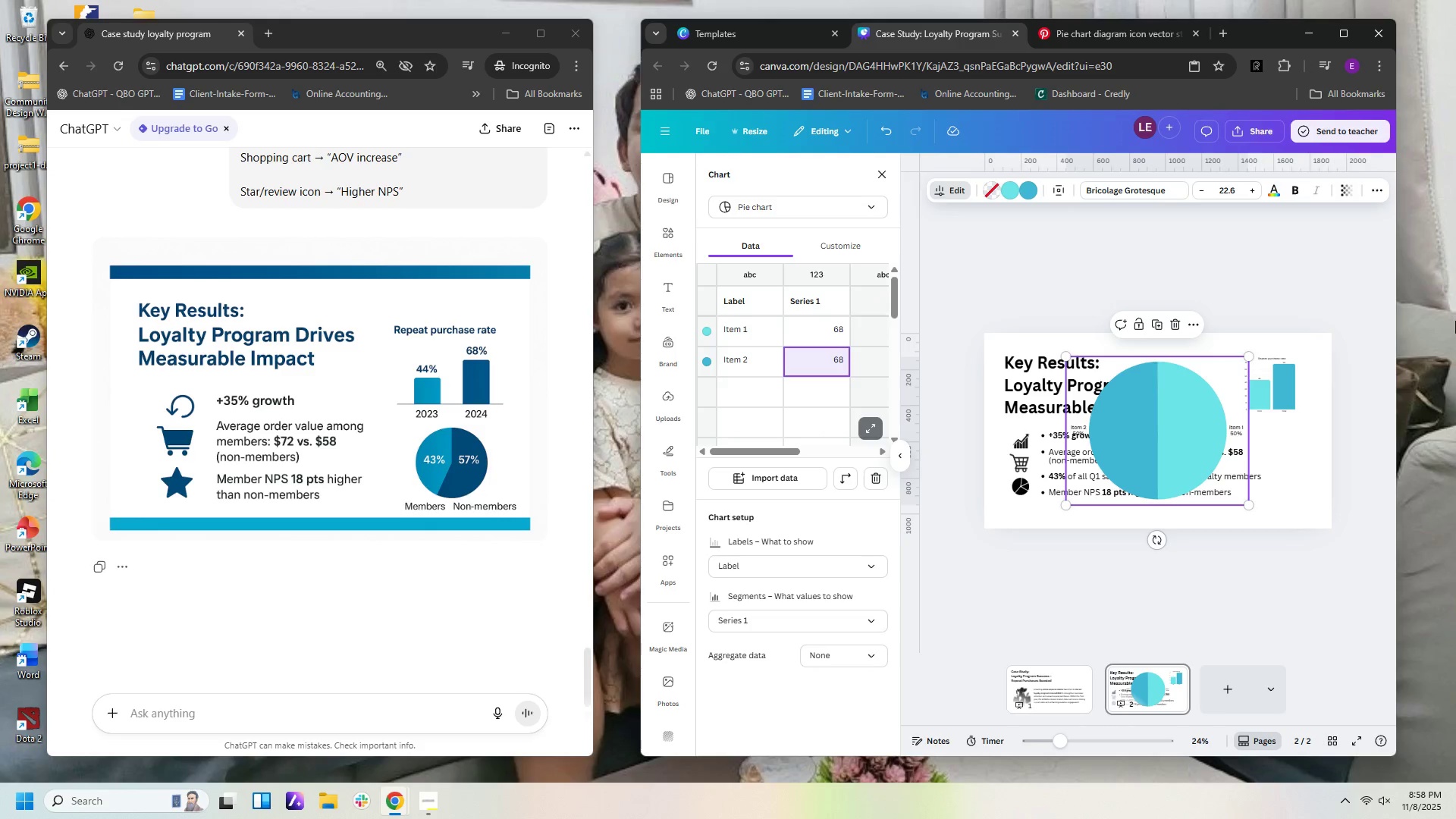 
key(Numpad4)
 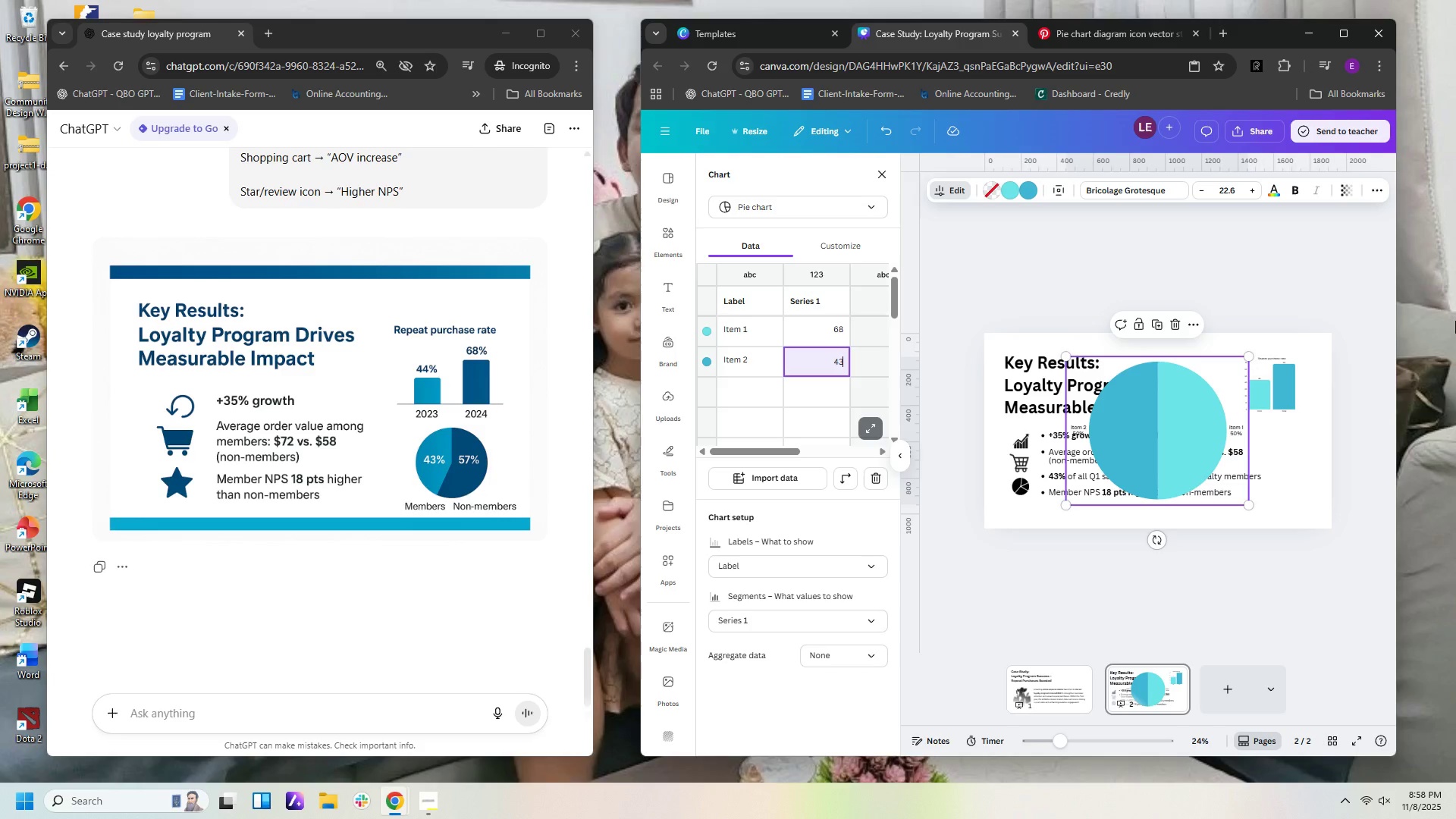 
key(Numpad3)
 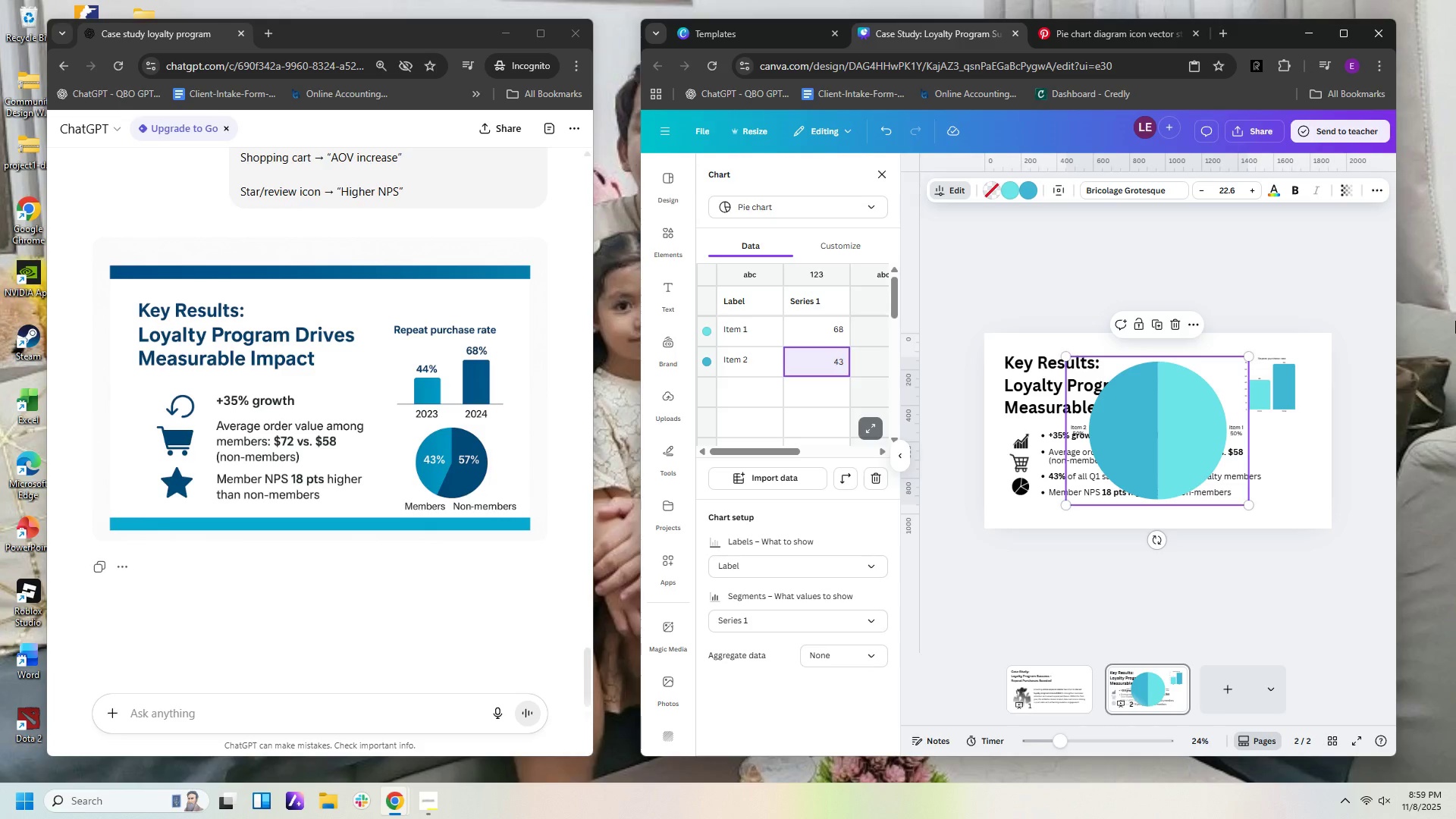 
key(NumpadEnter)
 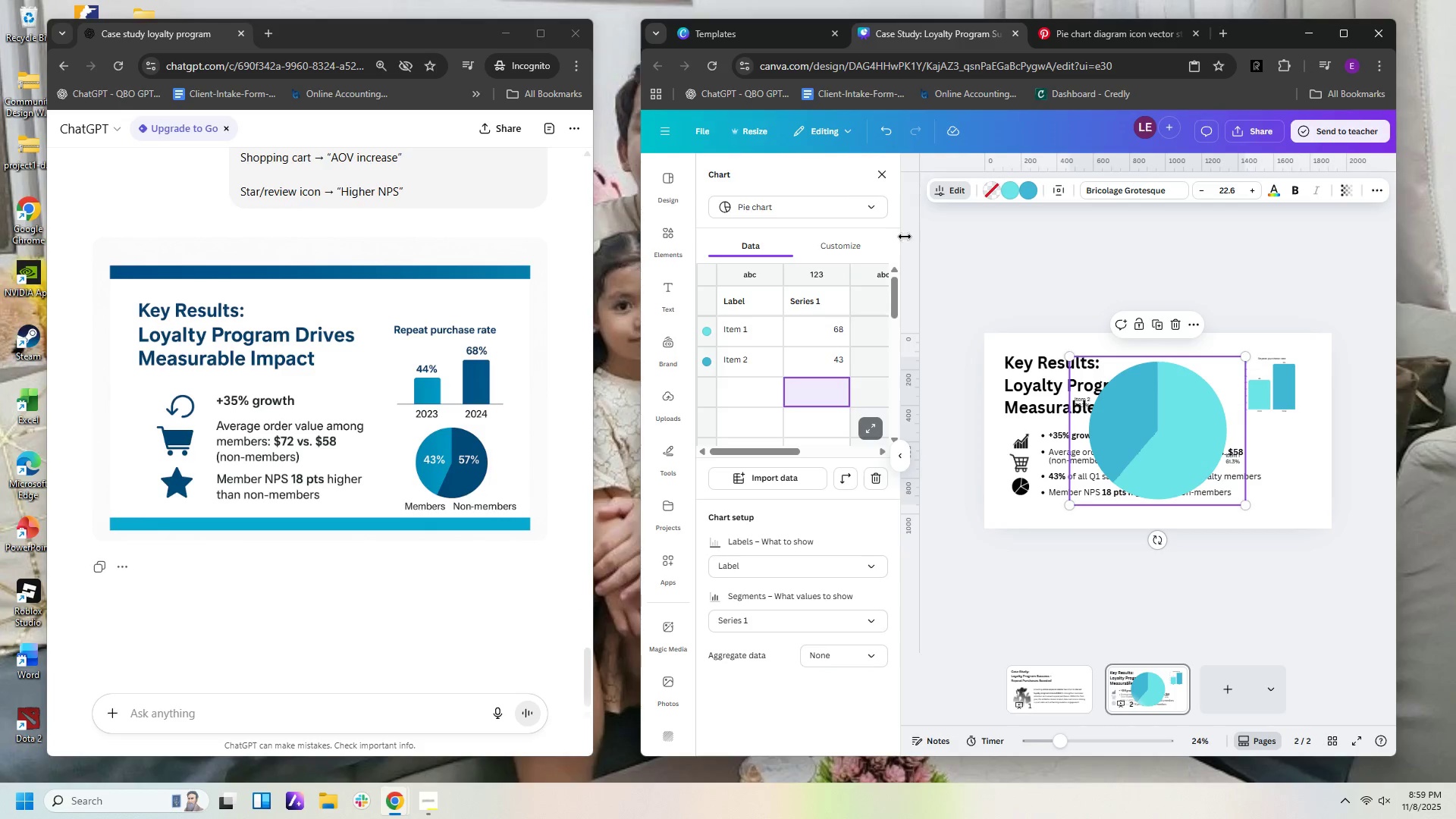 
wait(5.58)
 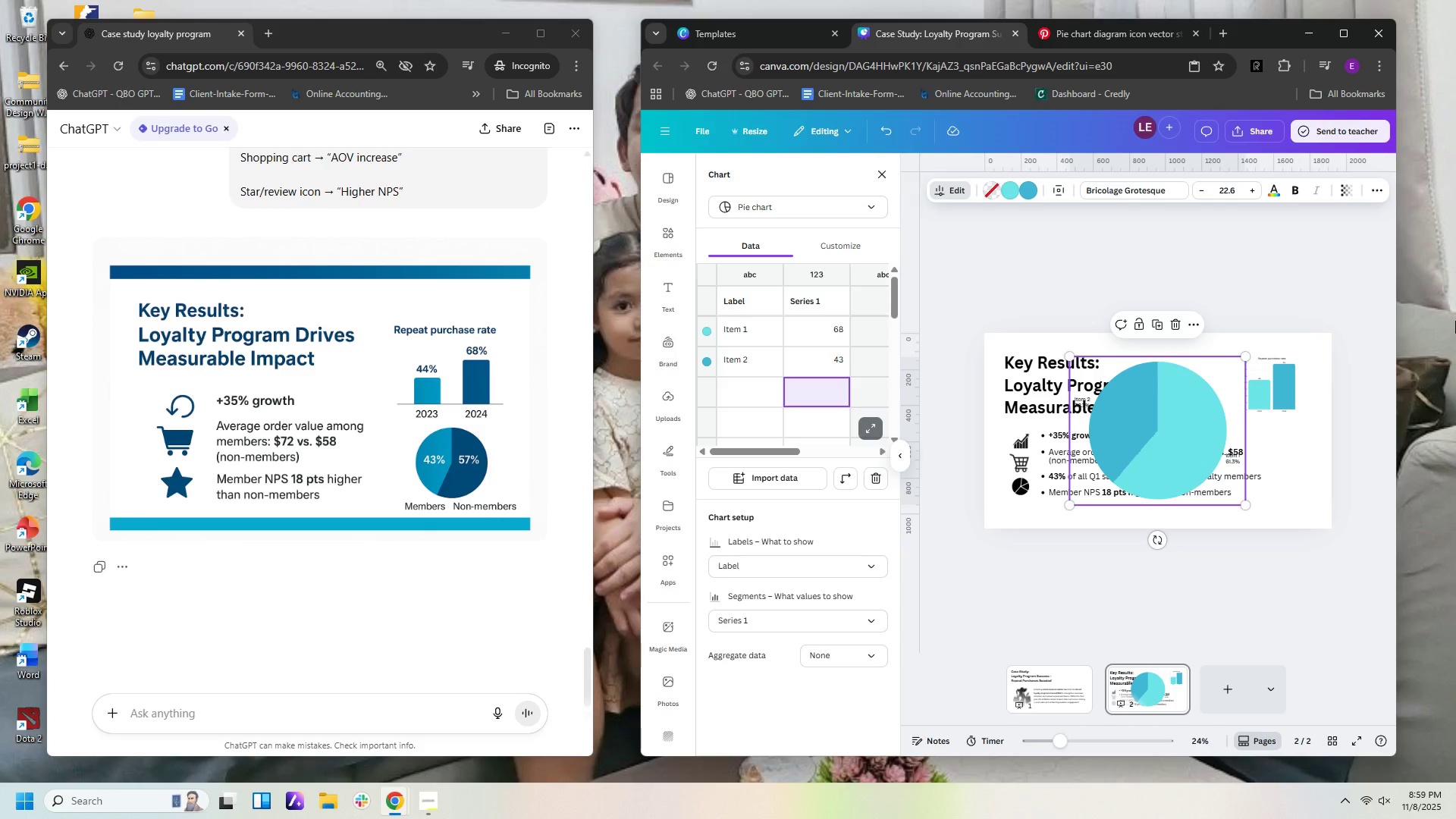 
left_click([809, 275])
 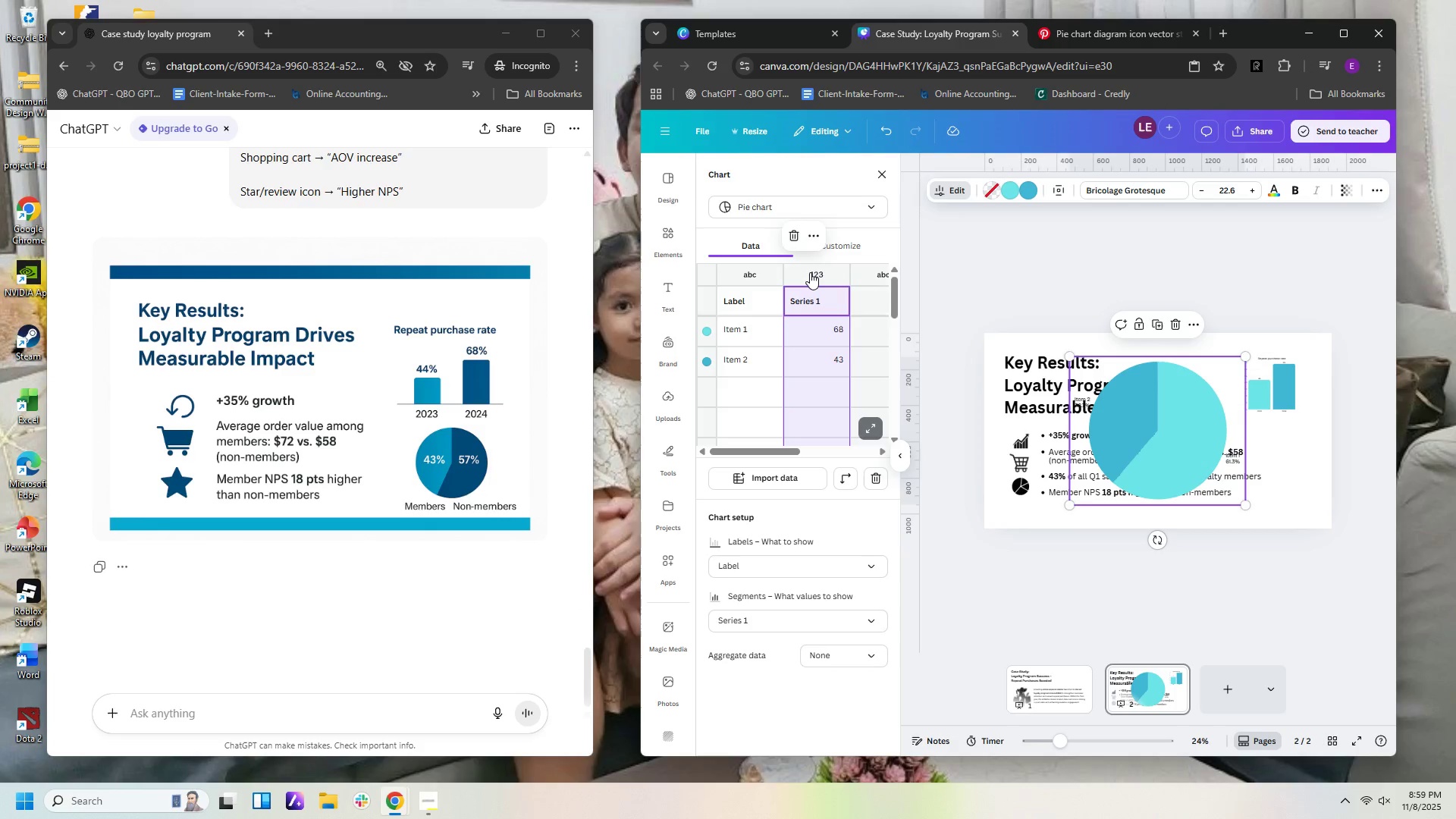 
left_click([810, 272])
 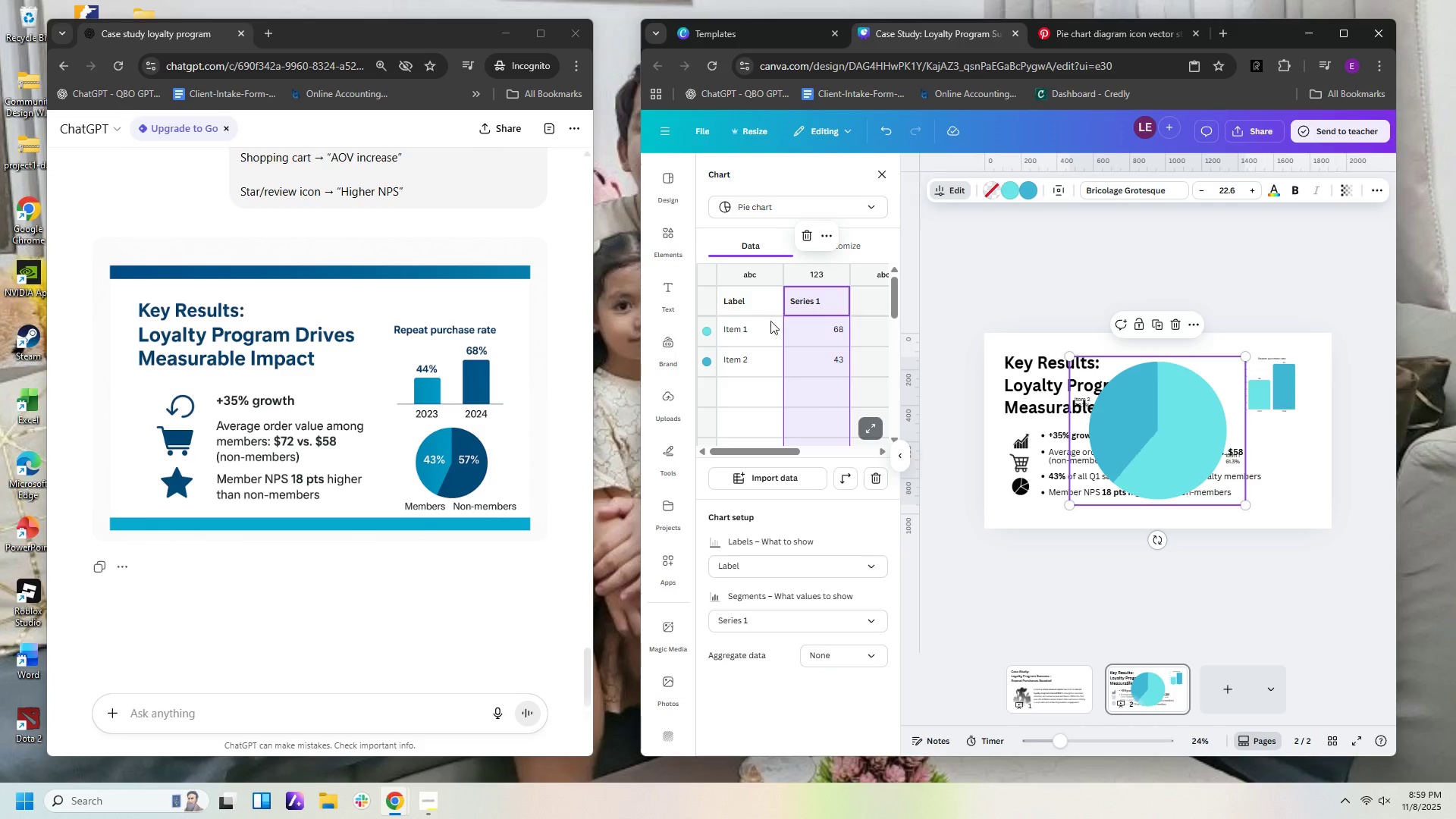 
left_click([773, 332])
 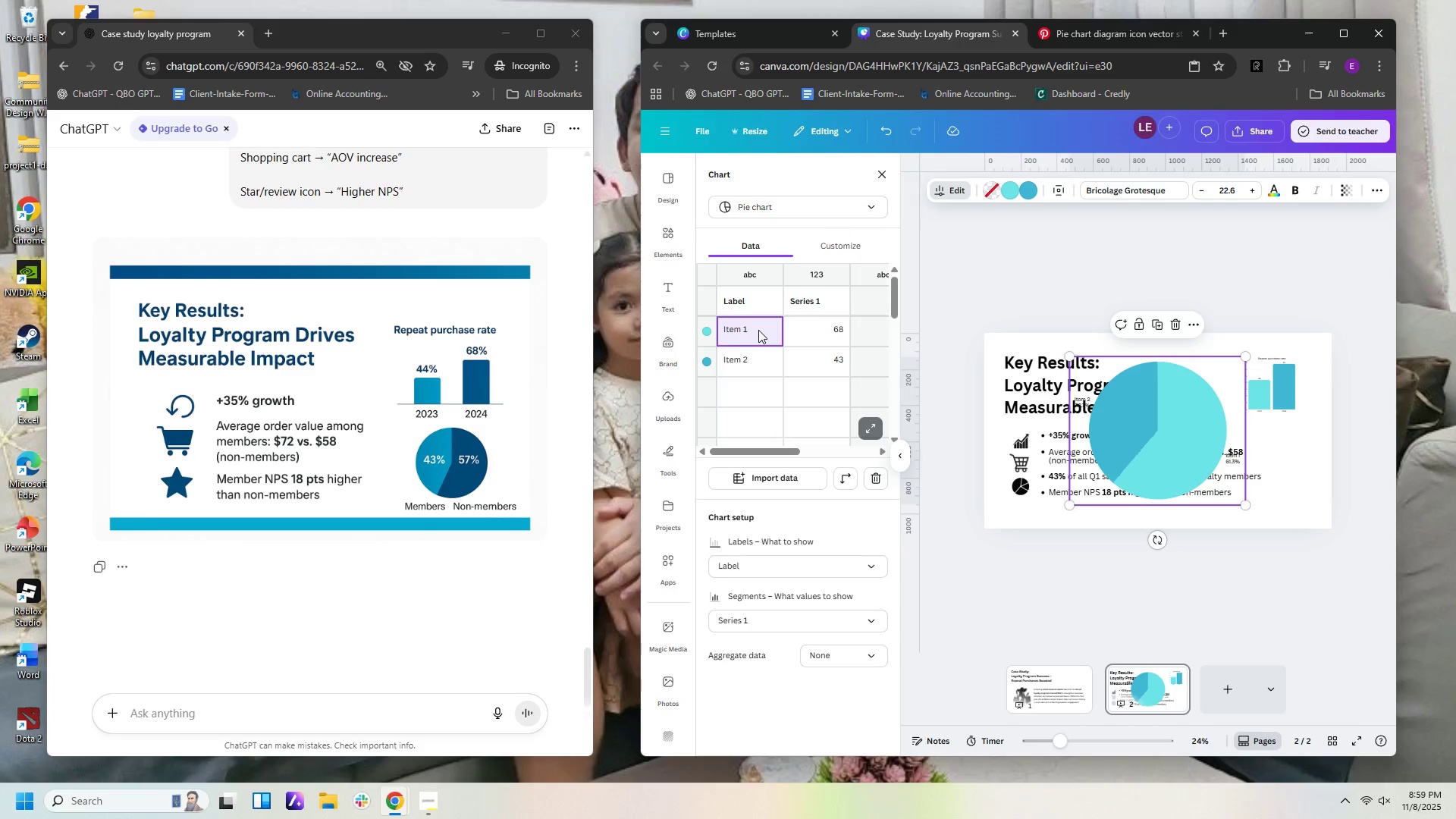 
key(Numpad4)
 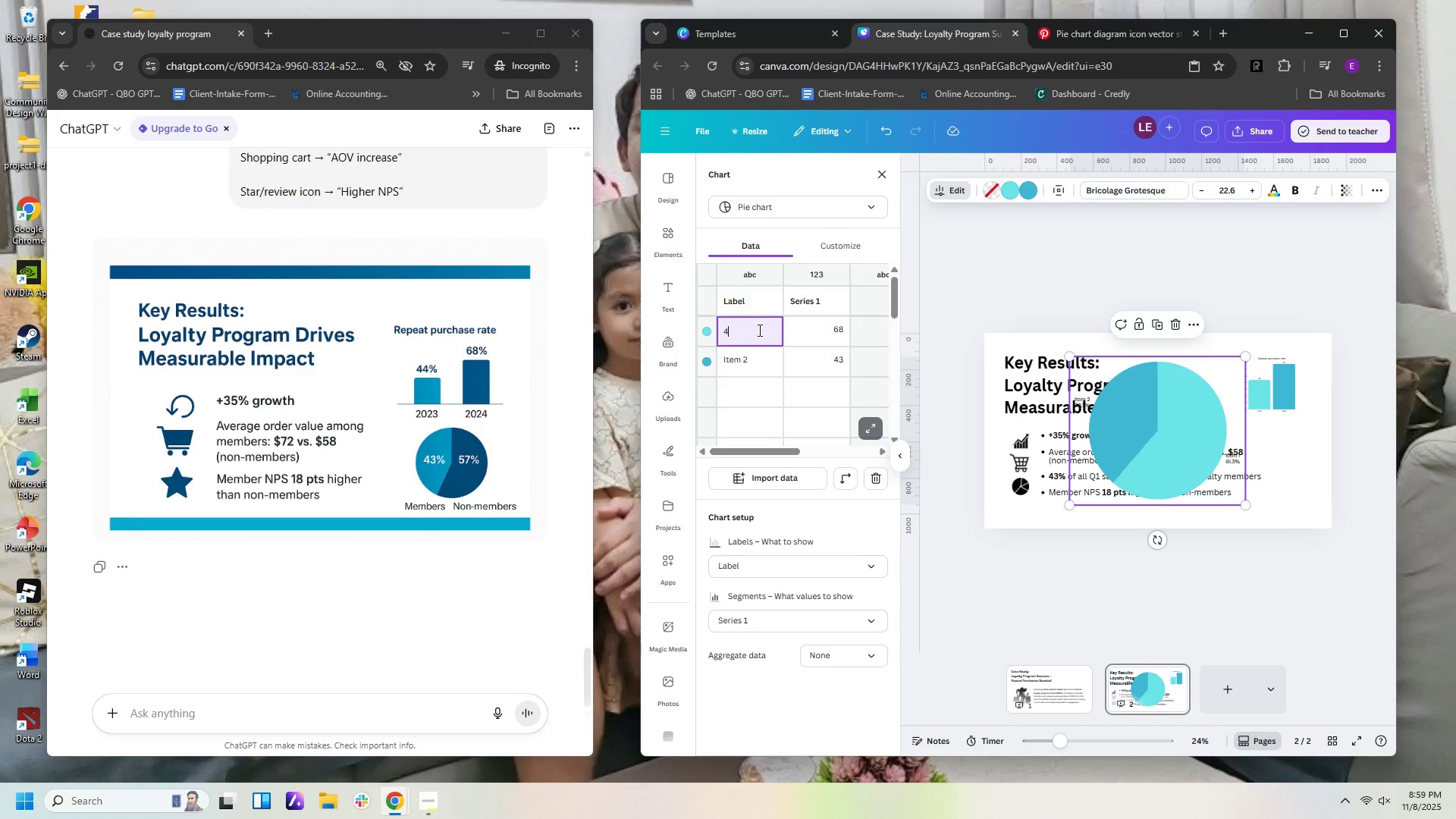 
key(Backspace)
 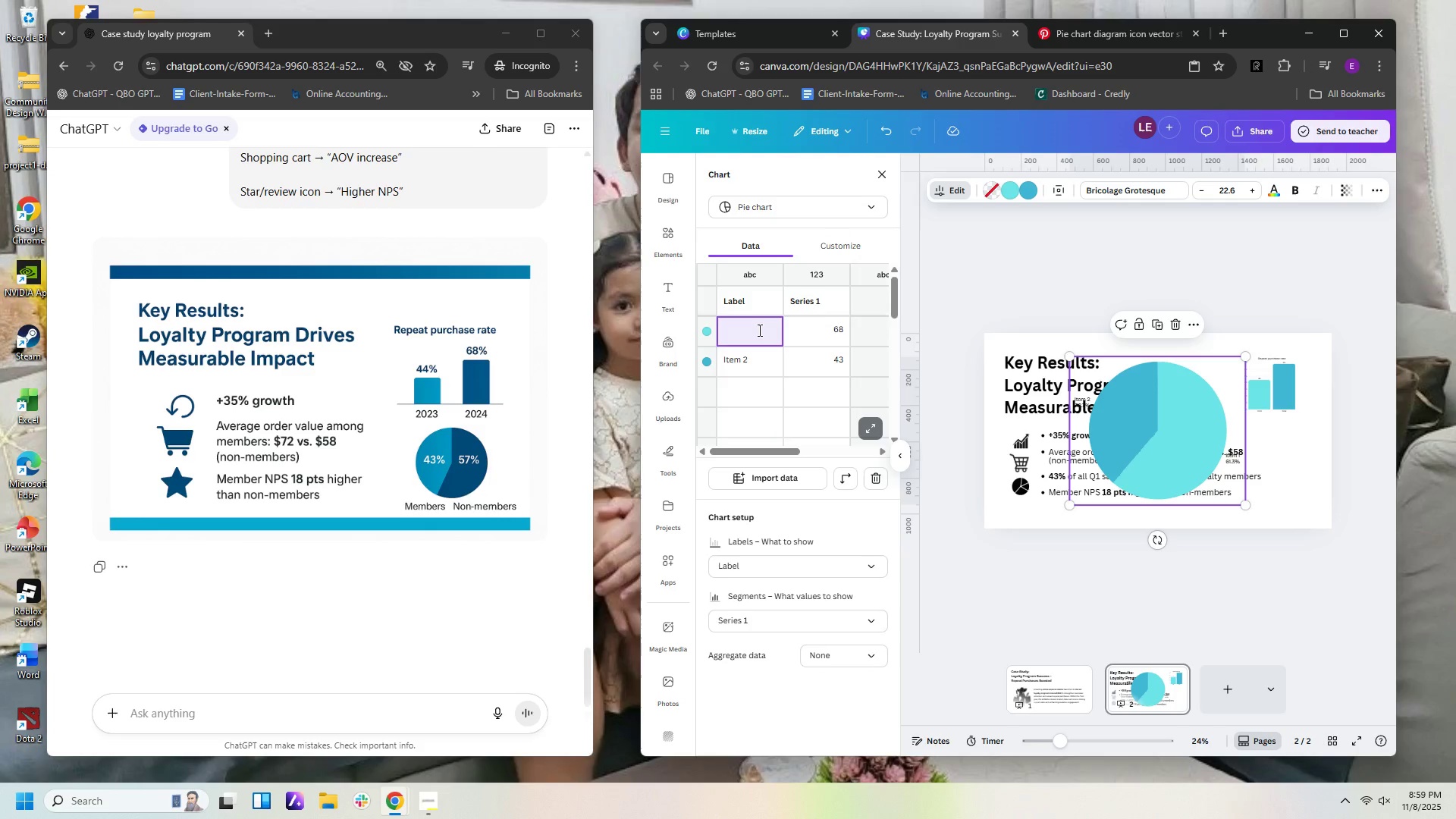 
key(Delete)
 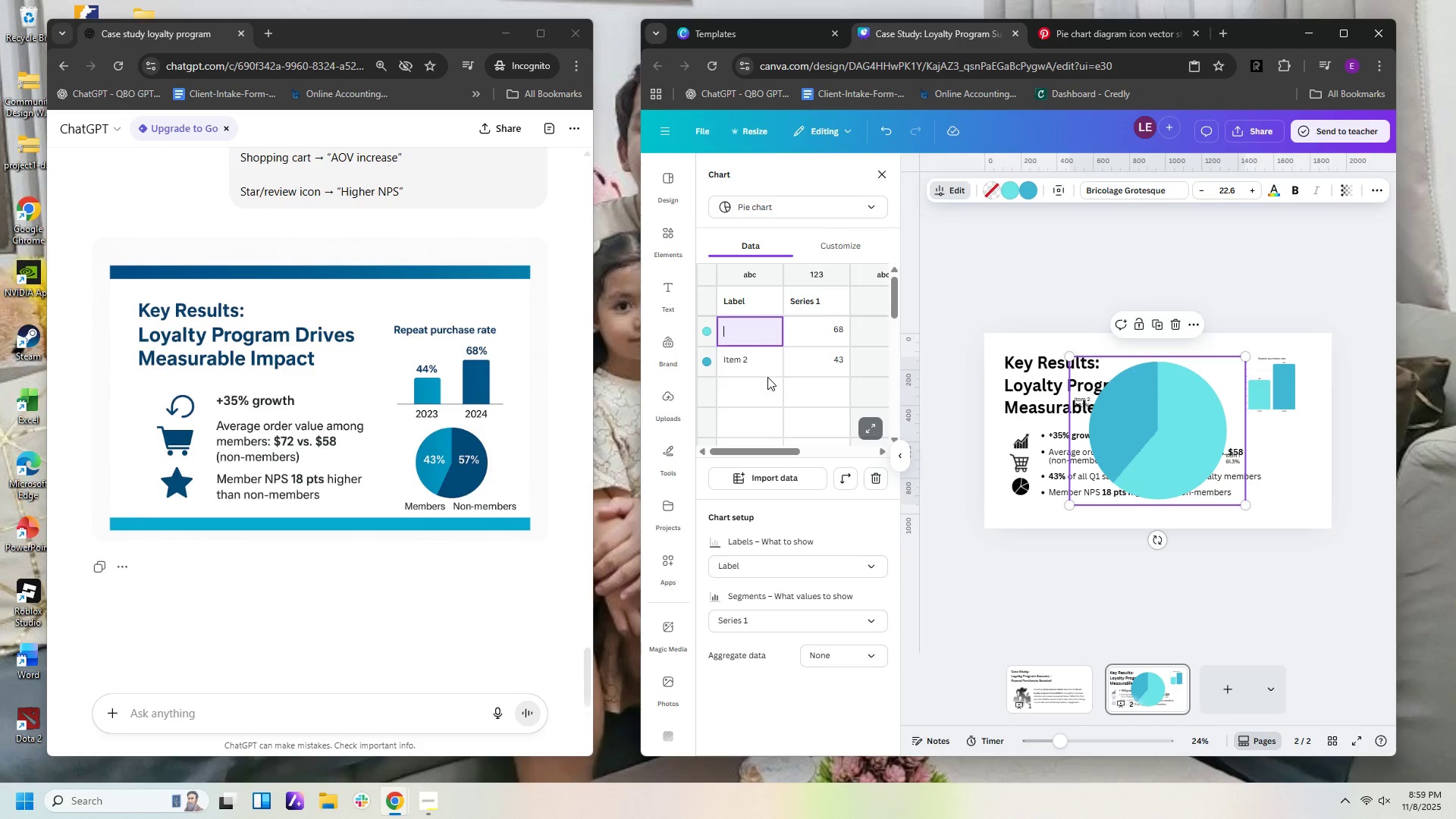 
left_click([767, 359])
 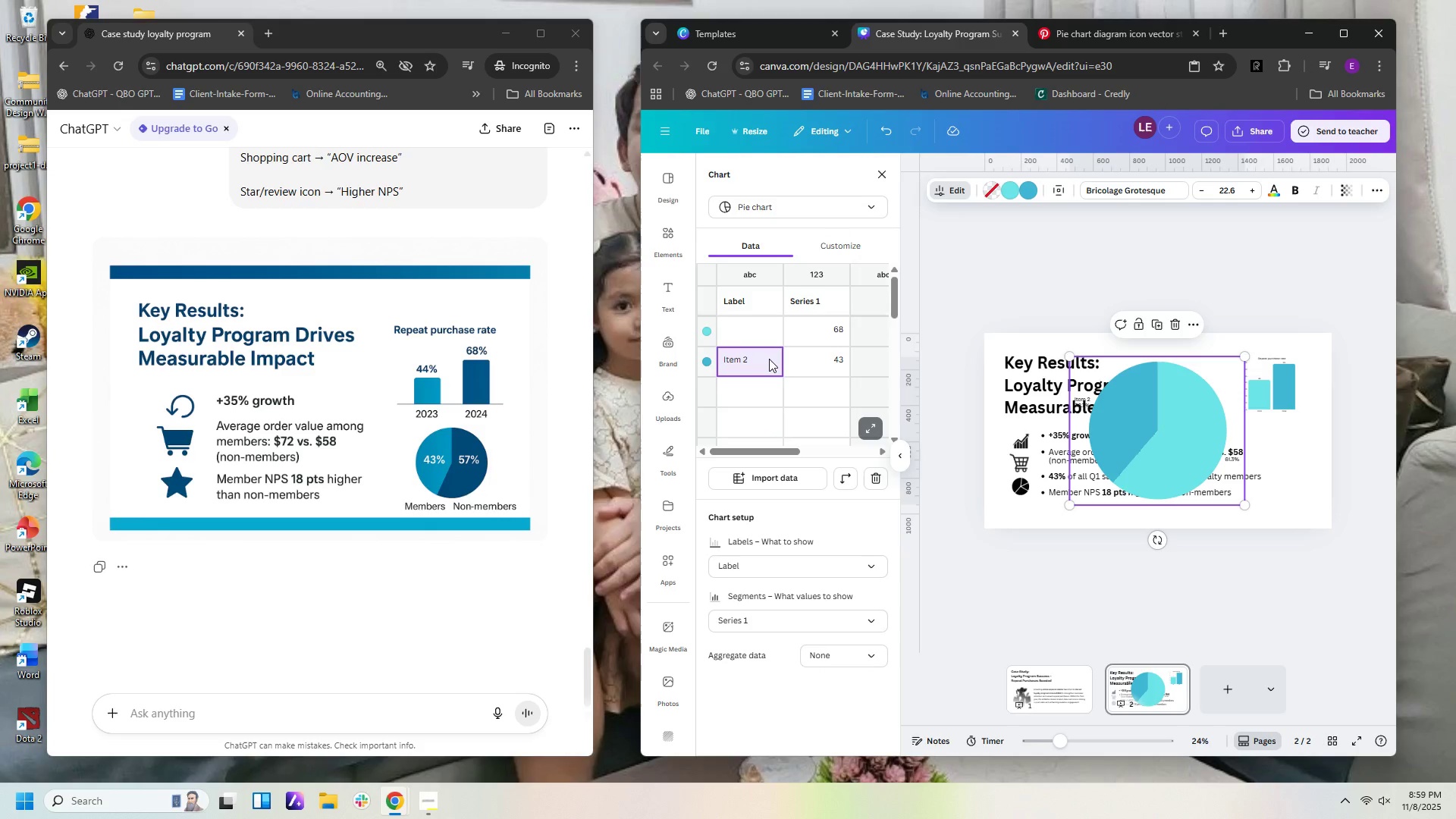 
key(Backspace)
 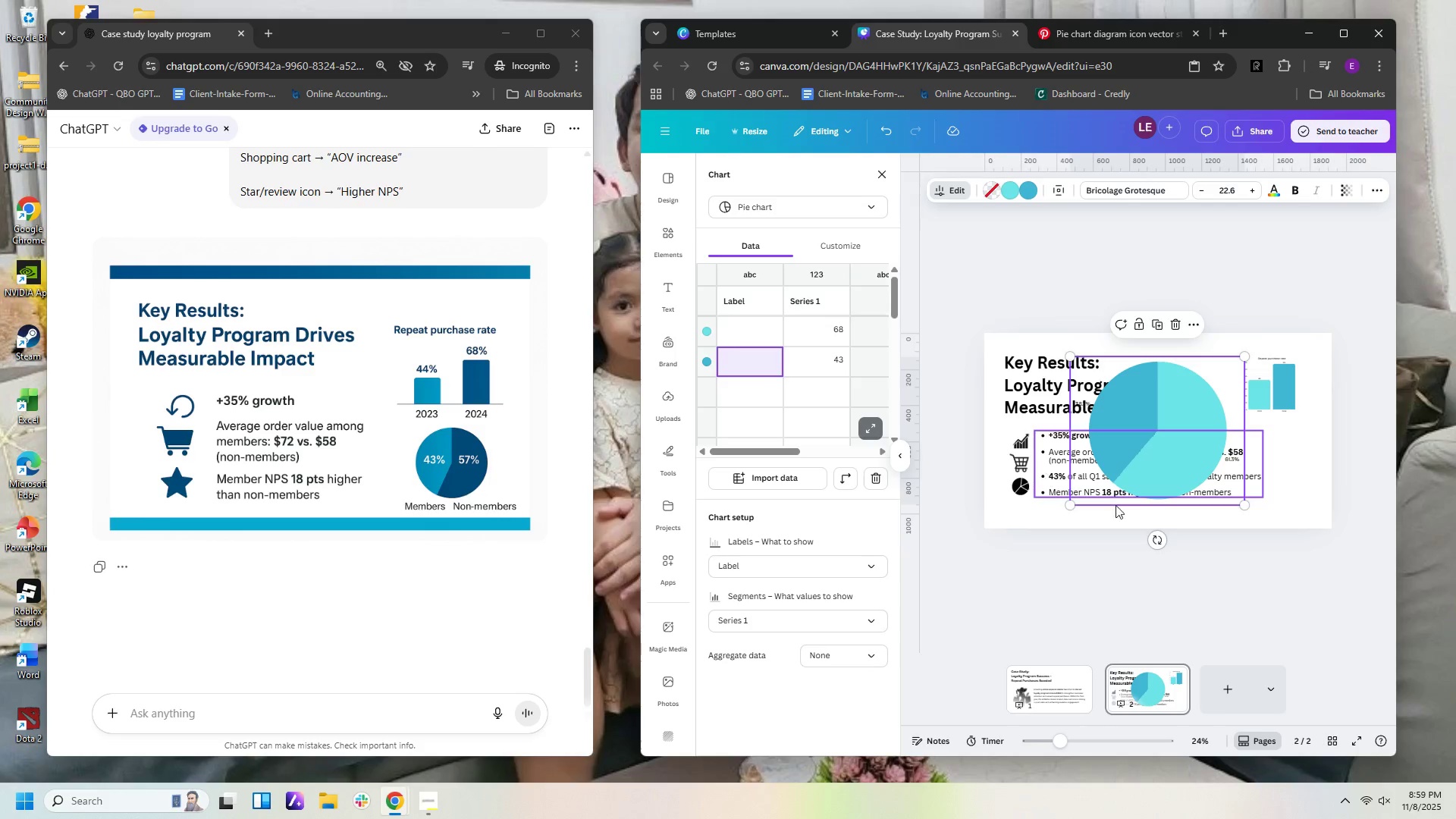 
left_click([1282, 588])
 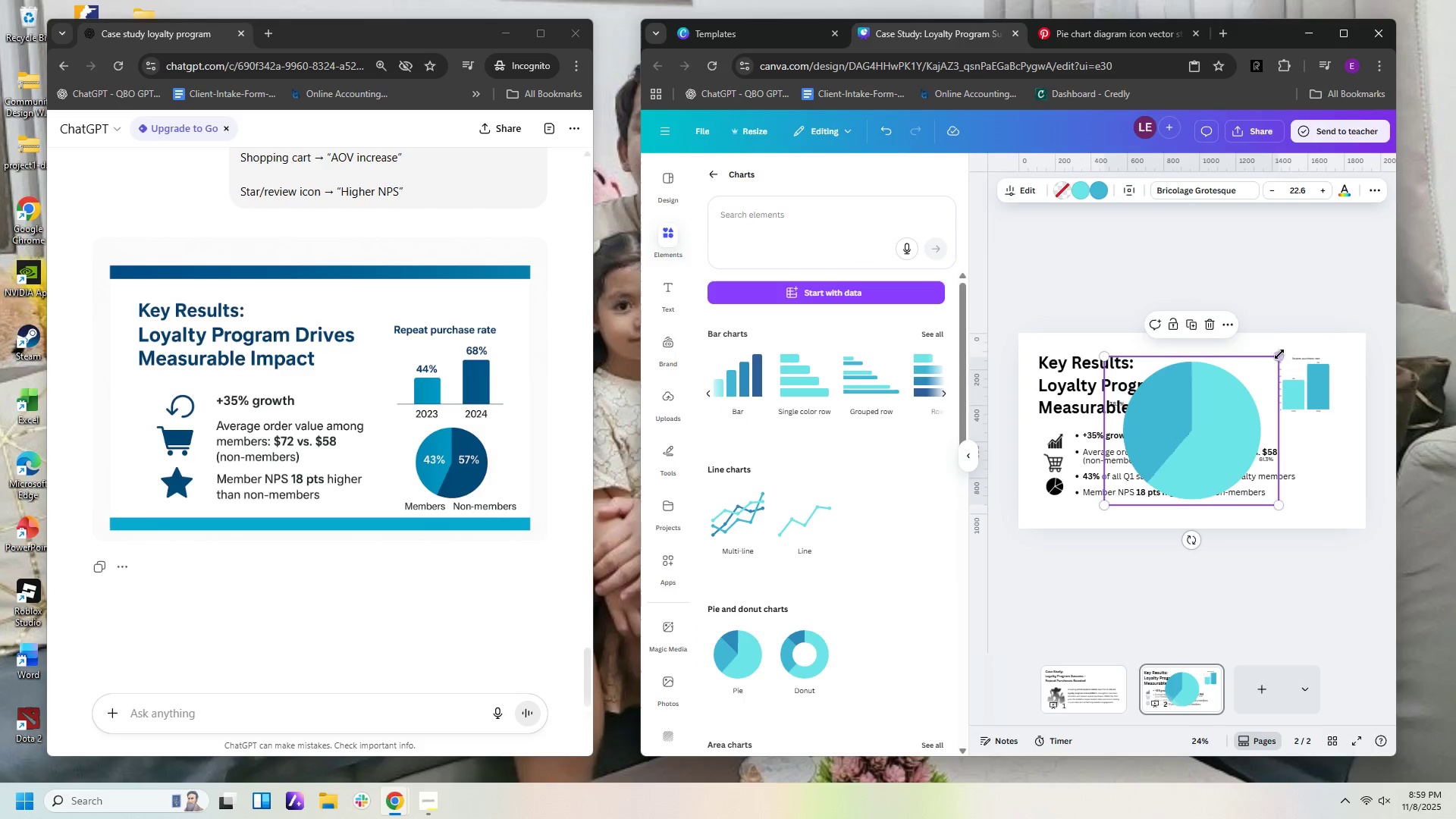 
left_click_drag(start_coordinate=[1277, 356], to_coordinate=[1205, 458])
 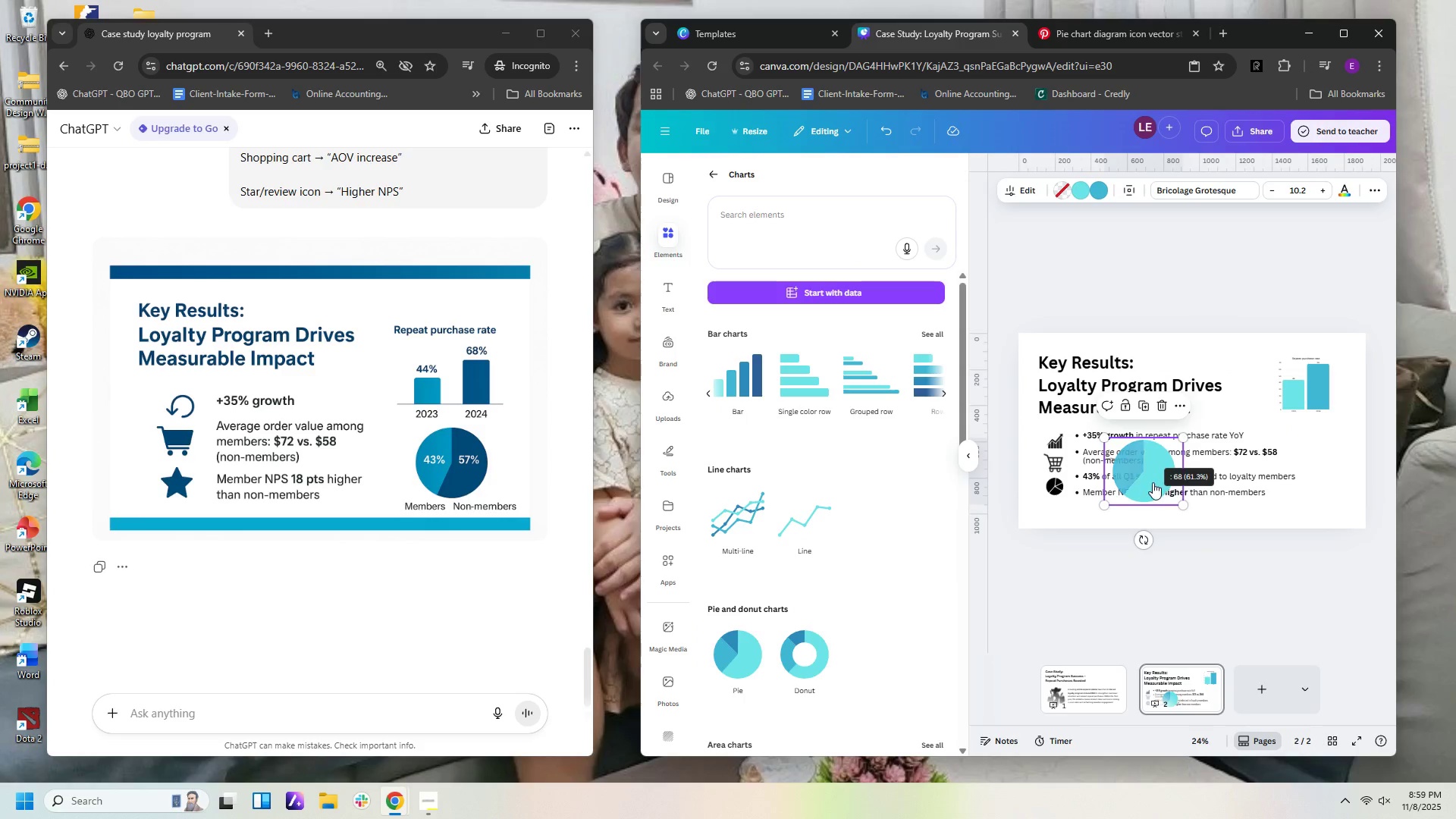 
left_click_drag(start_coordinate=[1152, 482], to_coordinate=[1323, 472])
 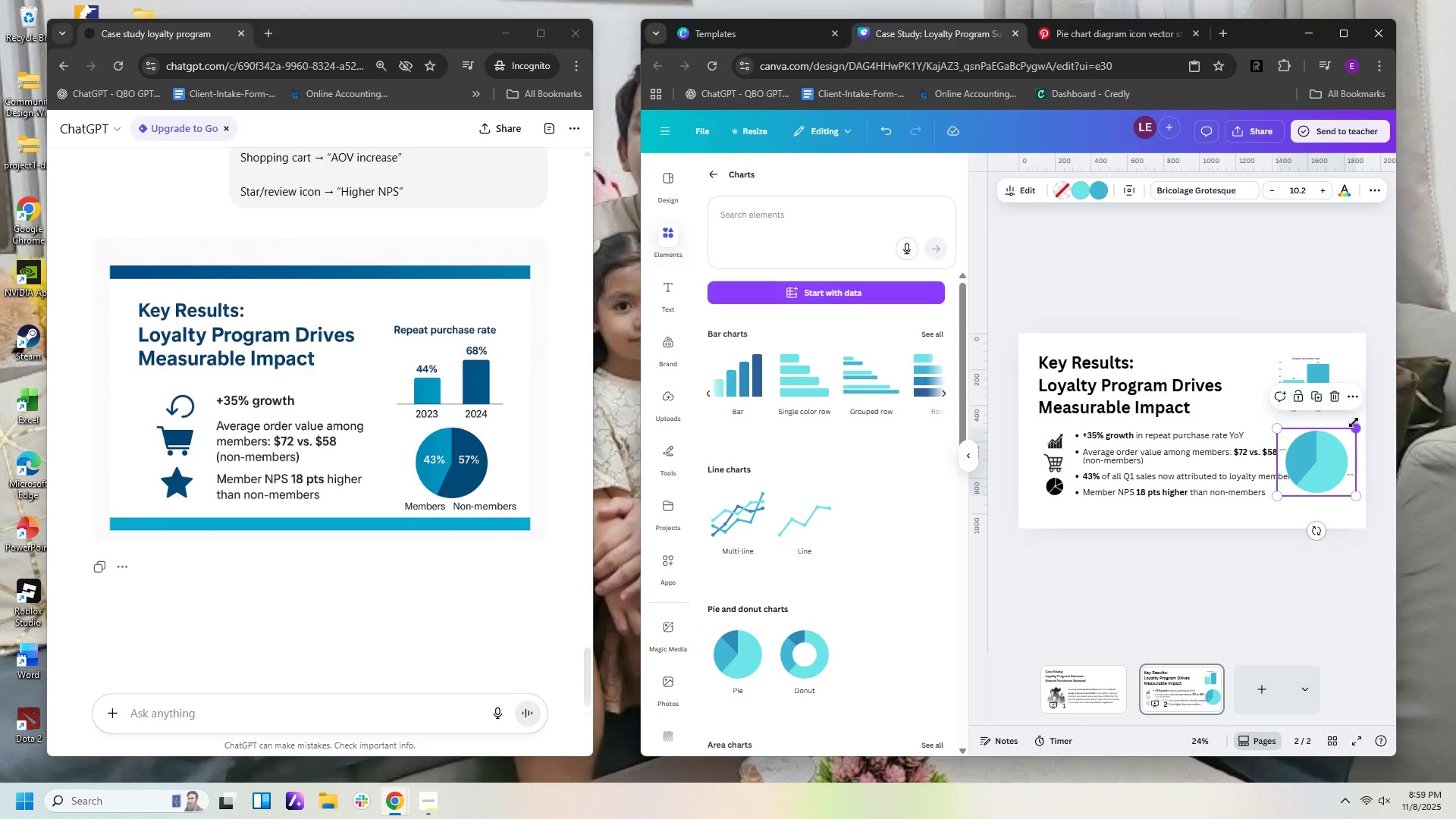 
left_click_drag(start_coordinate=[1354, 422], to_coordinate=[1345, 439])
 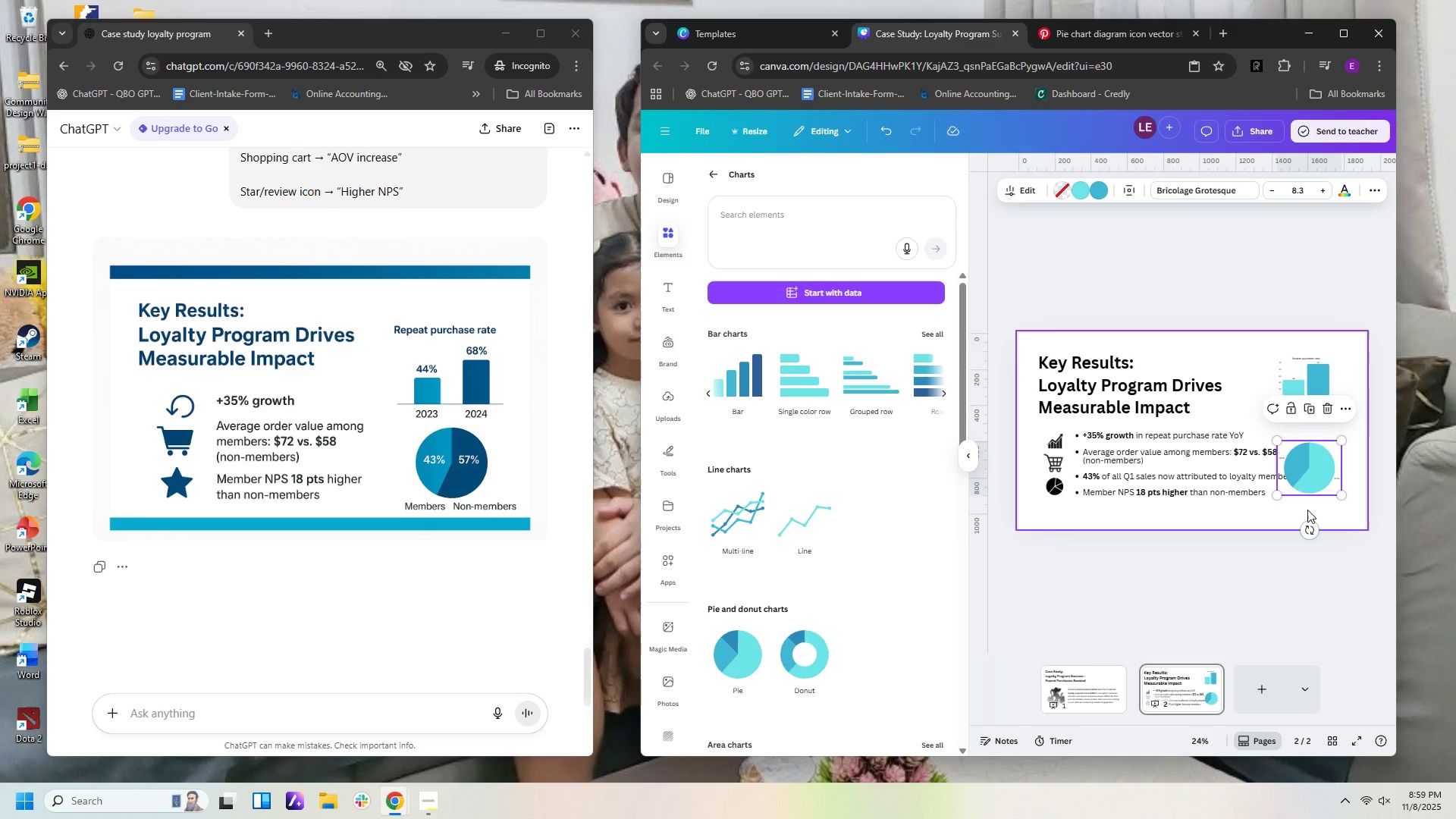 
wait(7.14)
 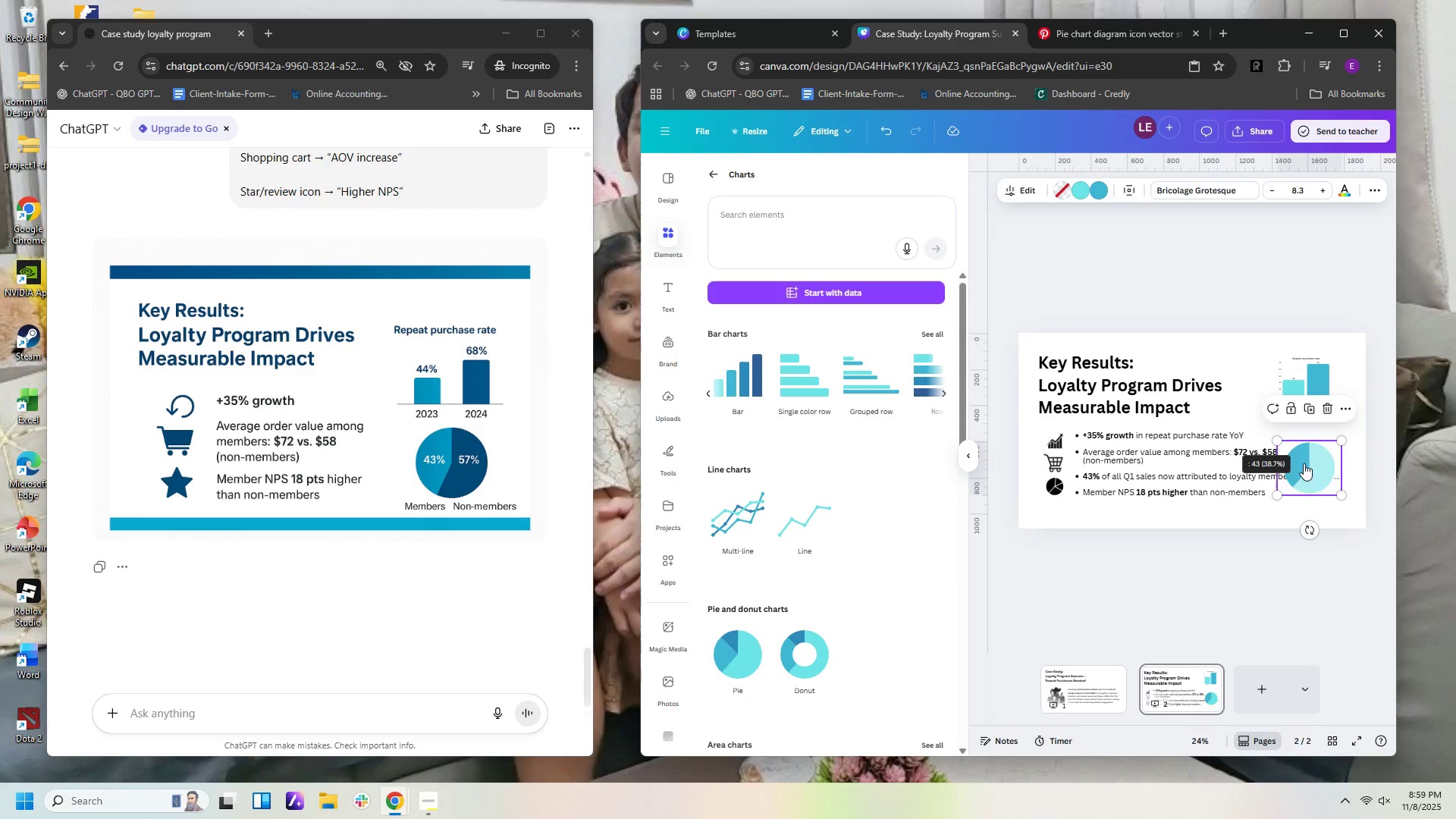 
left_click([1323, 478])
 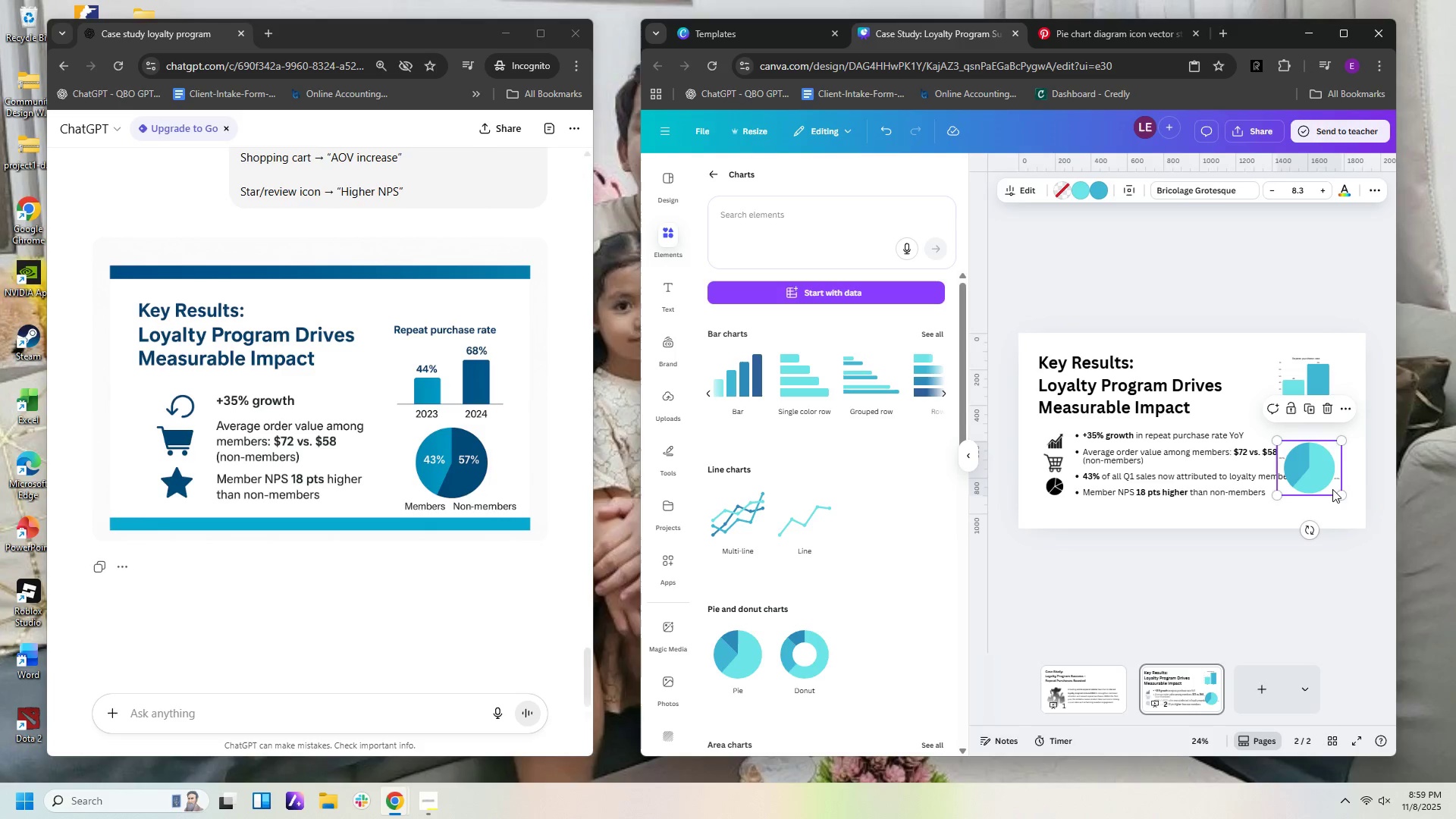 
double_click([1332, 489])
 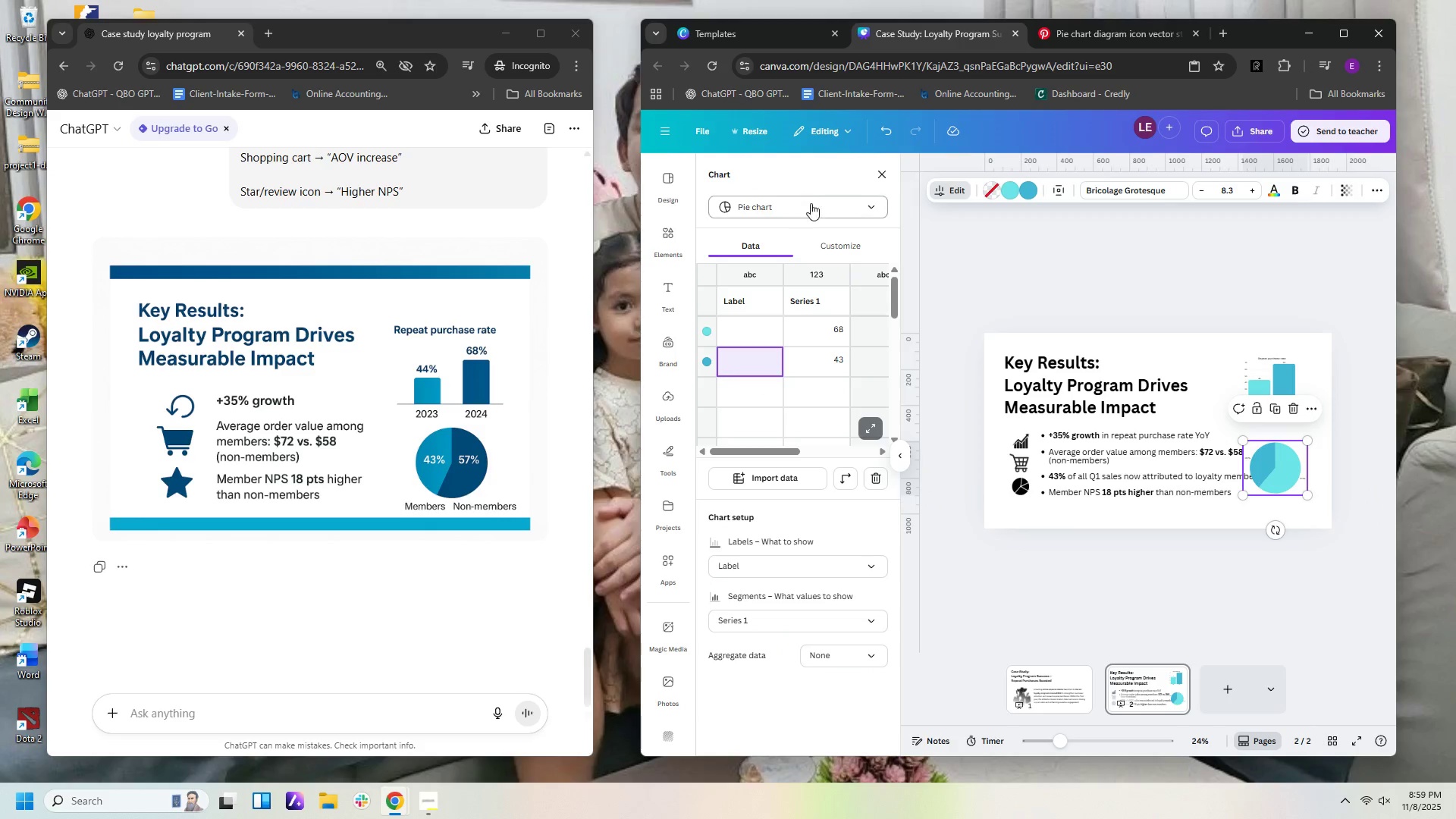 
left_click([840, 249])
 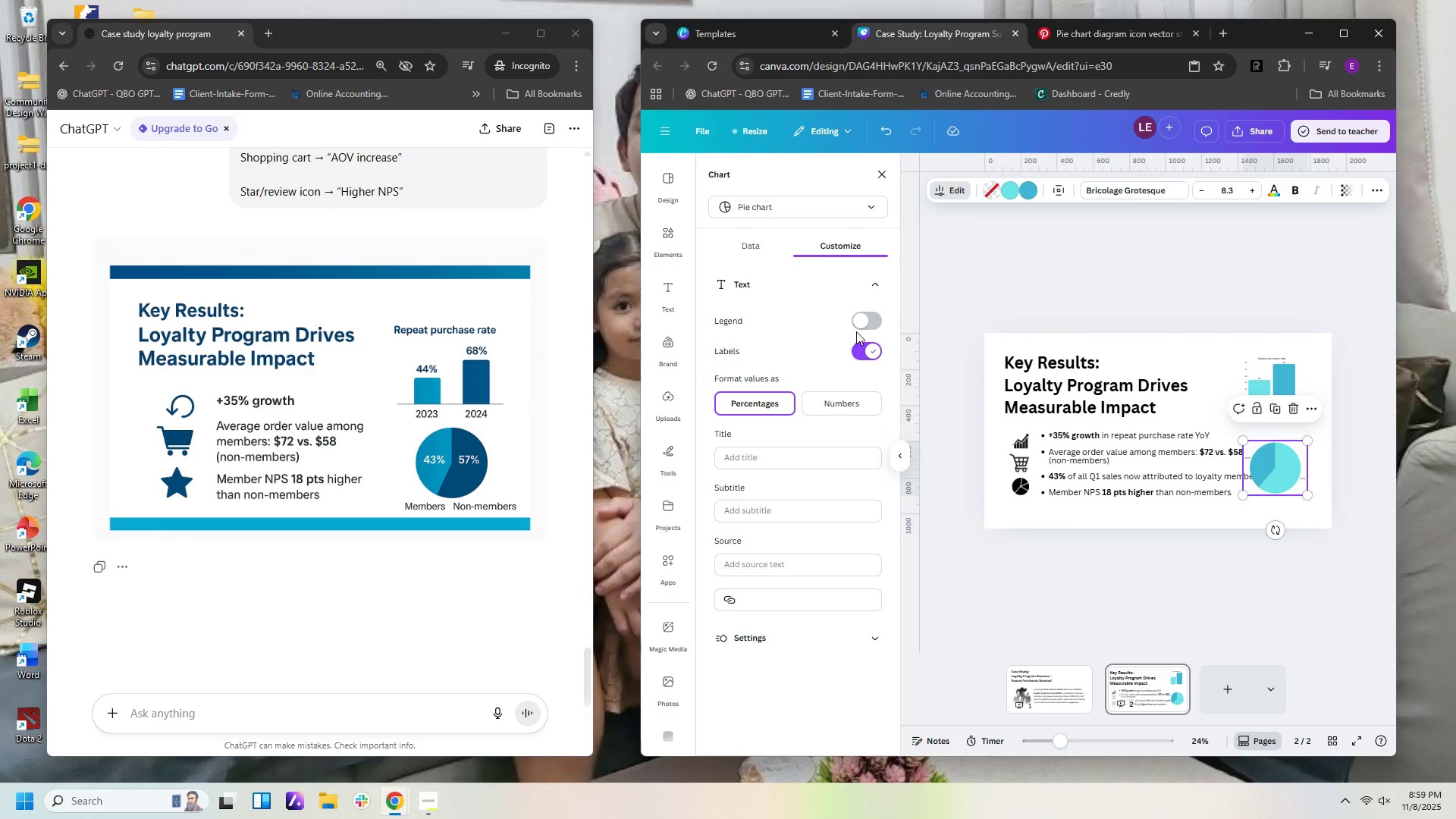 
left_click([857, 319])
 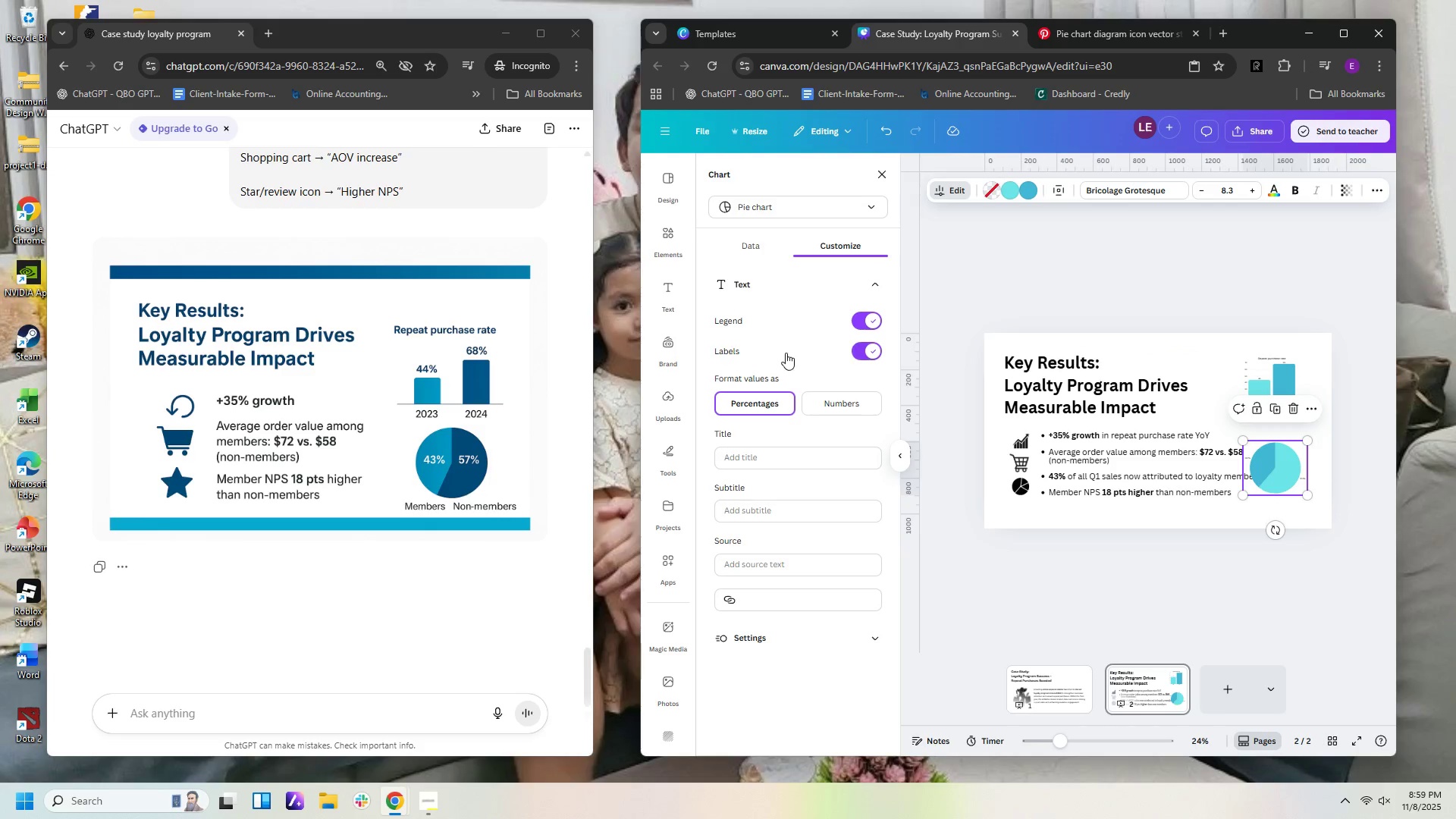 
wait(5.92)
 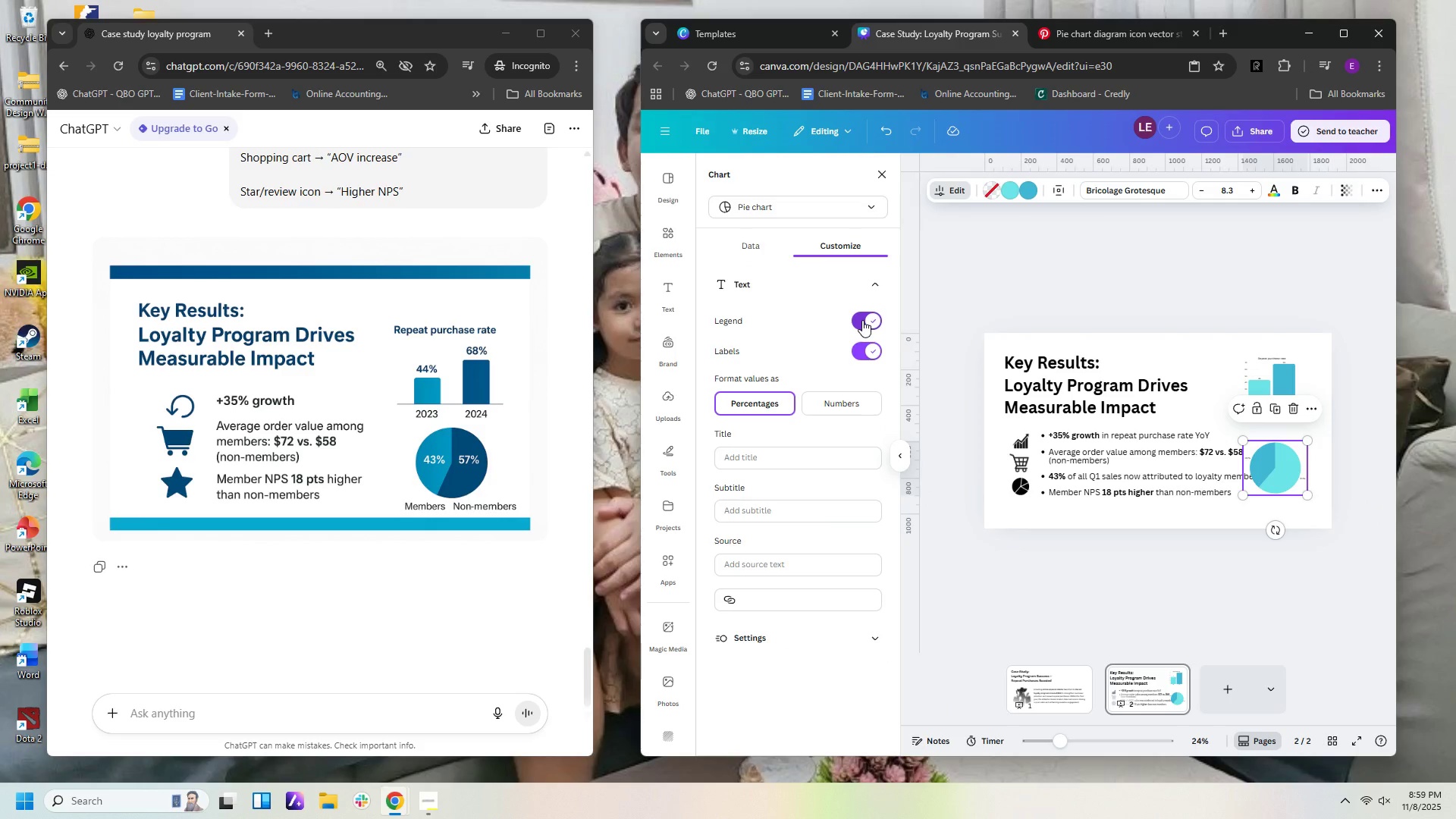 
left_click([774, 399])
 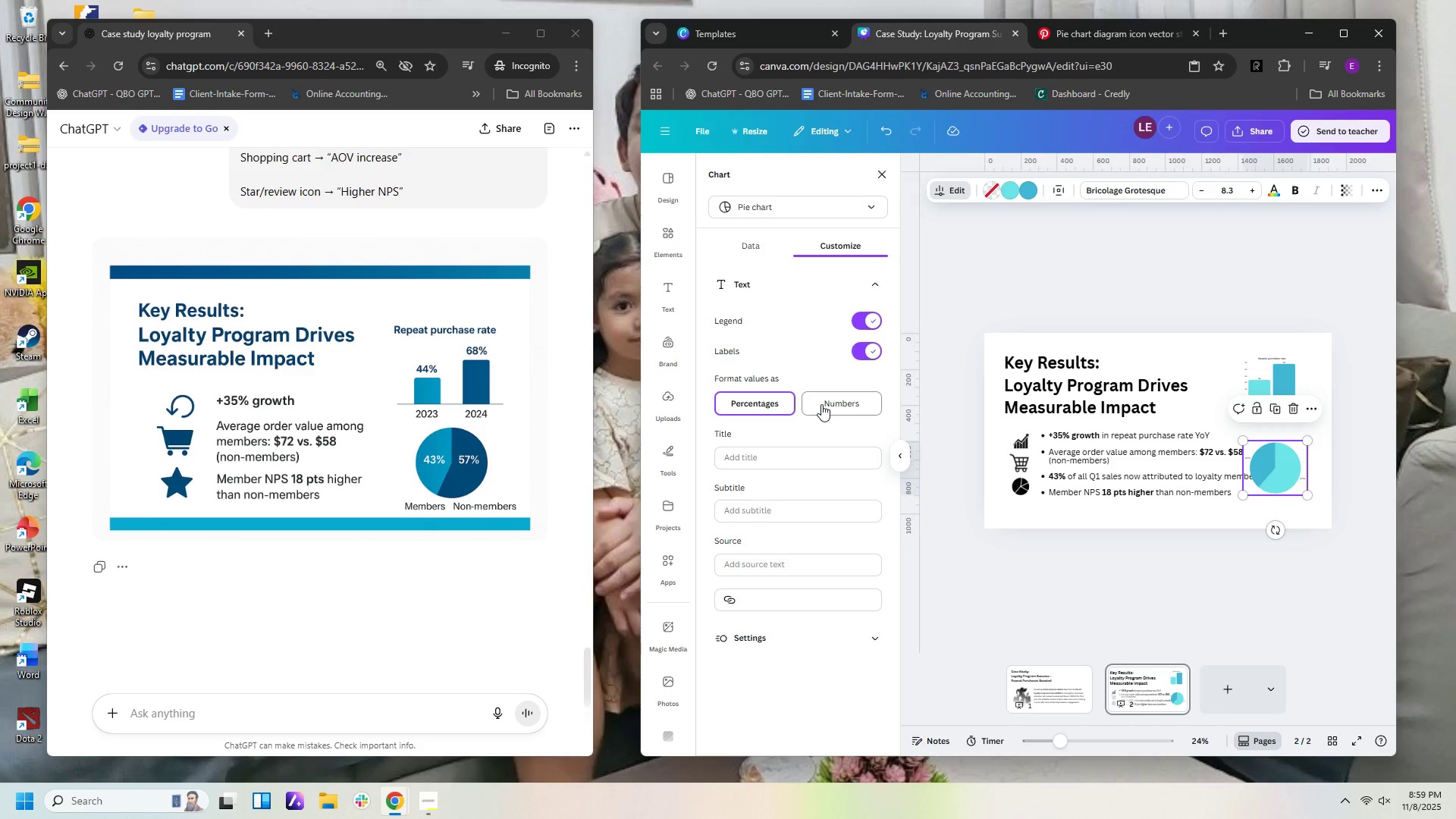 
left_click([836, 405])
 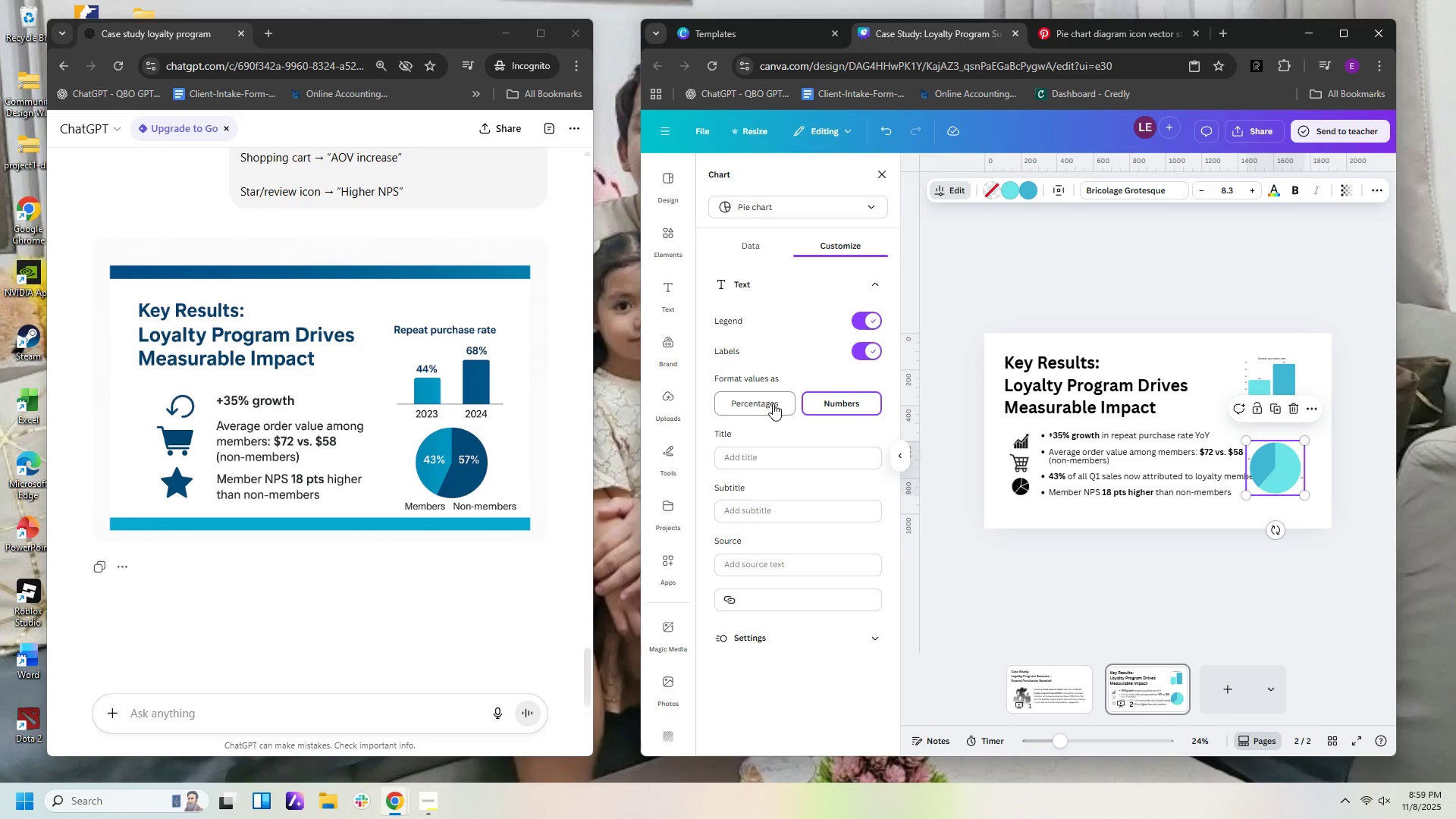 
left_click([773, 403])
 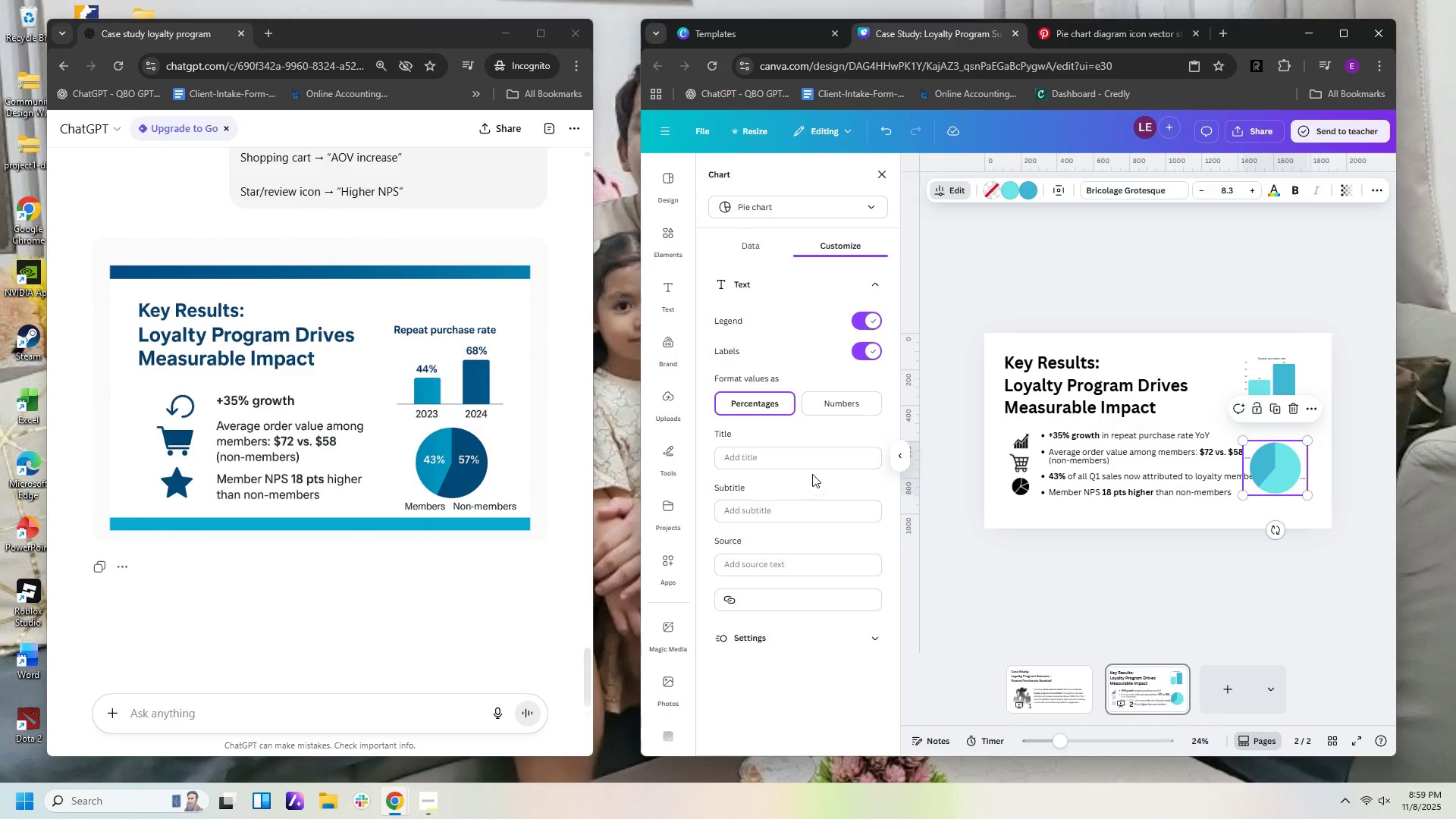 
wait(10.85)
 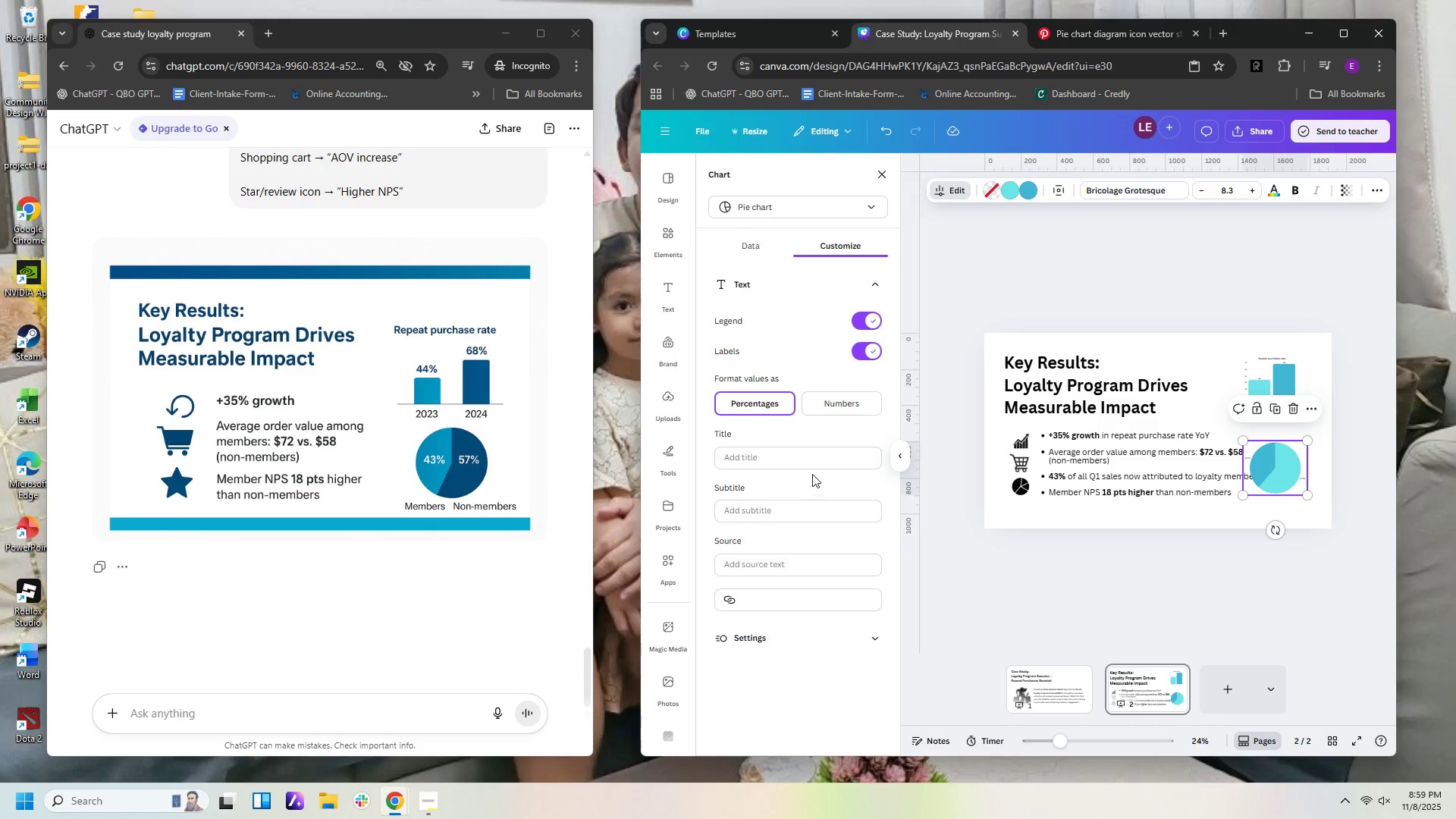 
scroll: coordinate [858, 560], scroll_direction: down, amount: 2.0
 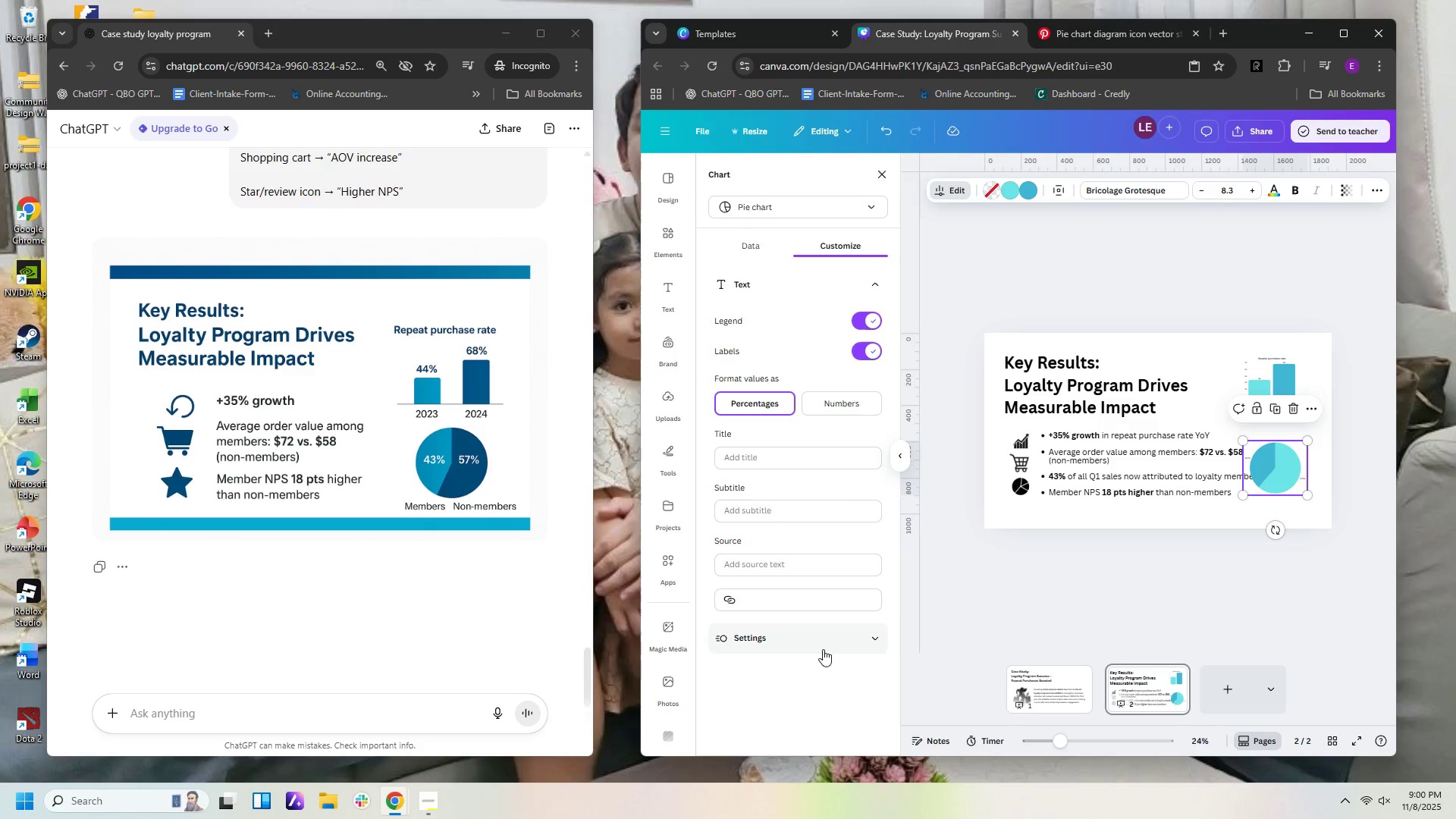 
left_click([830, 638])
 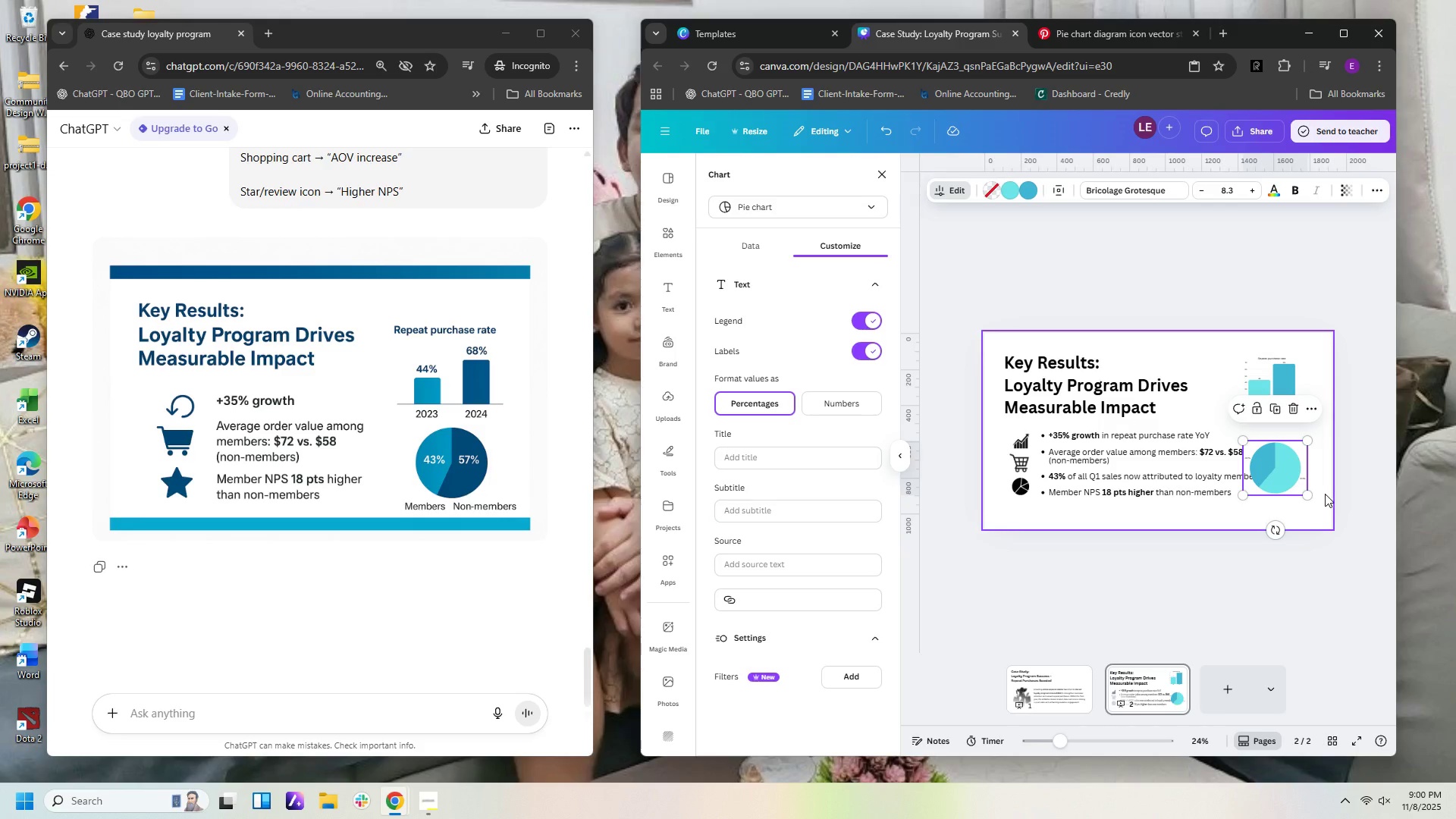 
hold_key(key=ControlLeft, duration=1.57)
hold_key(key=ControlLeft, duration=1.61)
scroll: coordinate [1325, 504], scroll_direction: up, amount: 7.0
 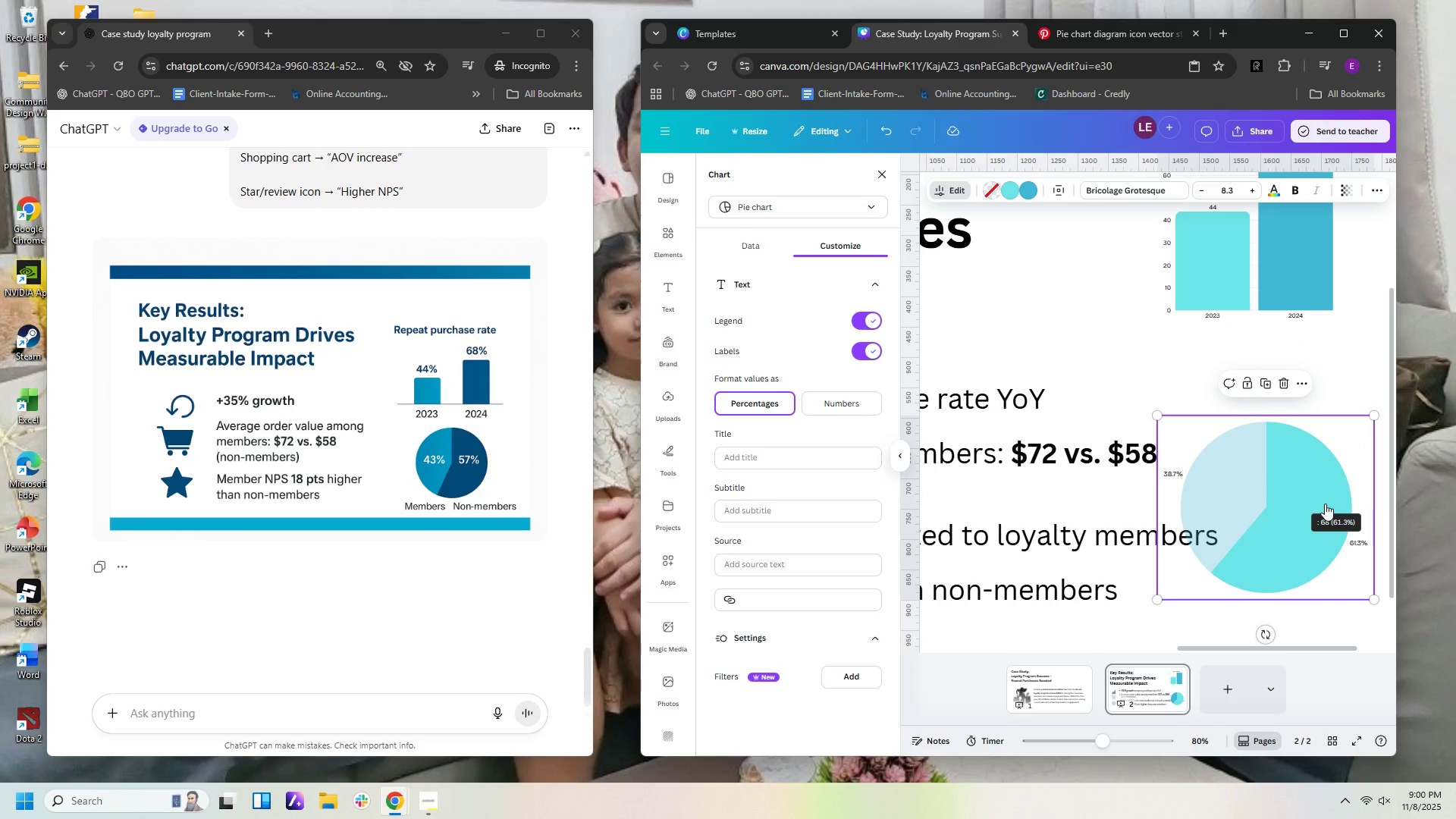 
hold_key(key=ControlLeft, duration=0.31)
 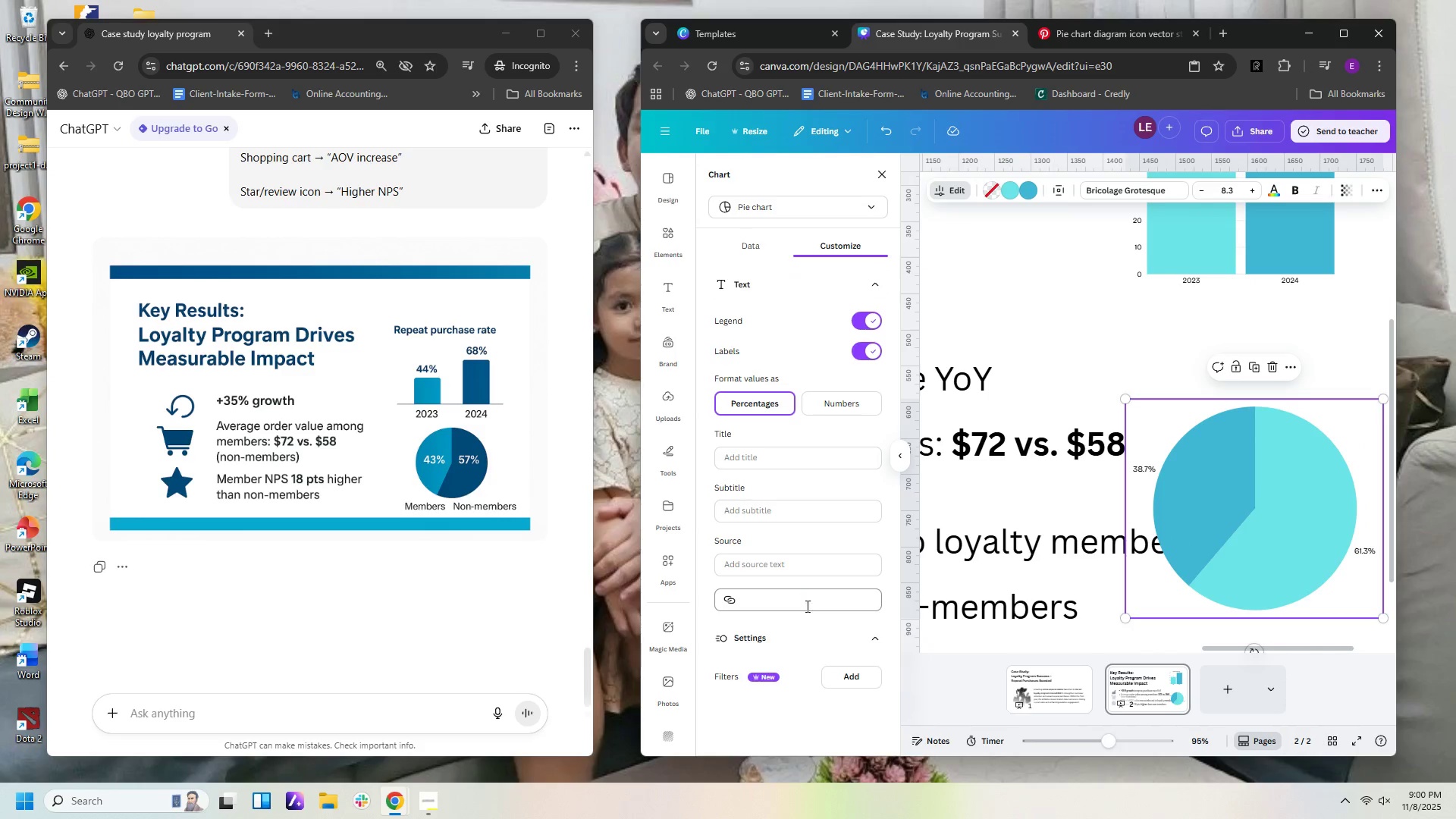 
wait(5.82)
 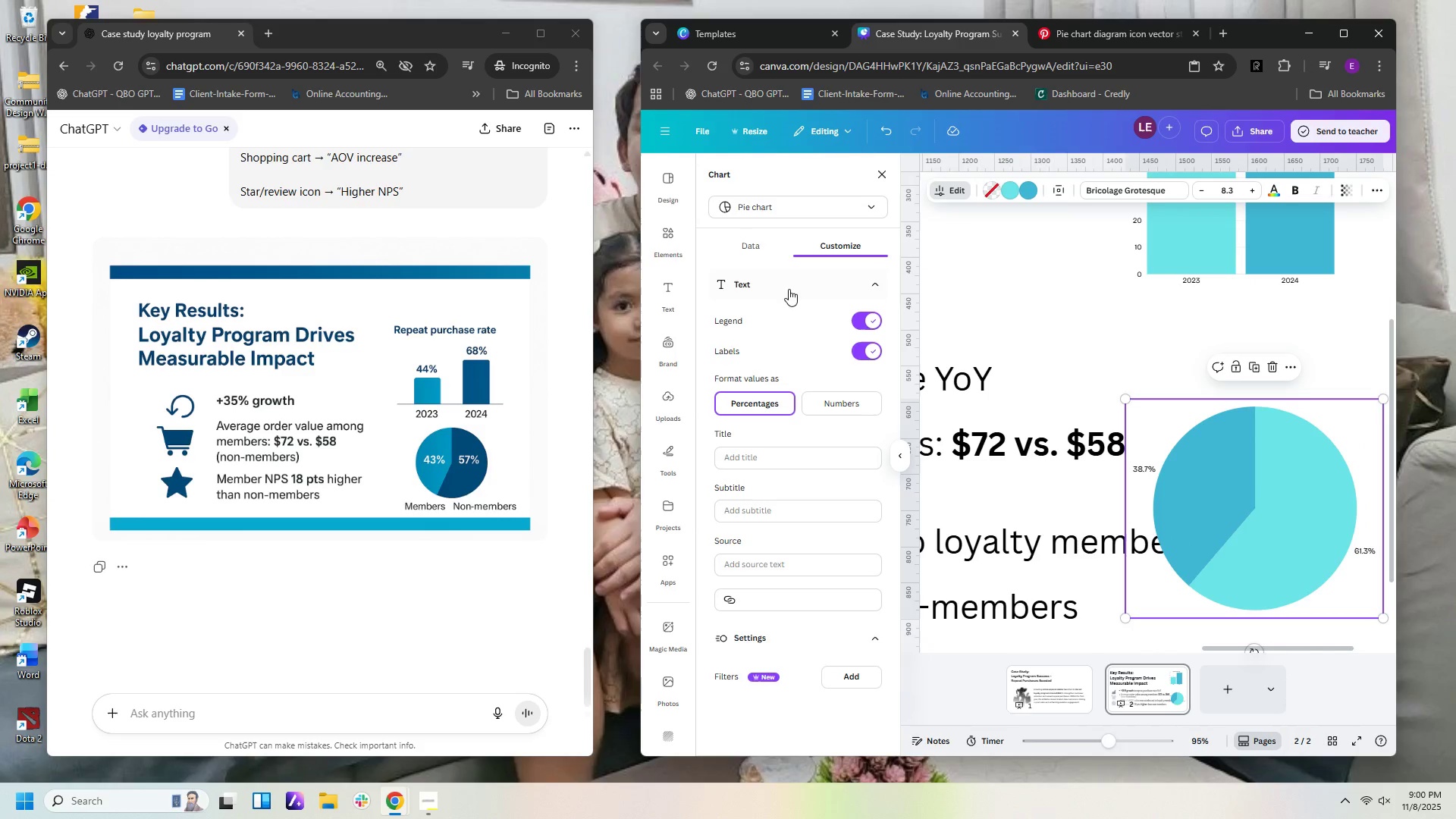 
left_click([740, 240])
 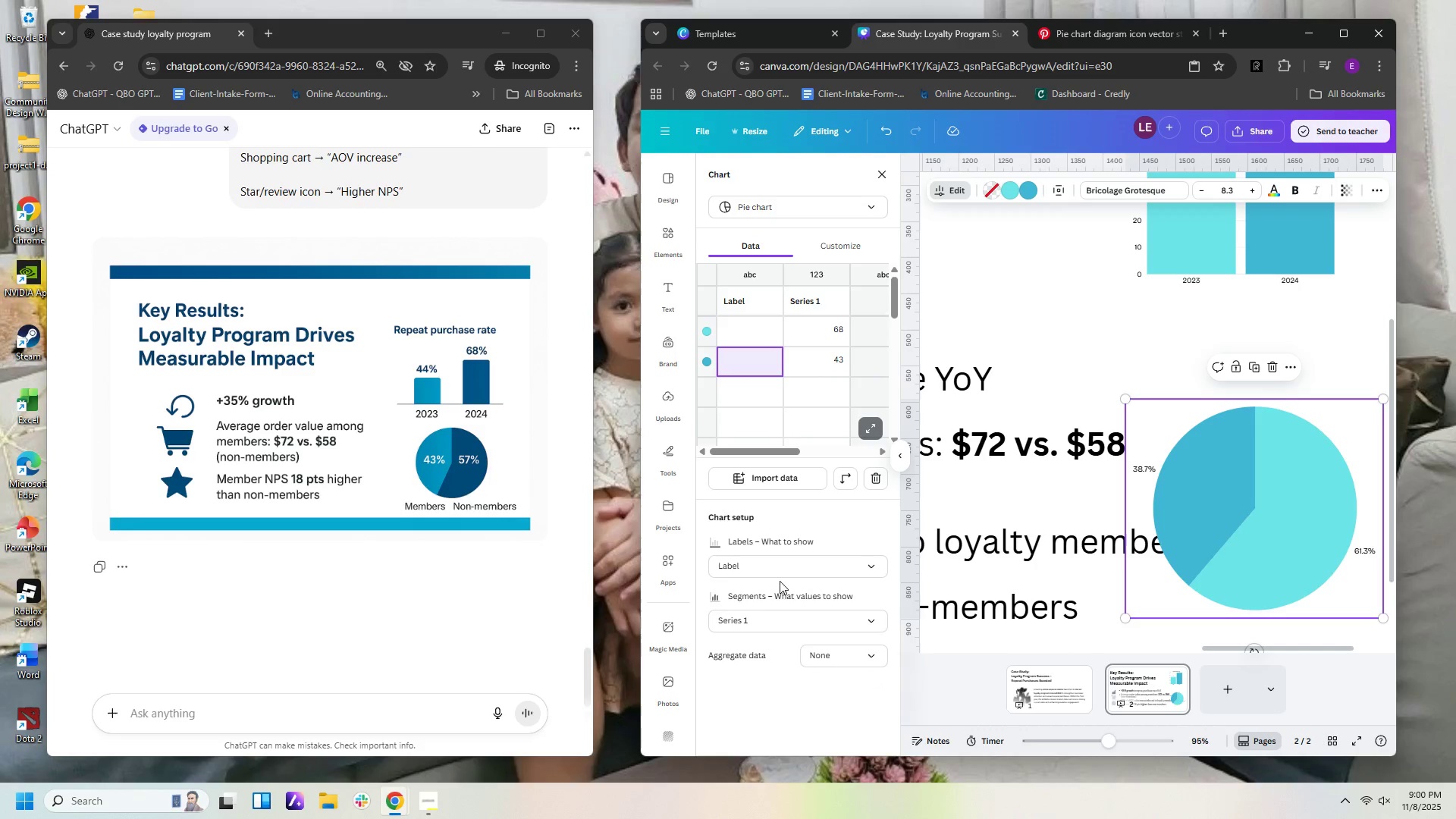 
scroll: coordinate [832, 585], scroll_direction: down, amount: 2.0
 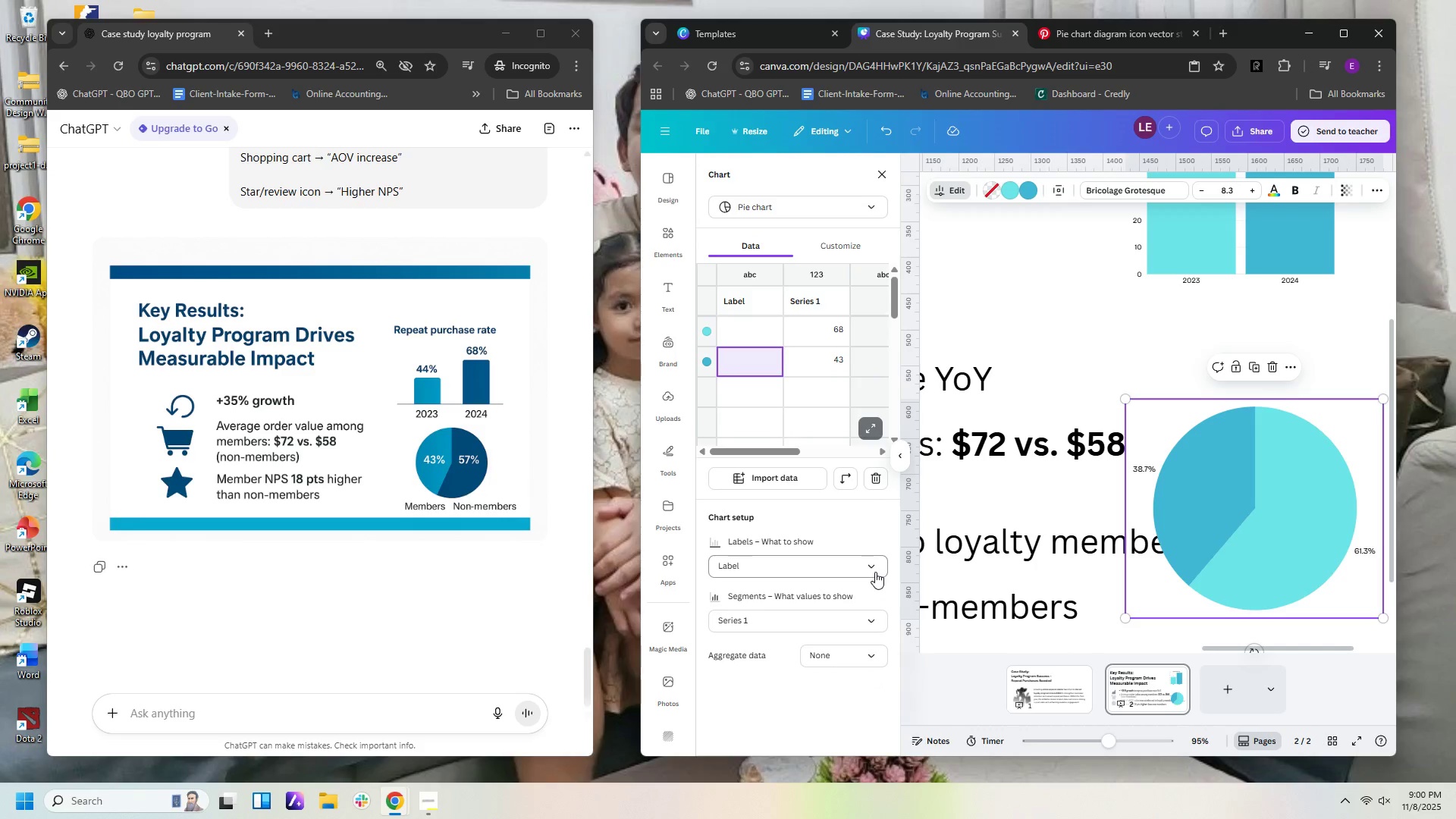 
left_click([875, 572])
 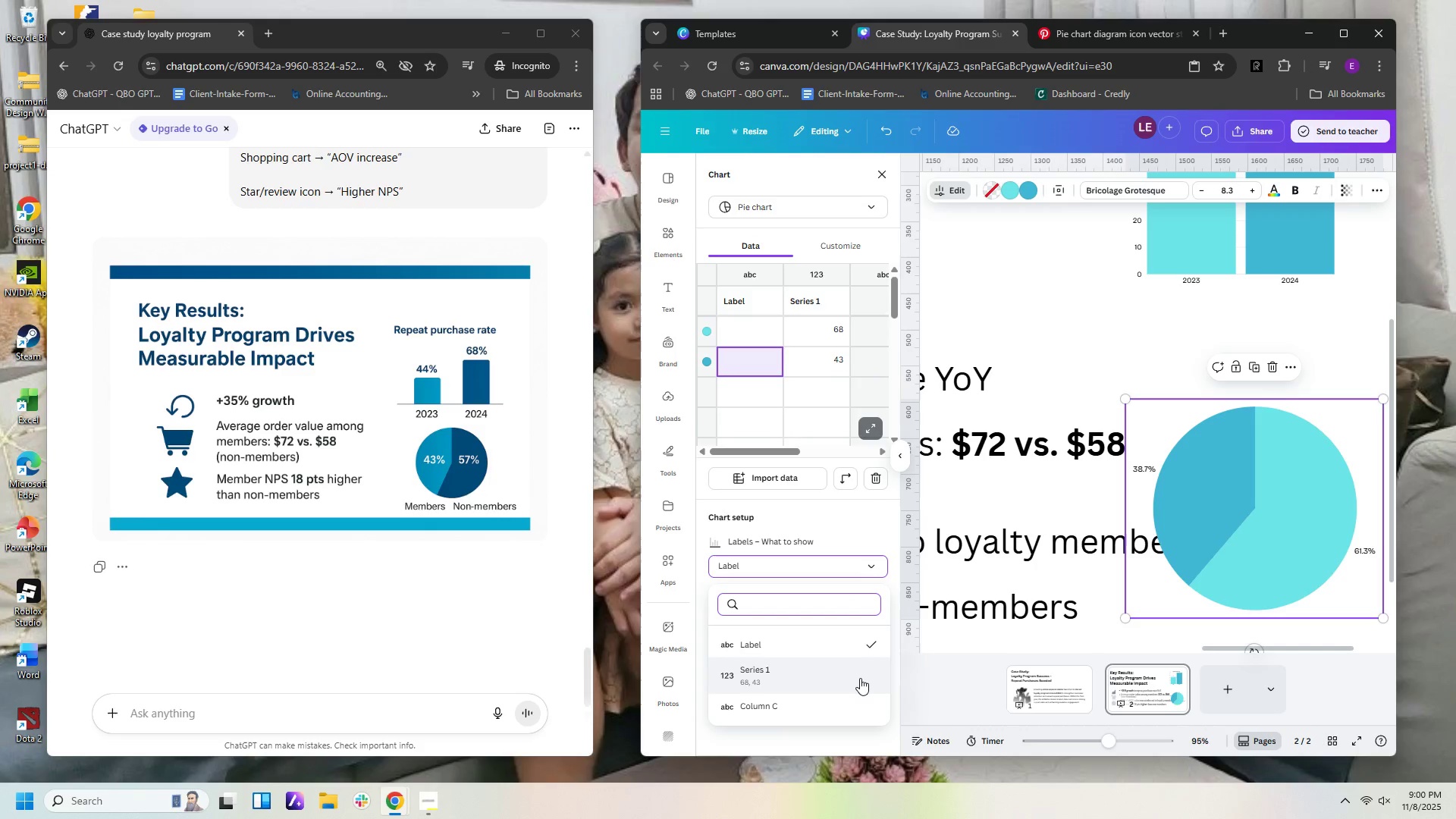 
left_click([855, 676])
 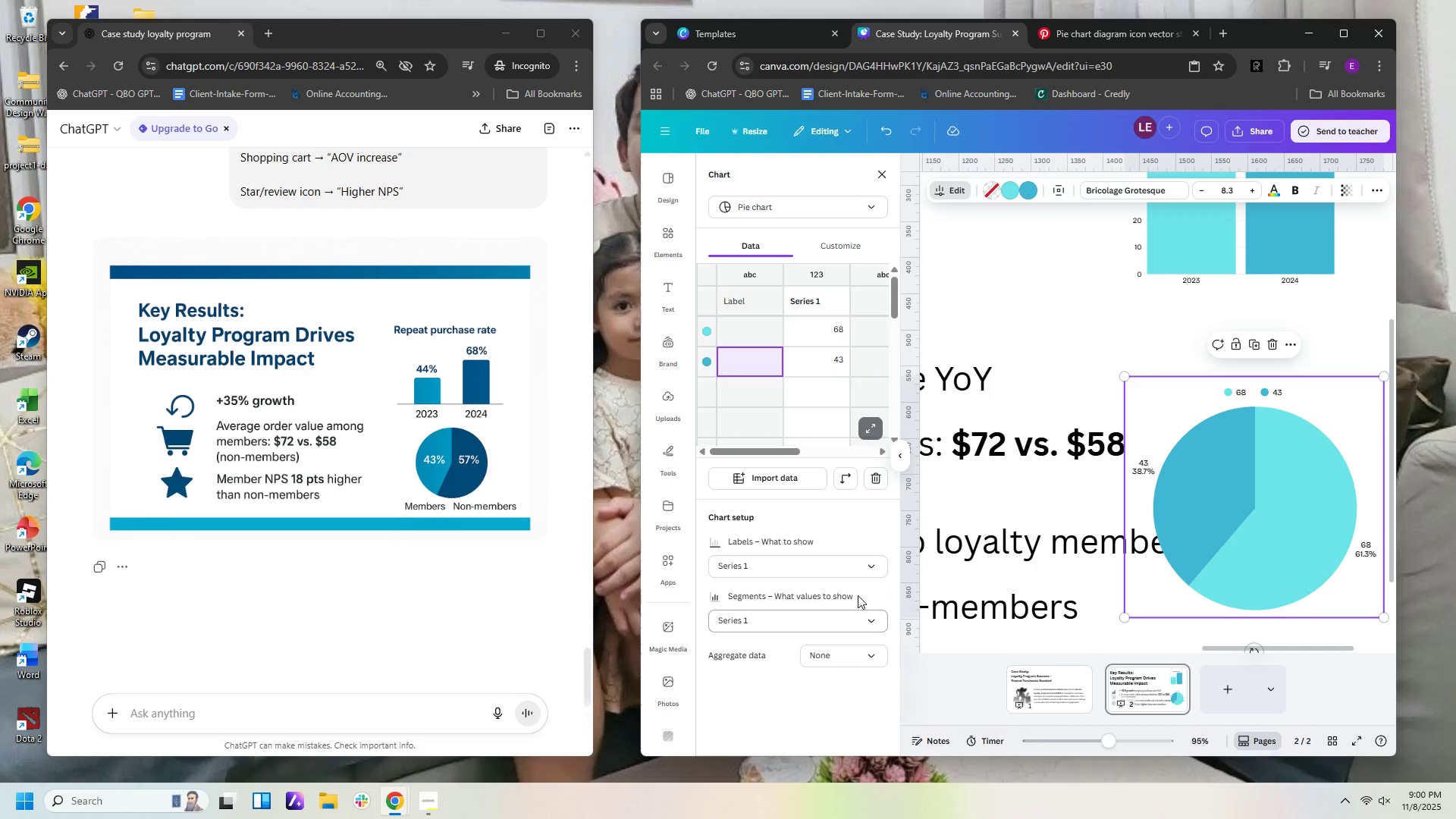 
scroll: coordinate [868, 570], scroll_direction: down, amount: 1.0
 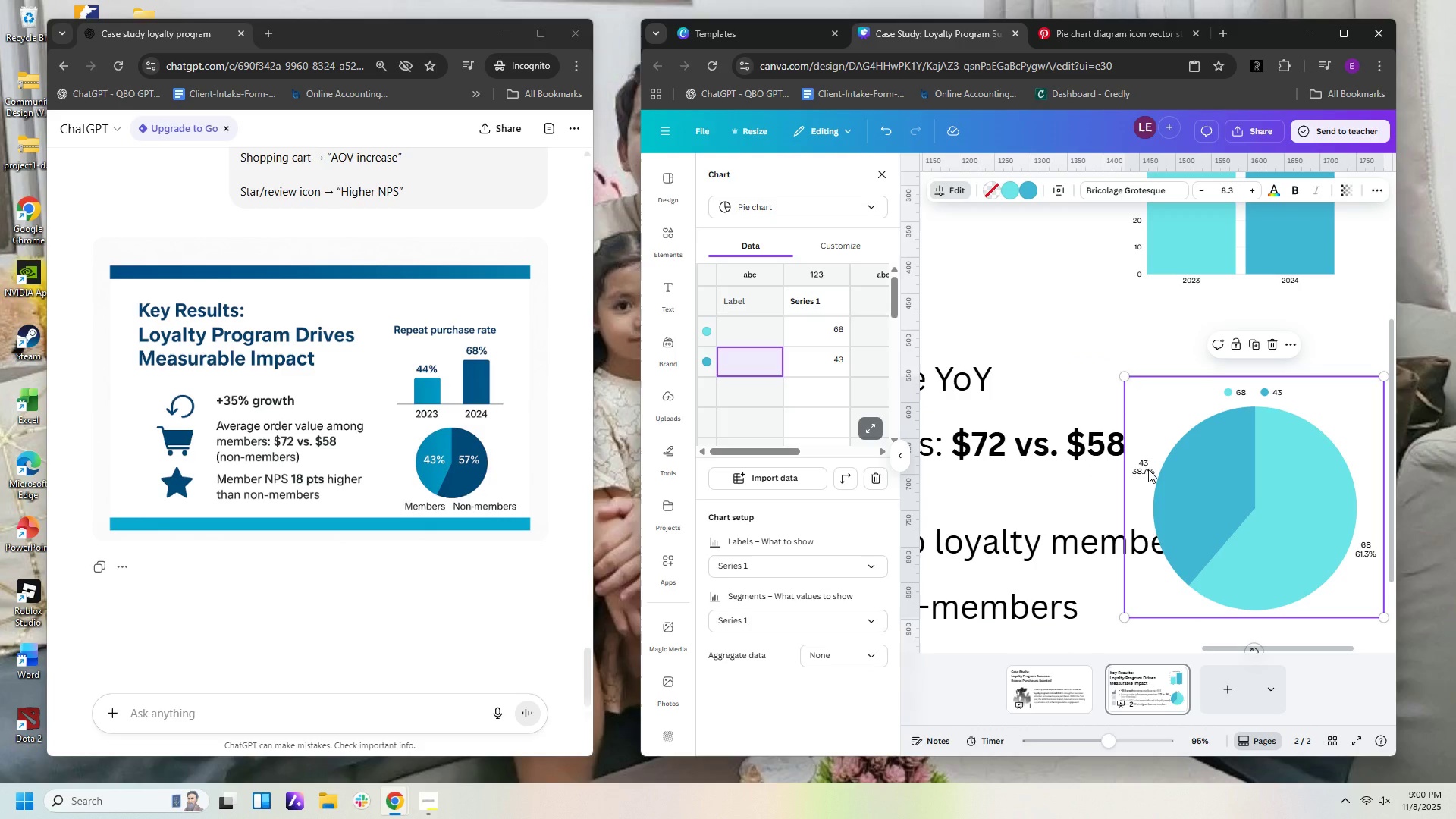 
wait(5.44)
 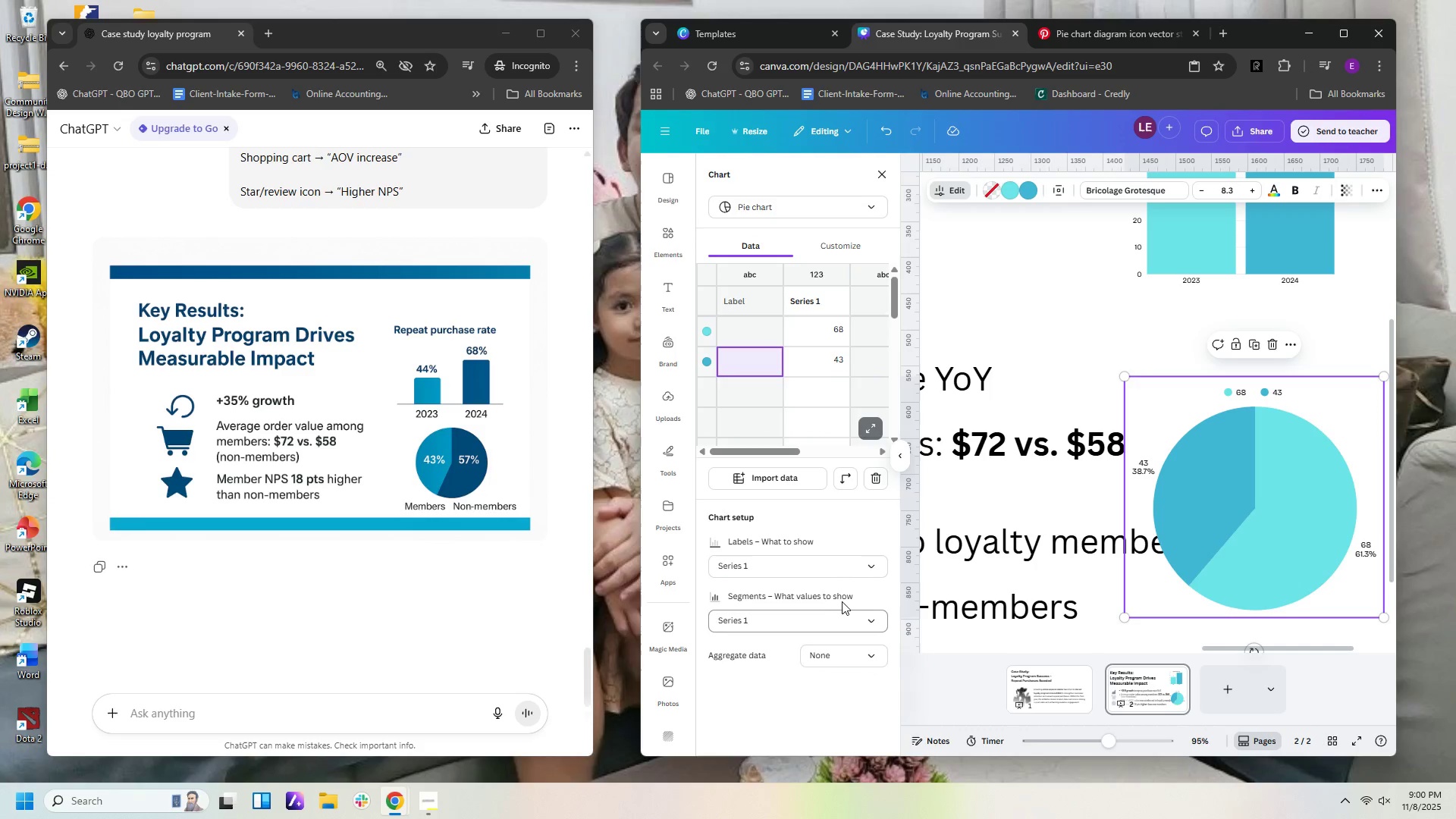 
scroll: coordinate [837, 581], scroll_direction: down, amount: 3.0
 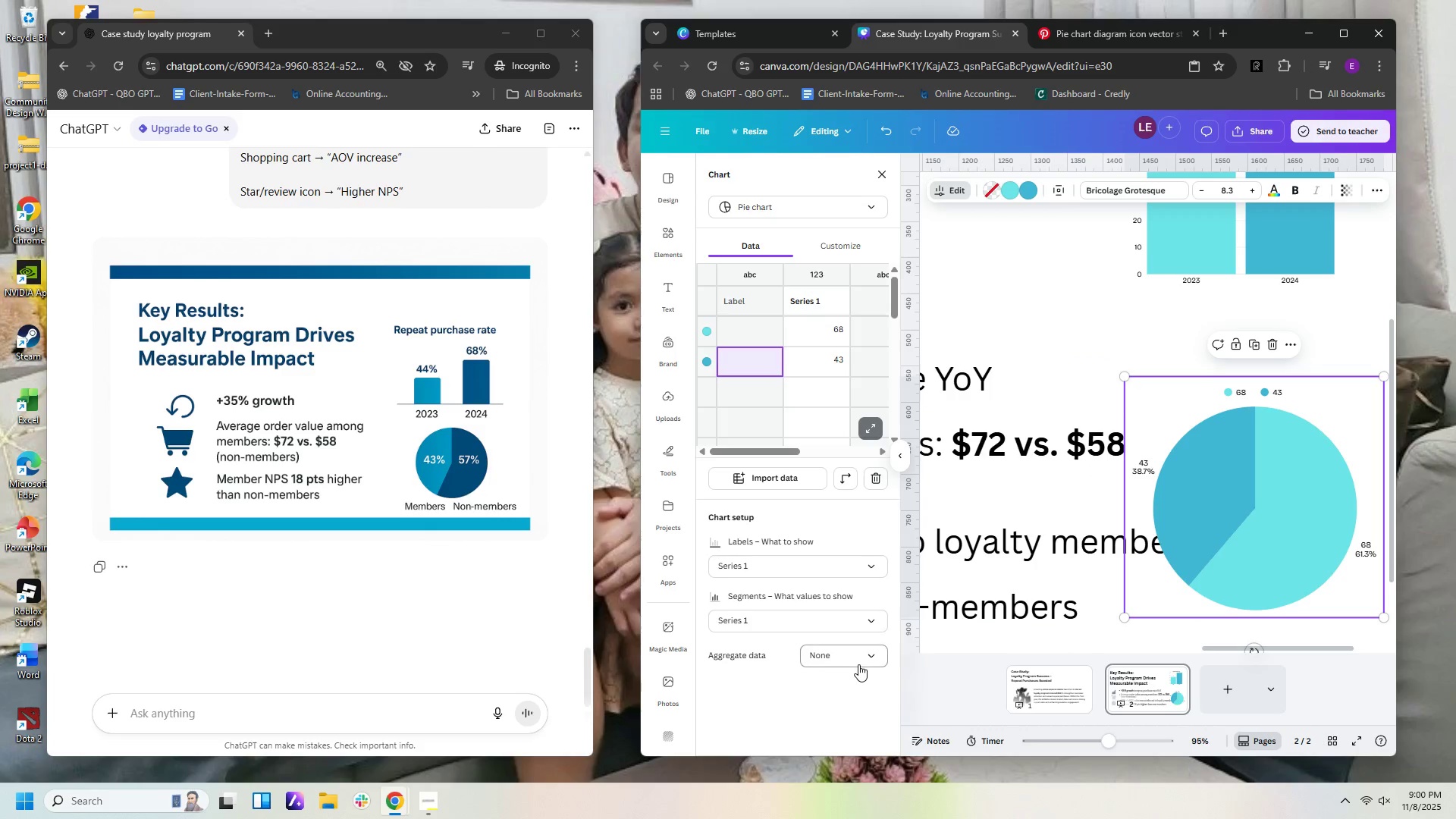 
left_click([858, 664])
 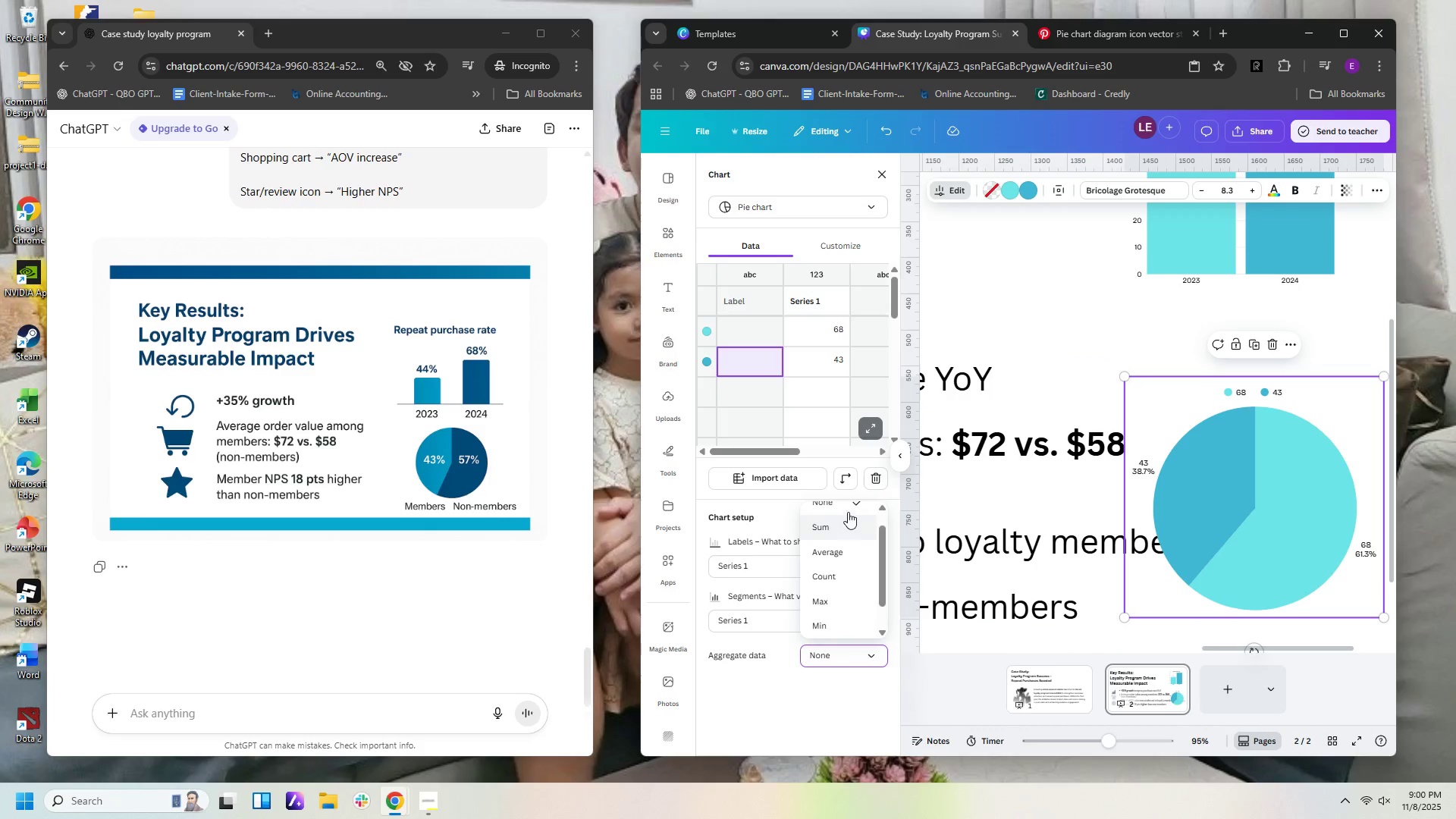 
left_click([849, 506])
 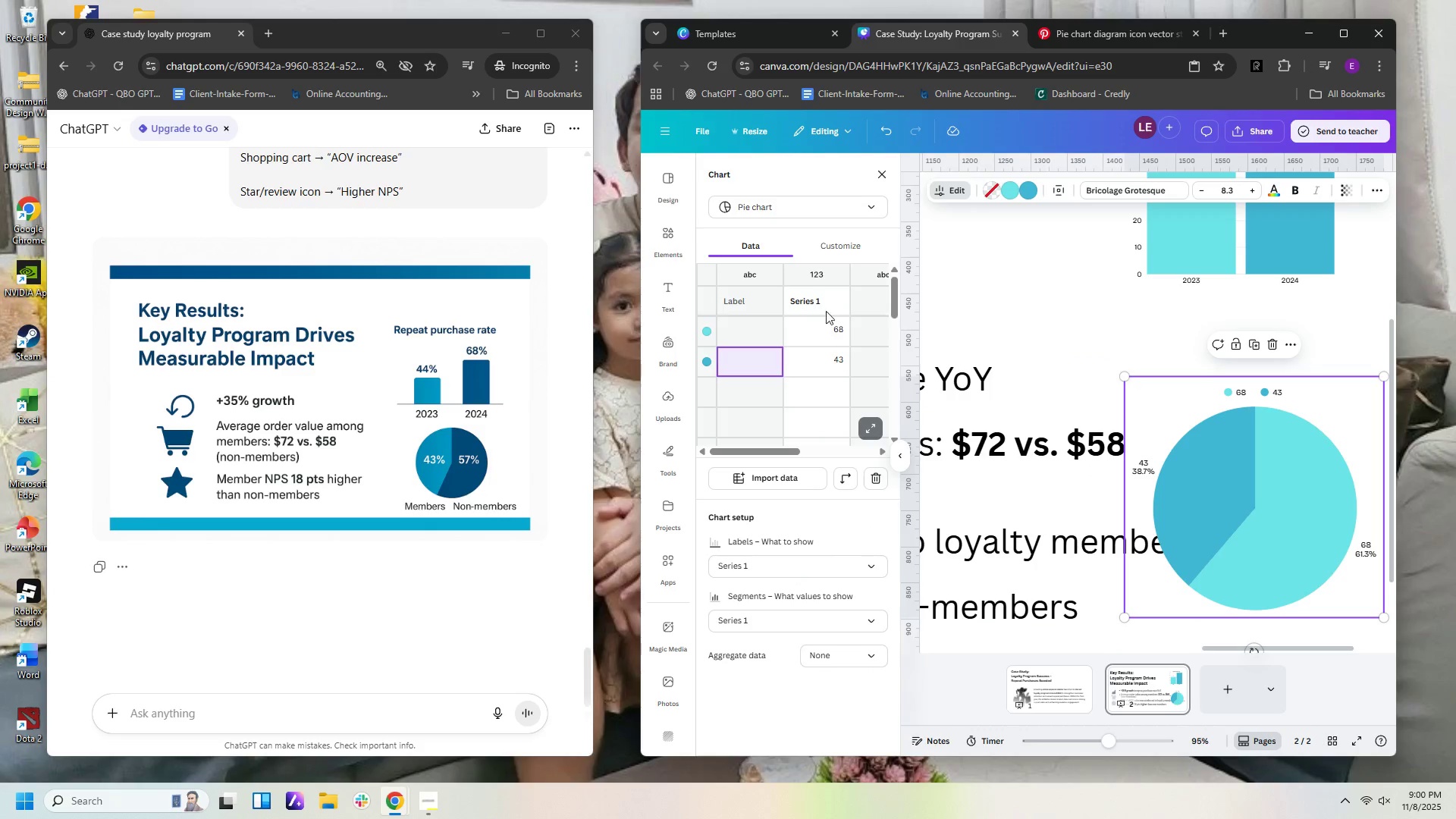 
left_click([825, 333])
 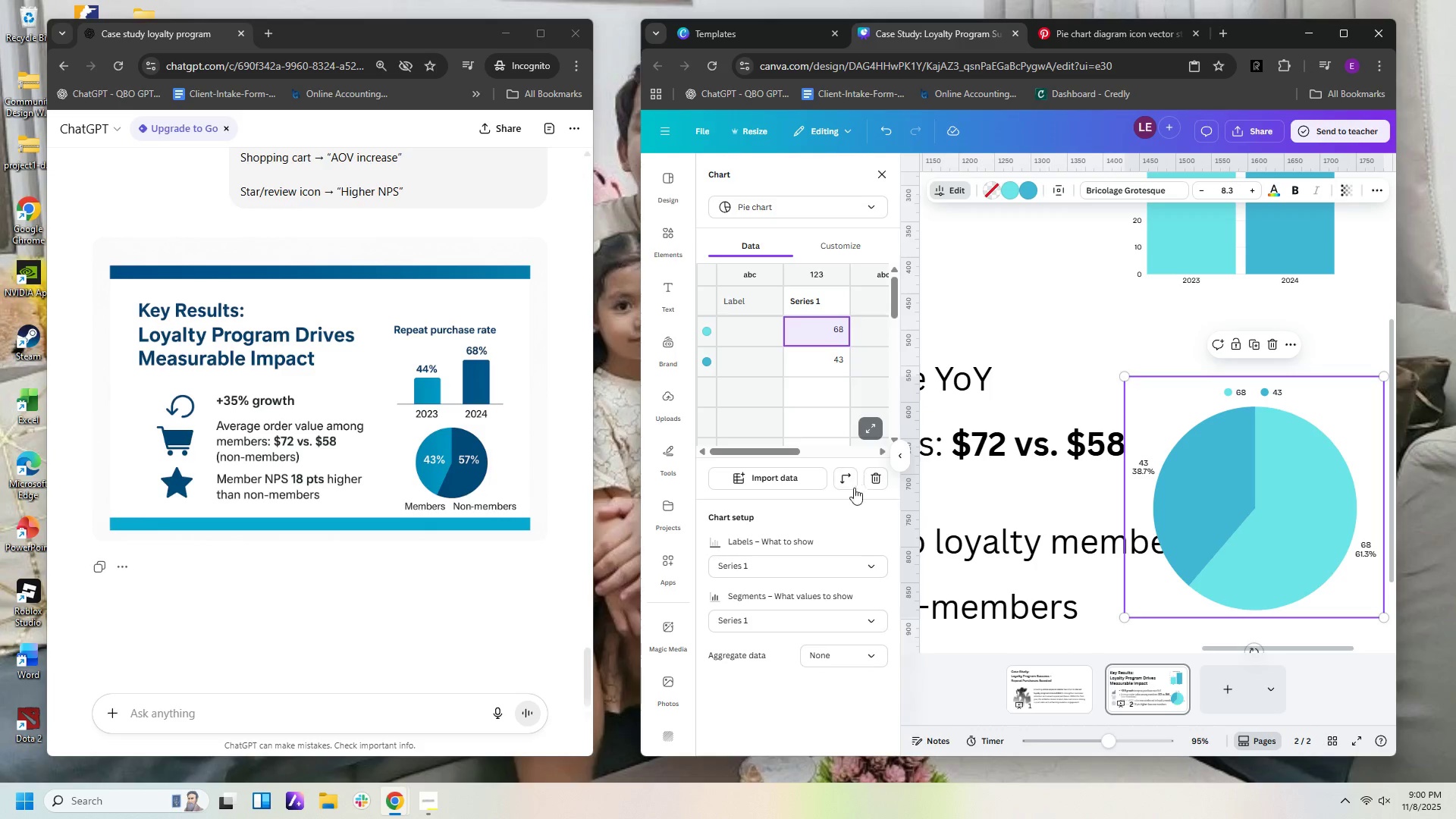 
wait(5.01)
 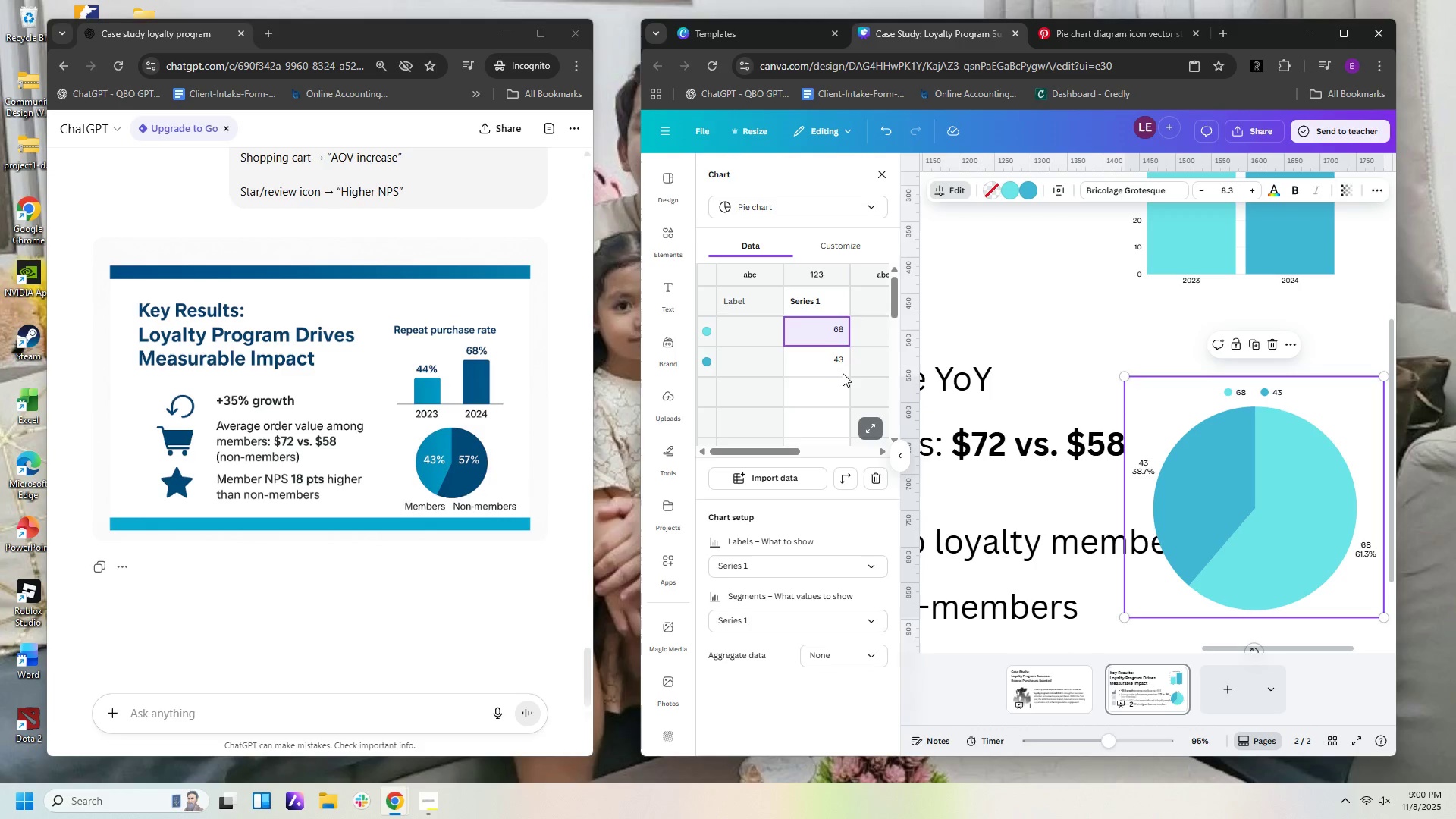 
left_click([843, 558])
 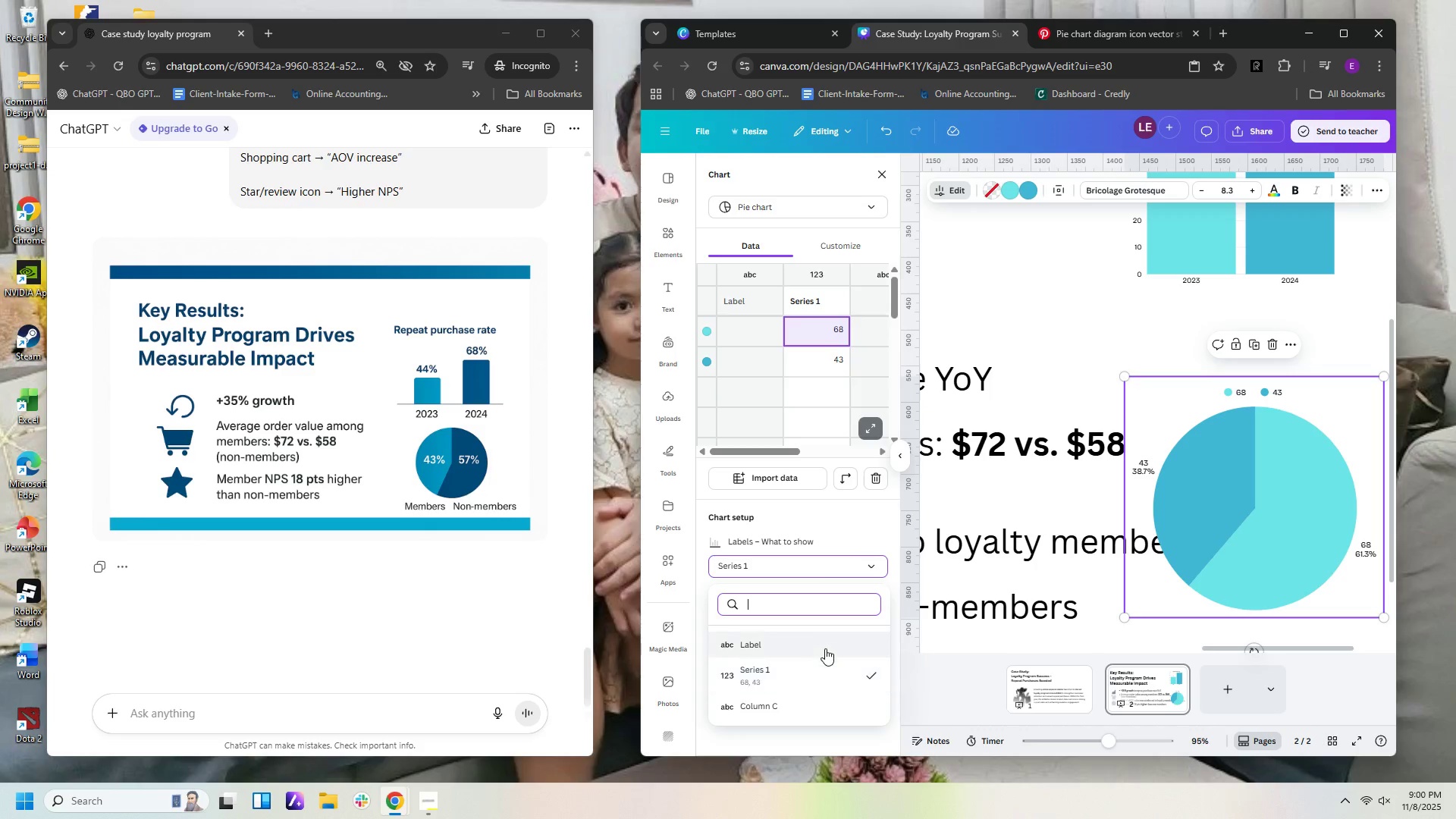 
left_click([825, 646])
 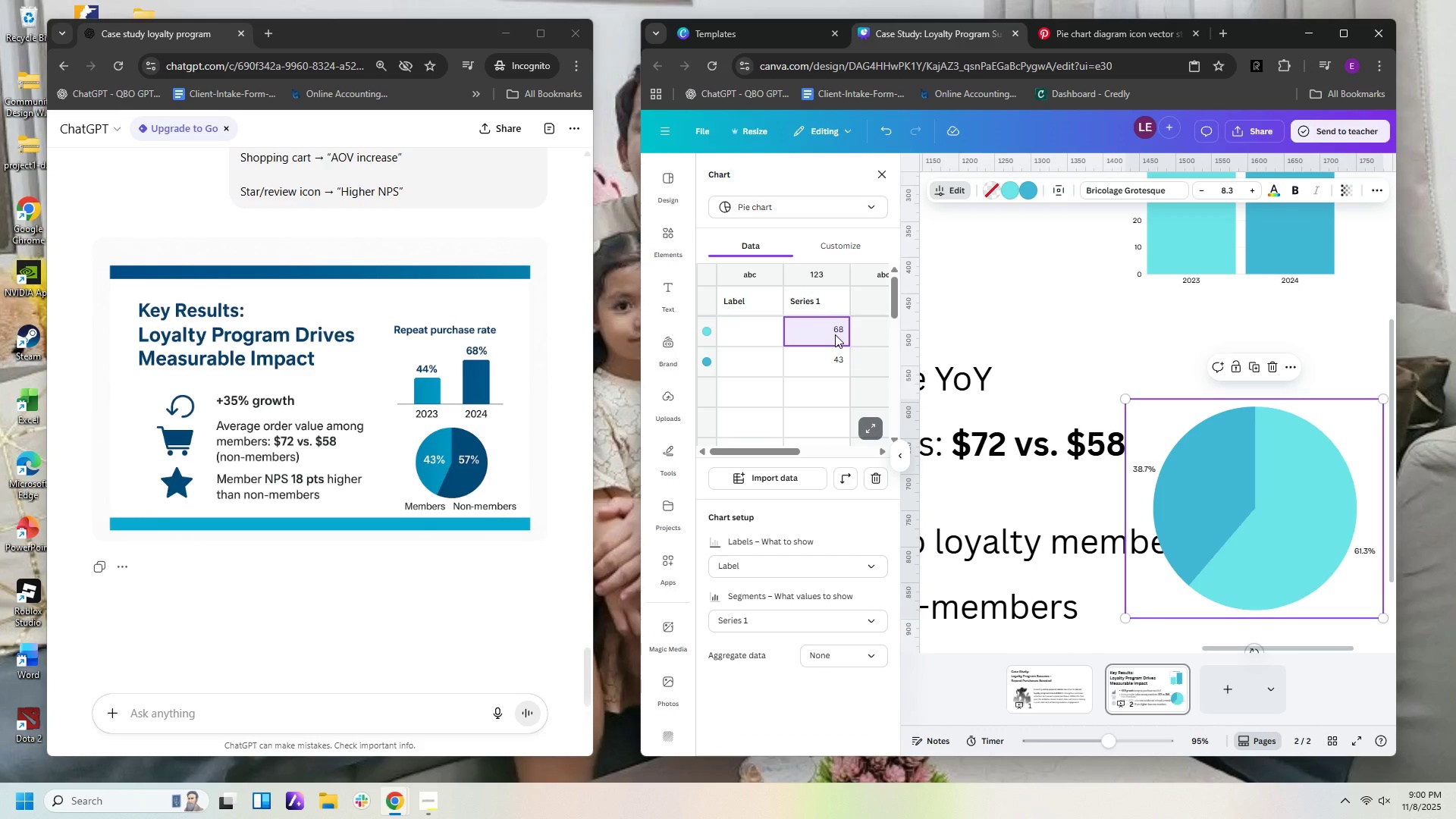 
wait(8.48)
 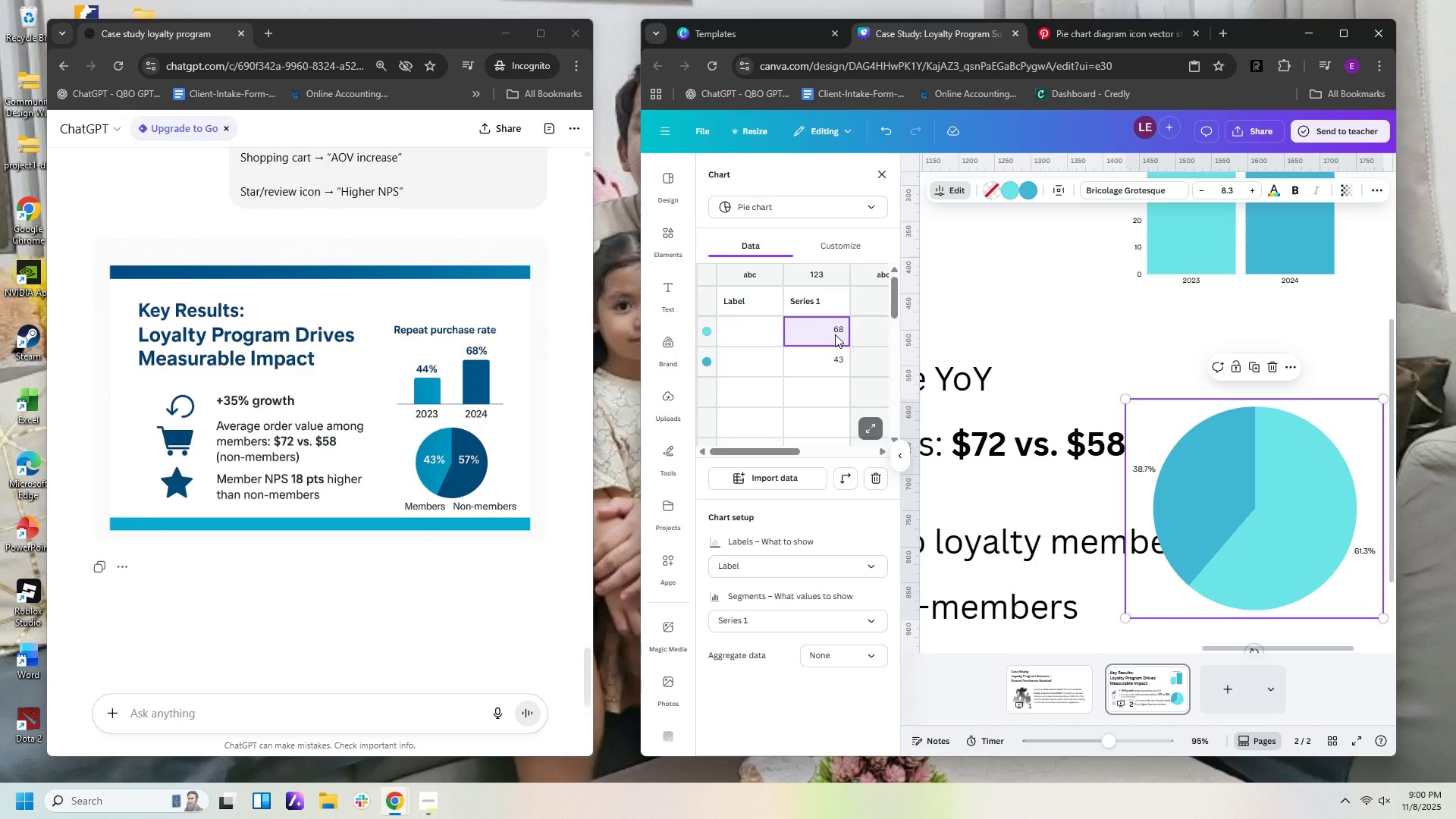 
left_click([841, 361])
 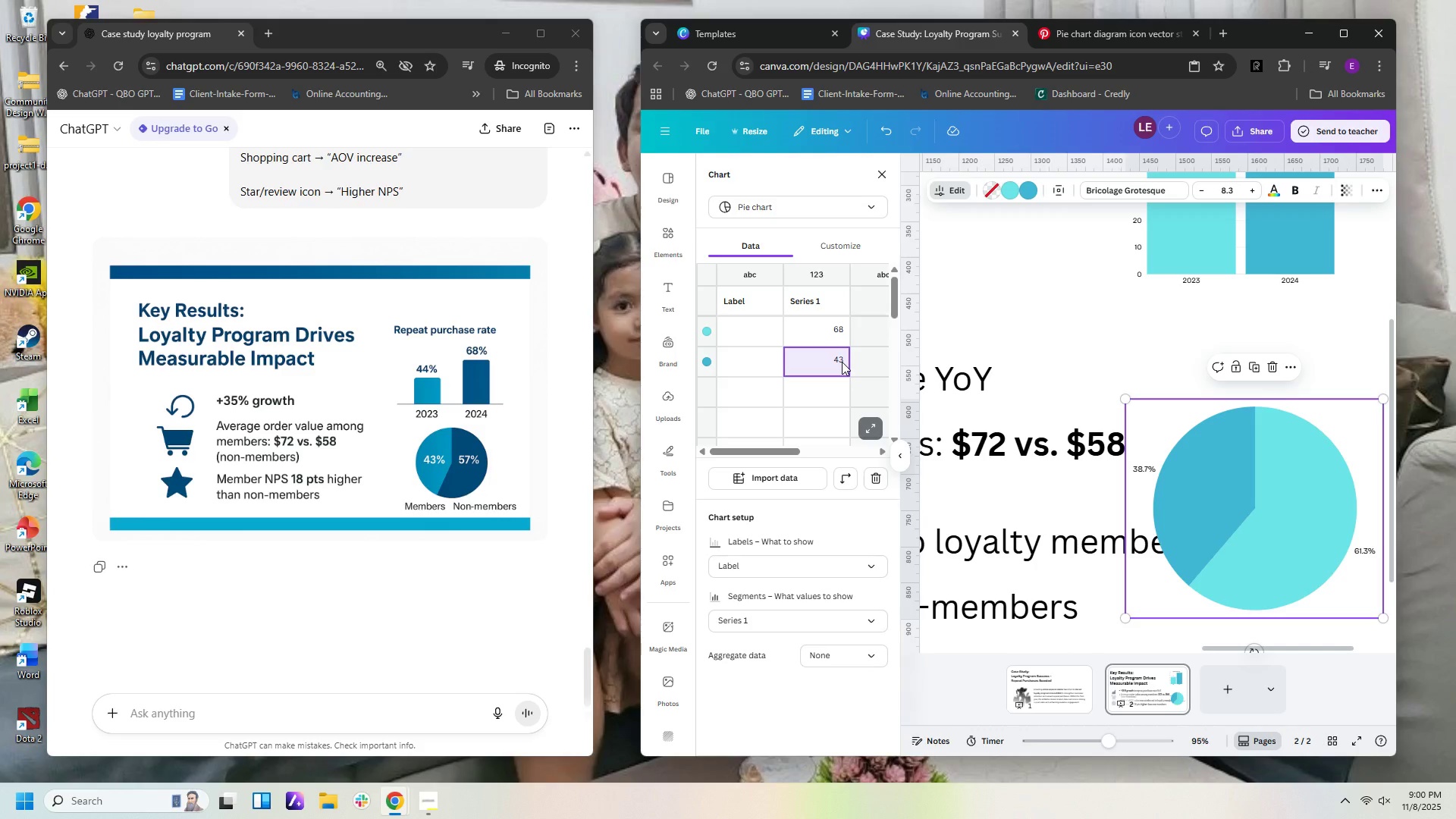 
key(Numpad5)
 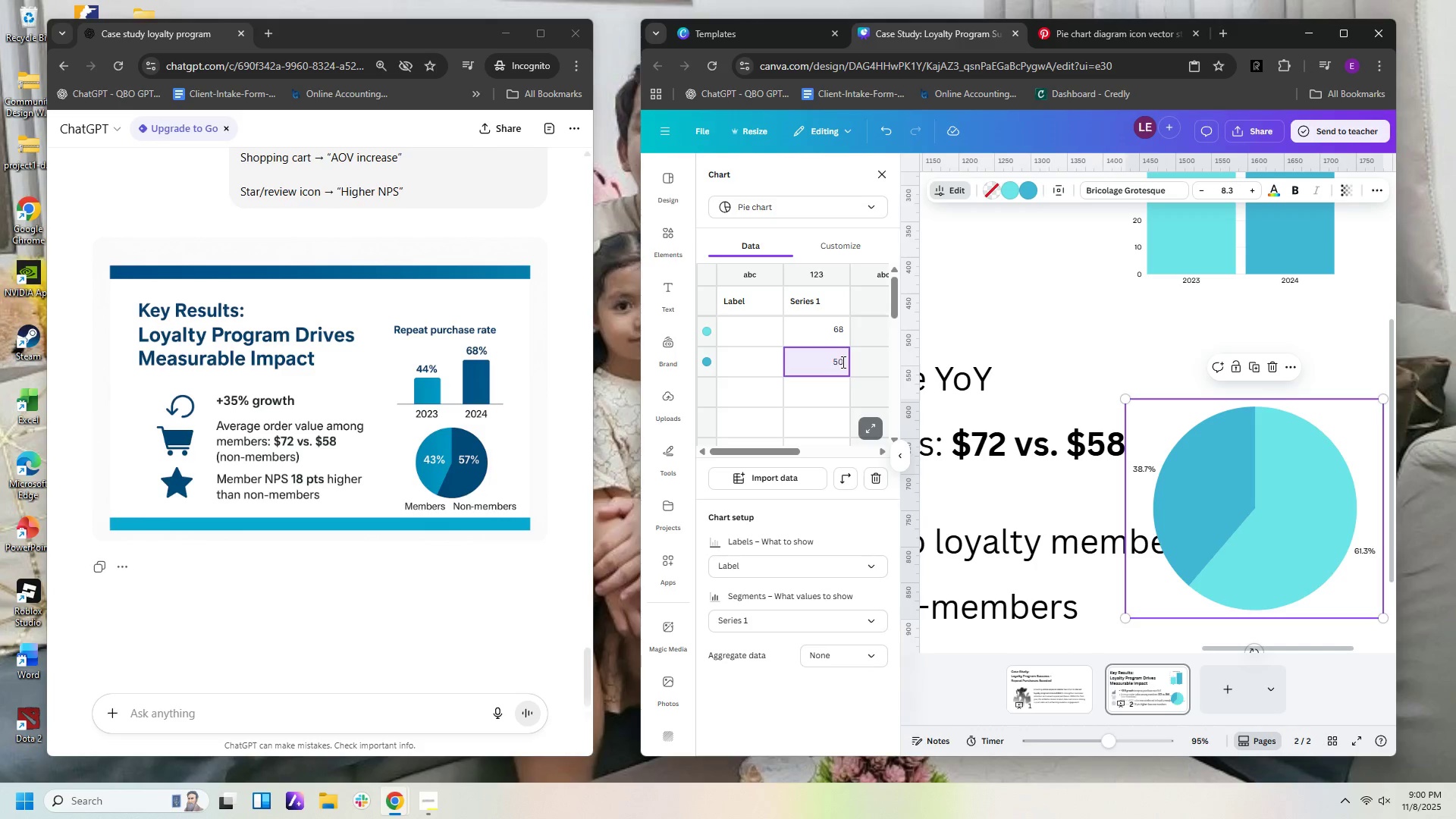 
key(Numpad0)
 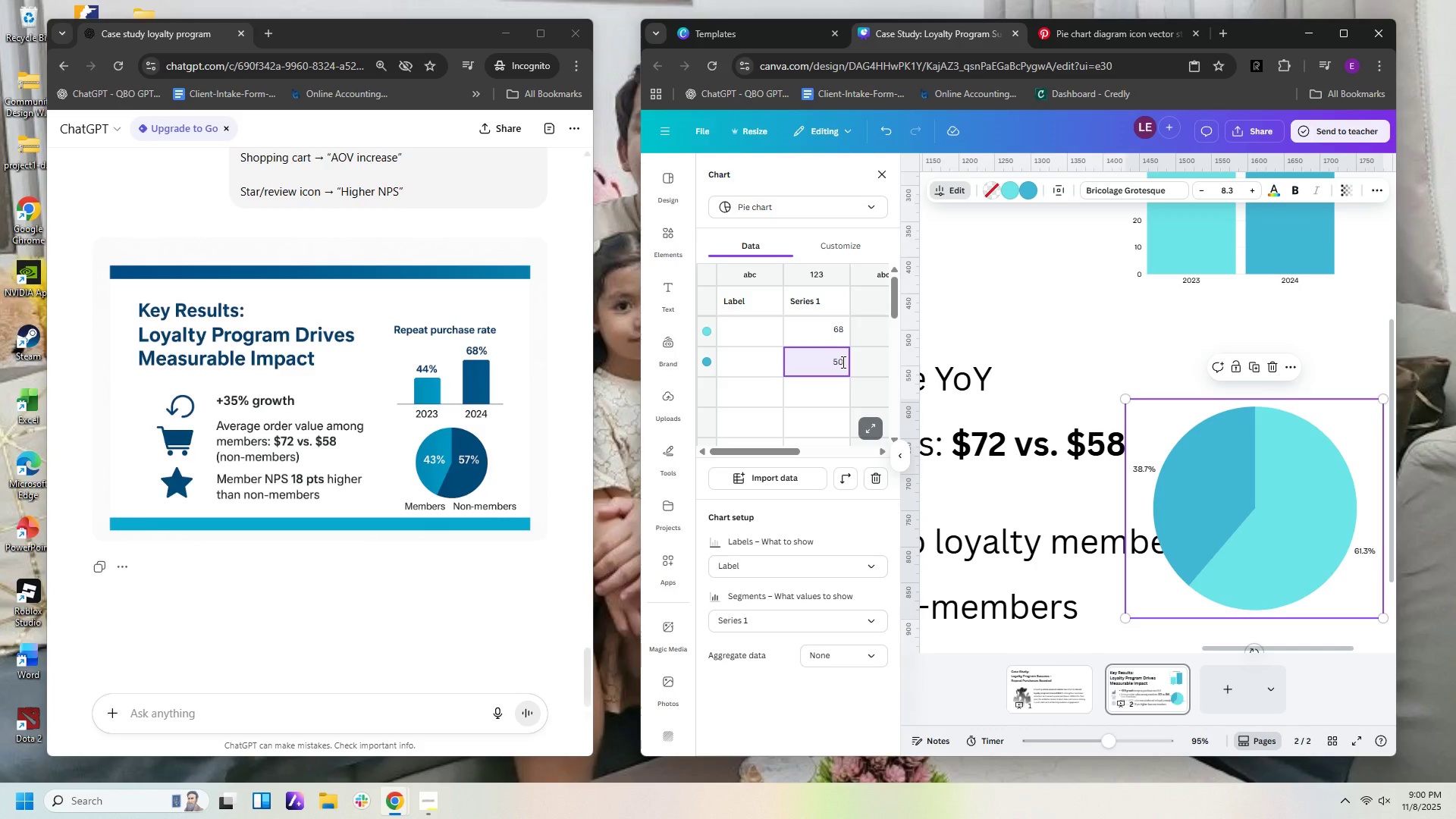 
key(ArrowUp)
 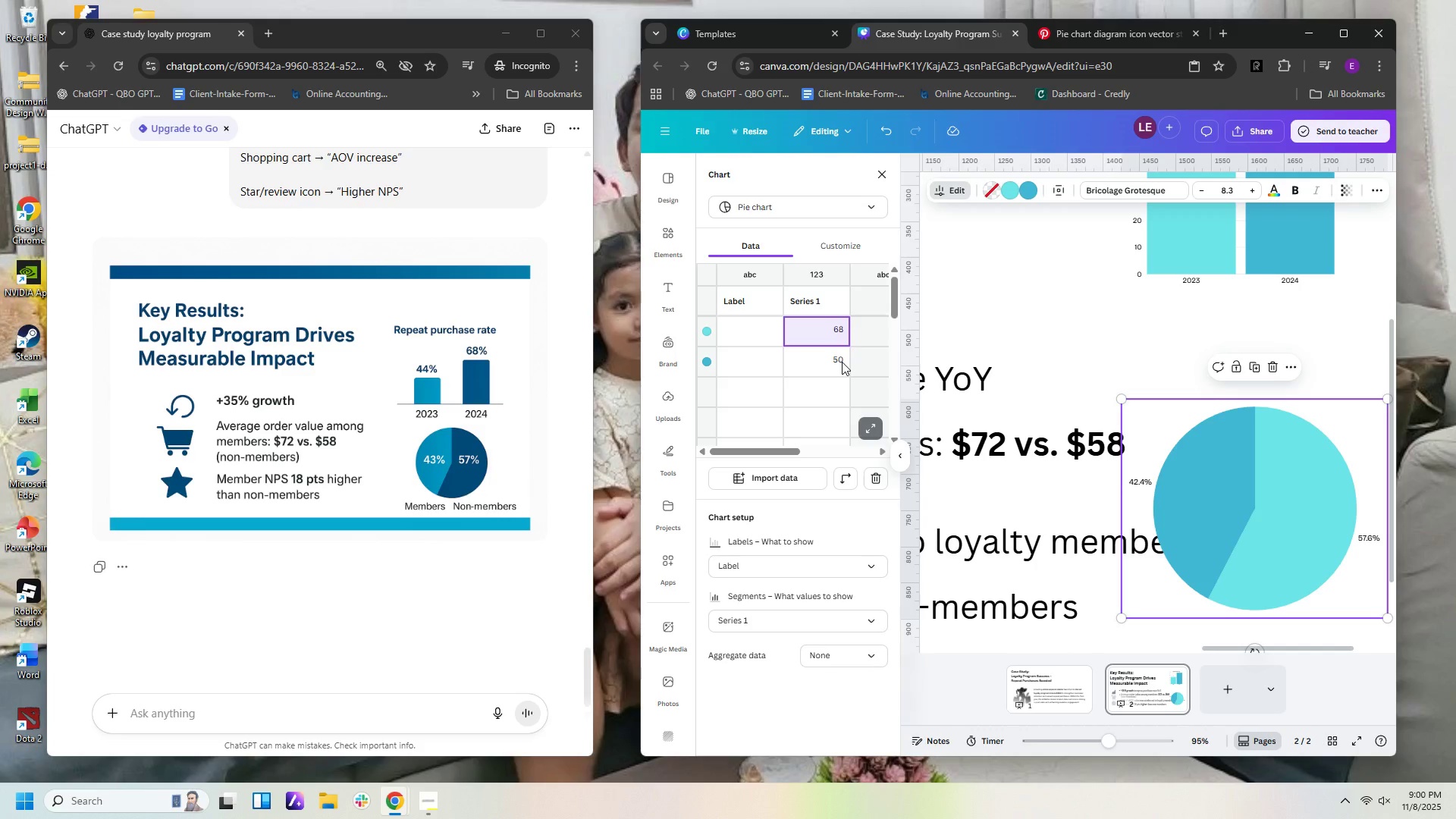 
wait(6.32)
 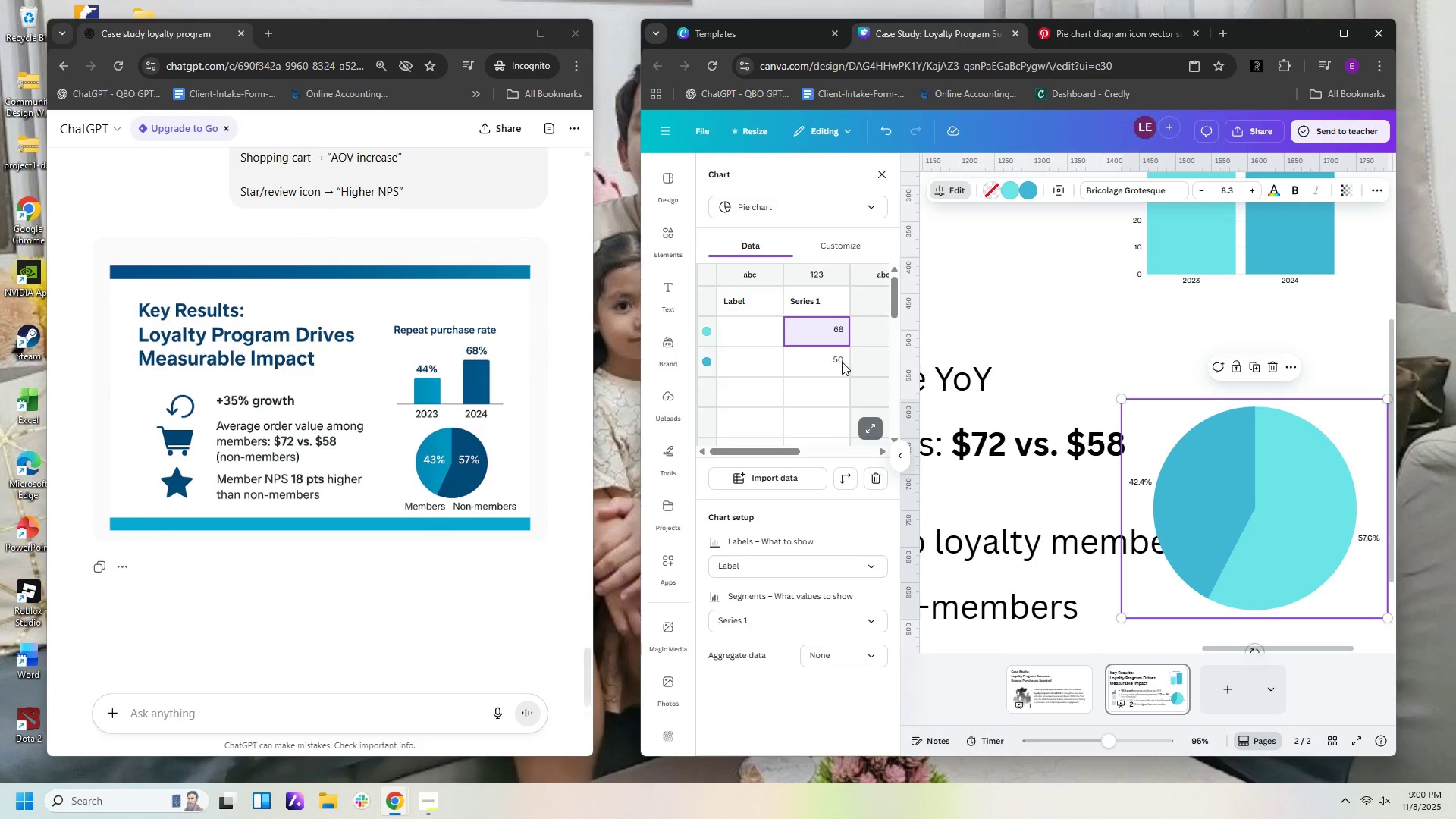 
key(Numpad8)
 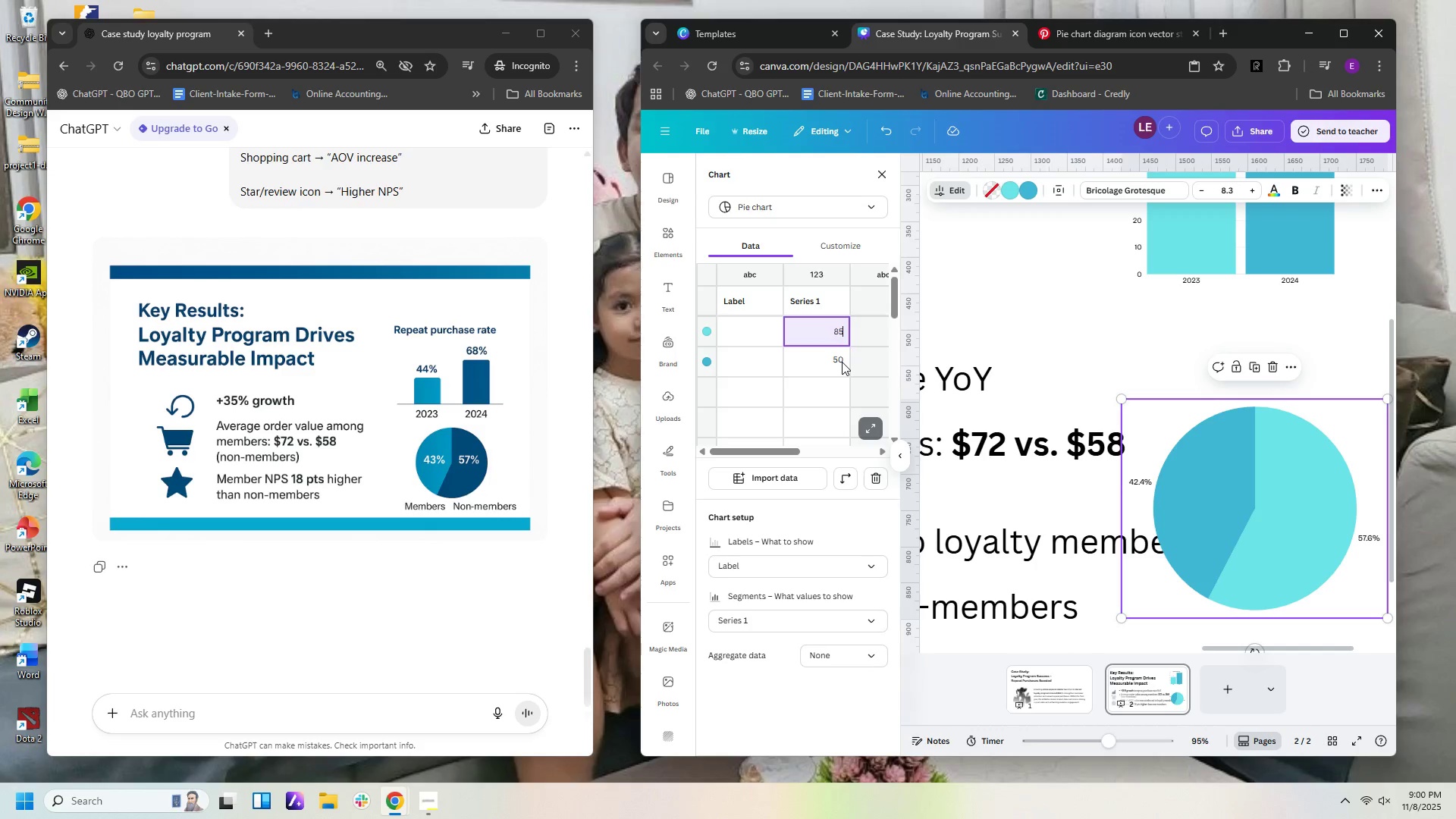 
key(Numpad5)
 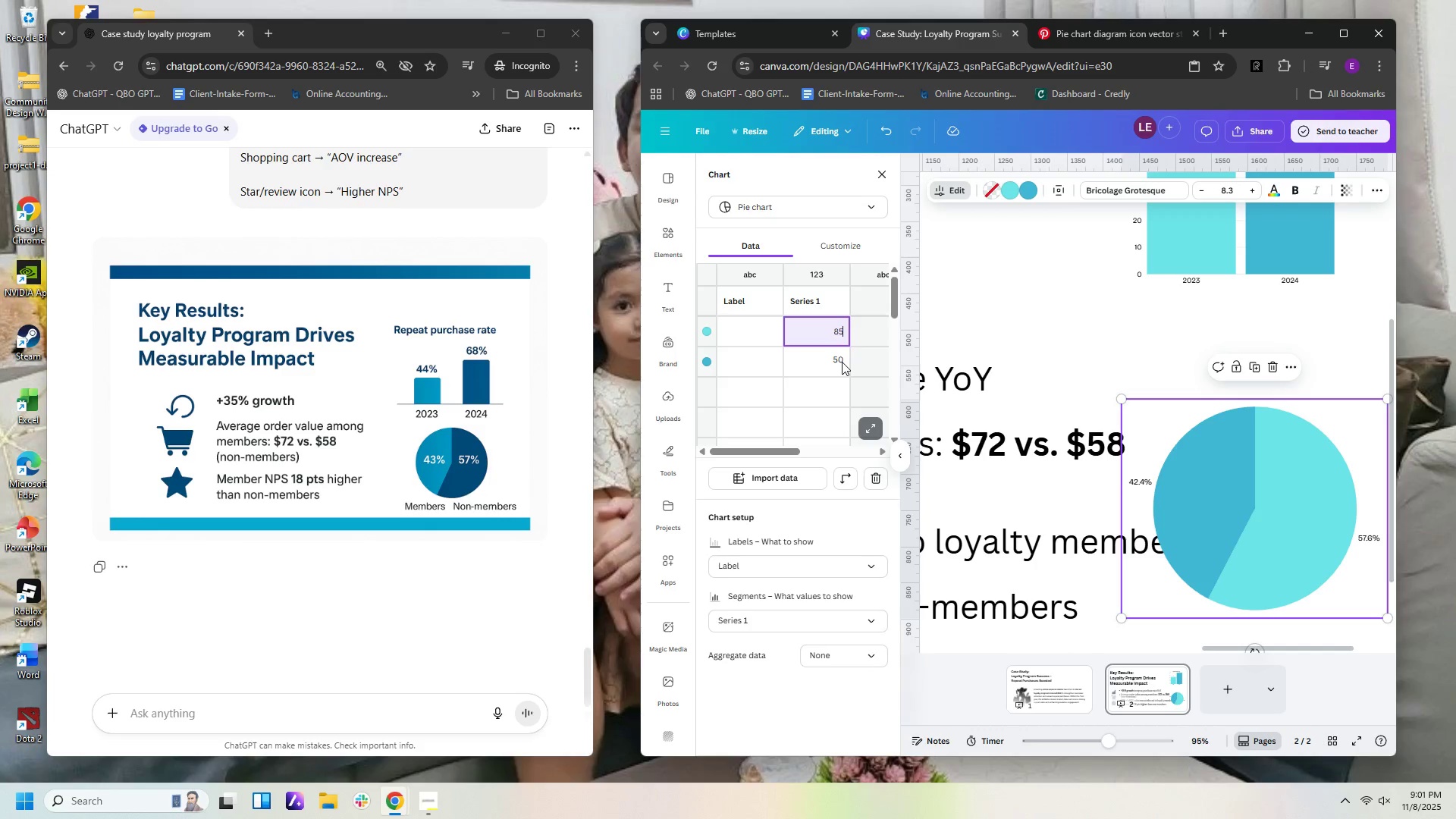 
key(ArrowDown)
 